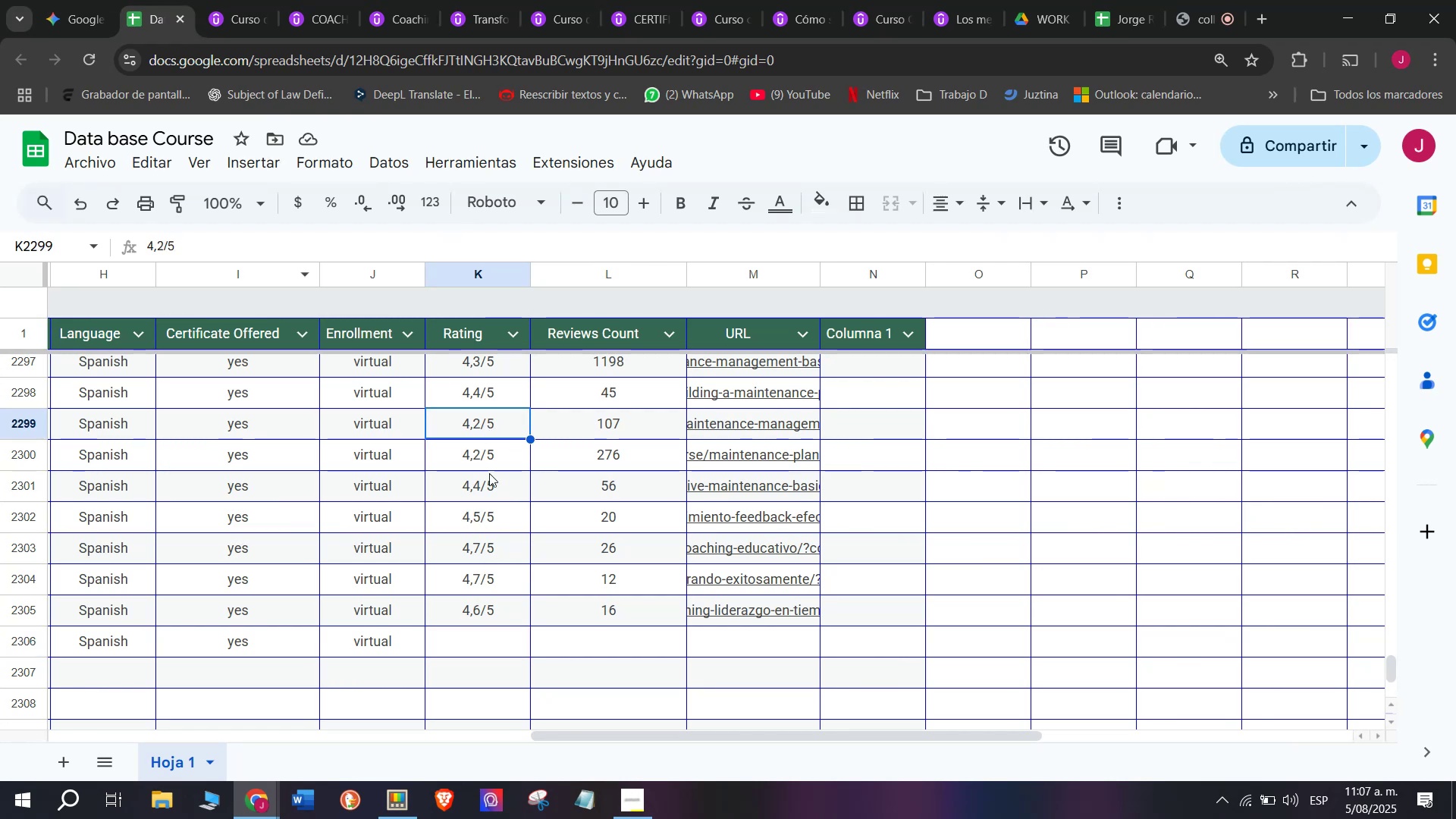 
key(Control+ControlLeft)
 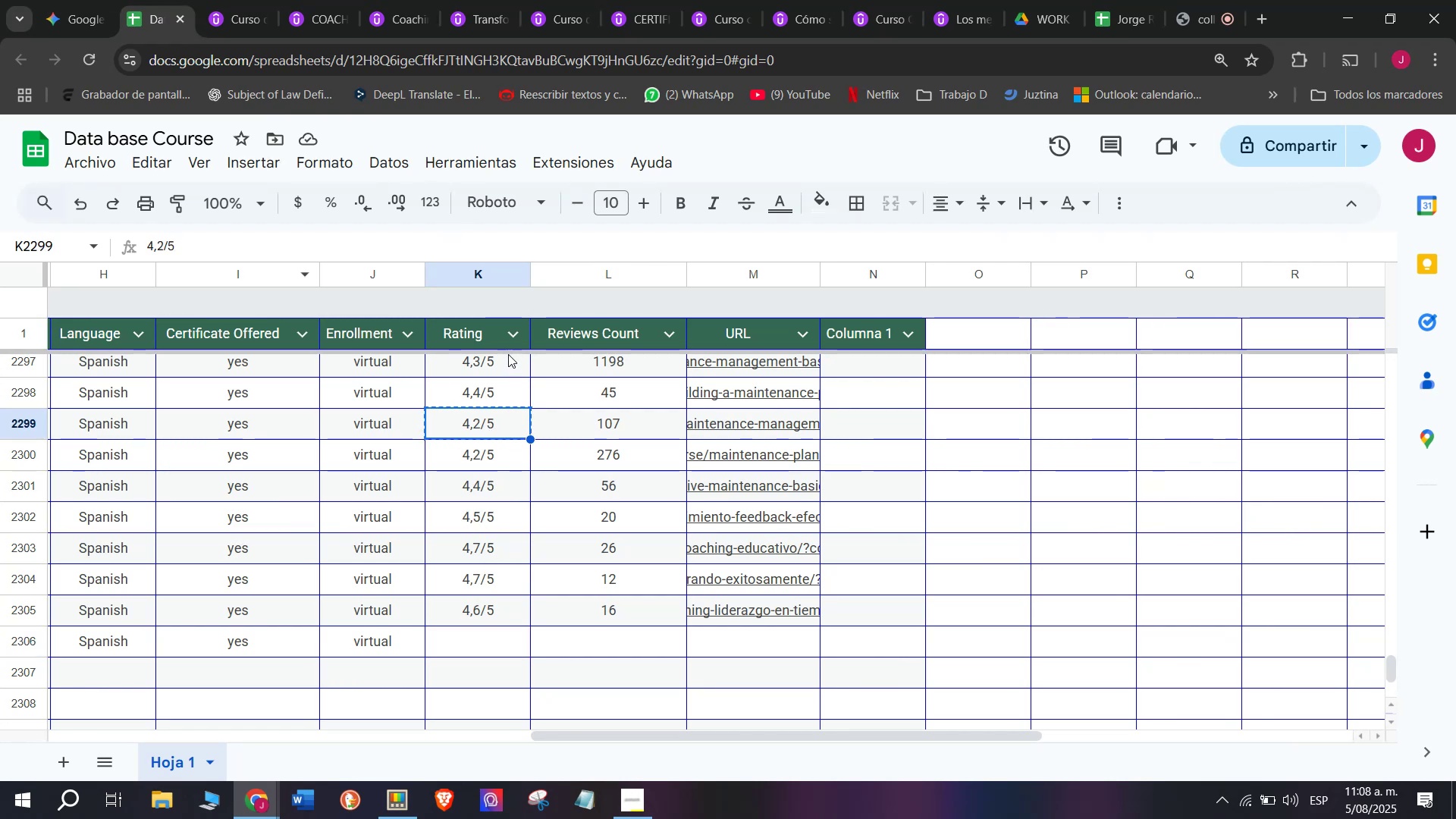 
key(Control+C)
 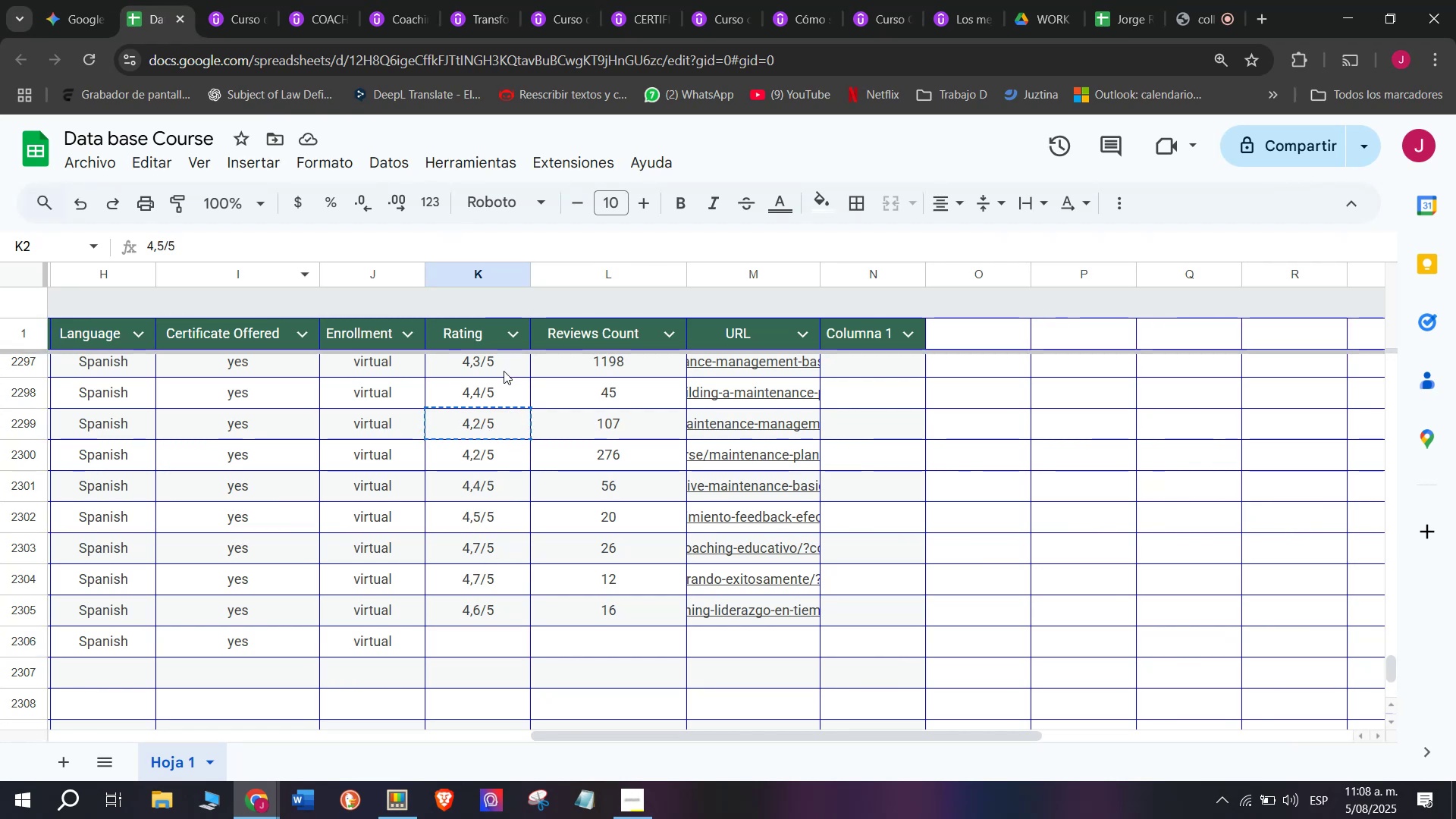 
left_click_drag(start_coordinate=[504, 367], to_coordinate=[504, 363])
 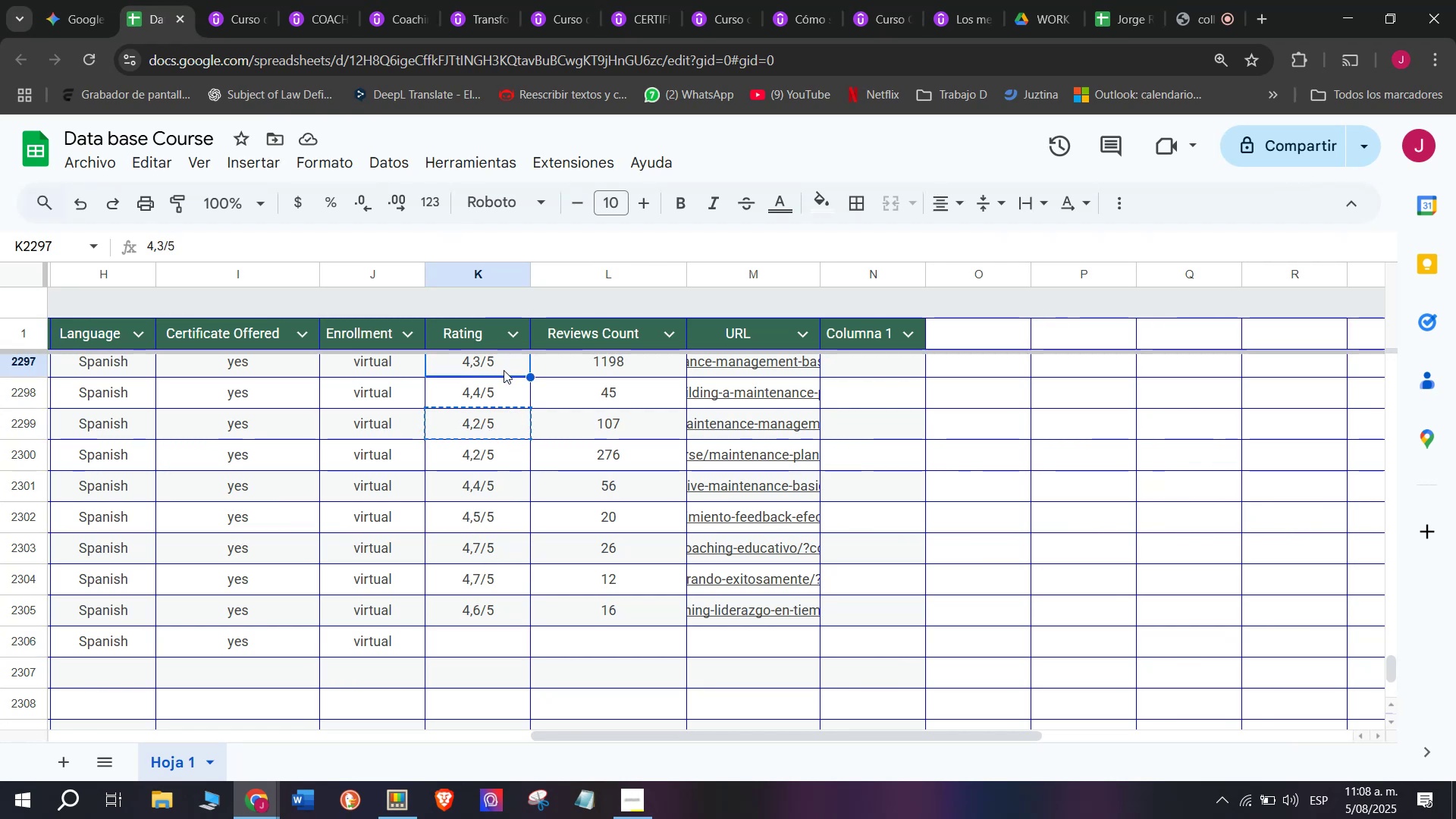 
key(Control+ControlLeft)
 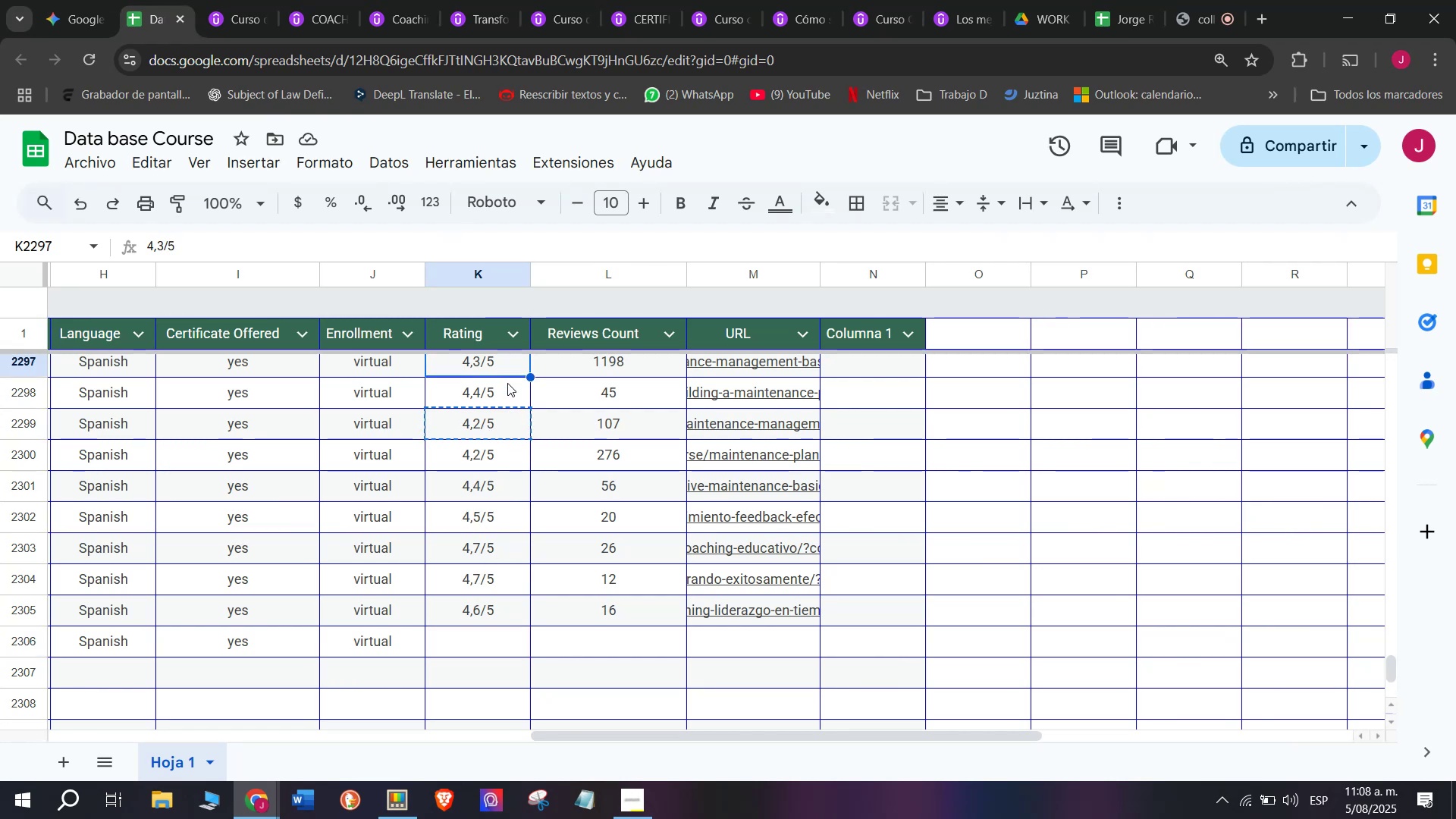 
key(Break)
 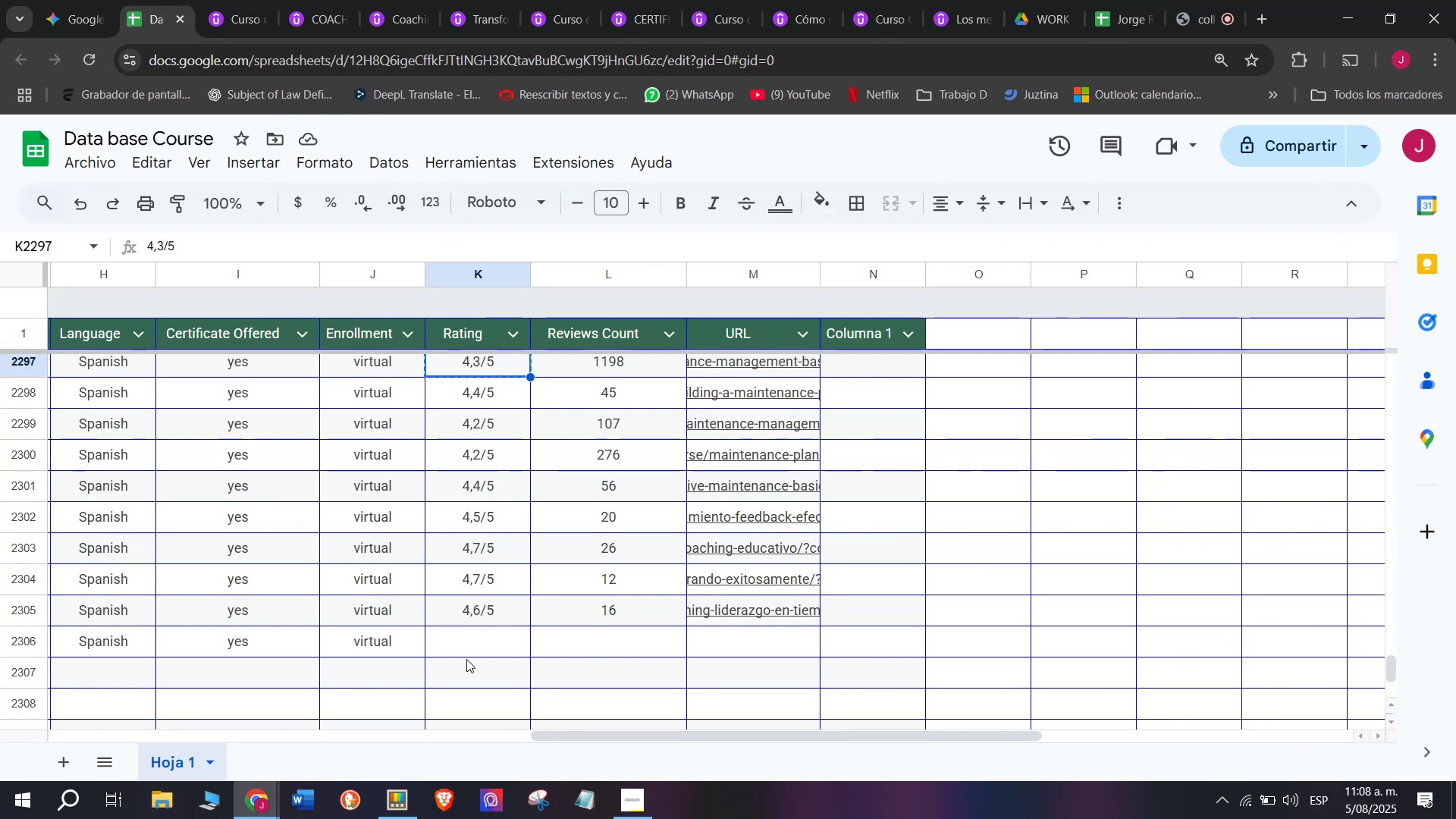 
key(Control+C)
 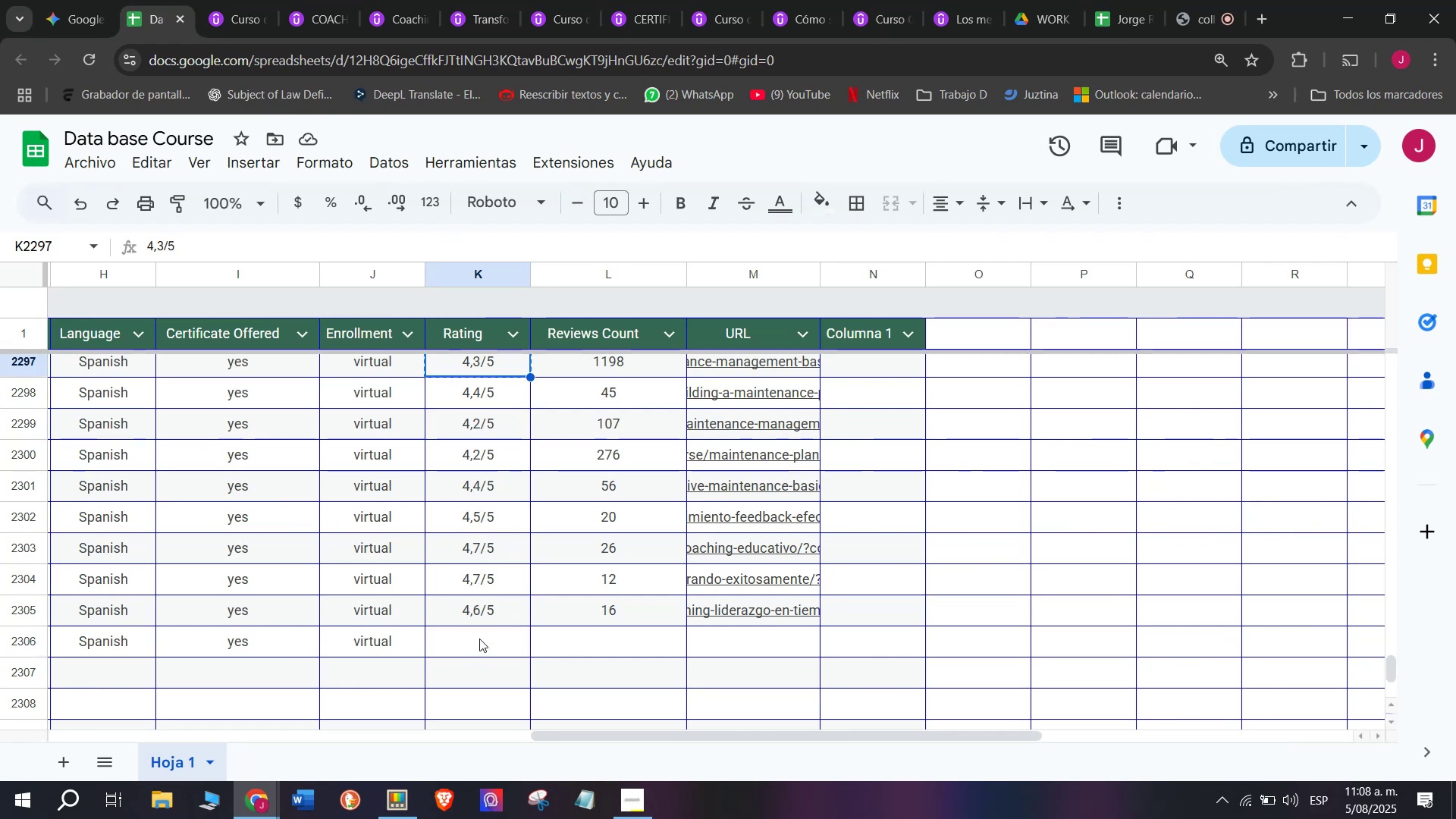 
key(Z)
 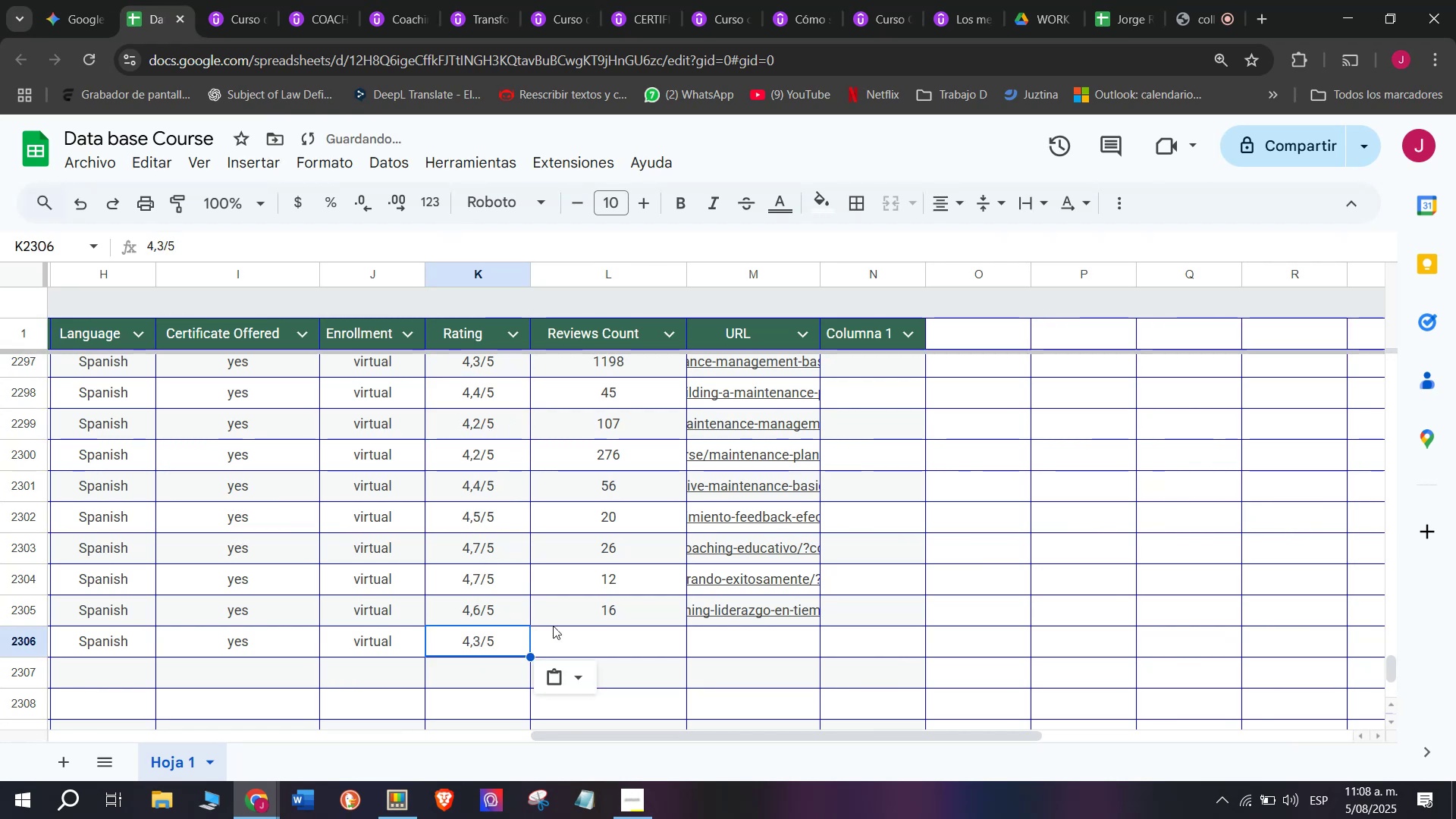 
key(Control+ControlLeft)
 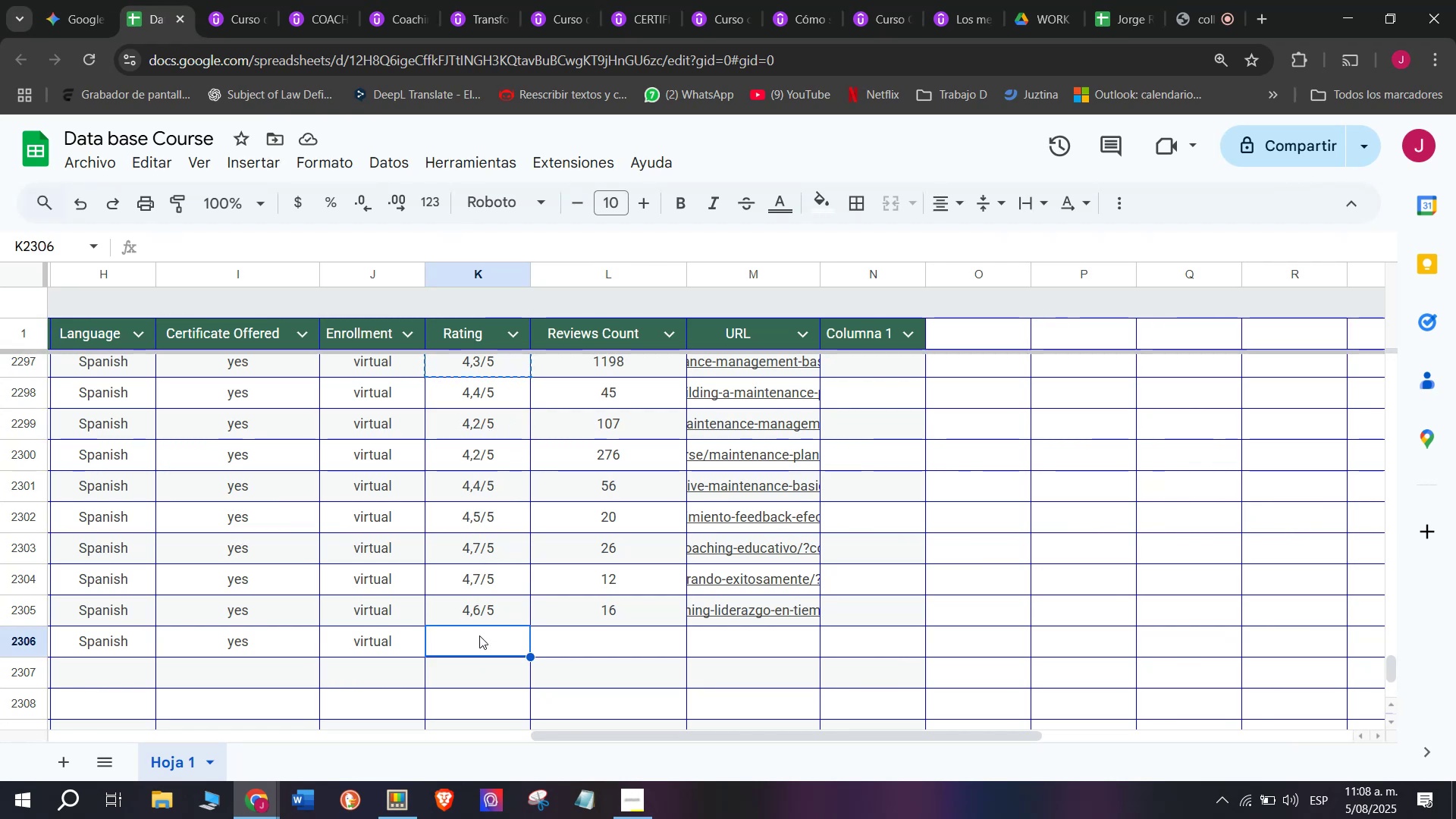 
key(Control+V)
 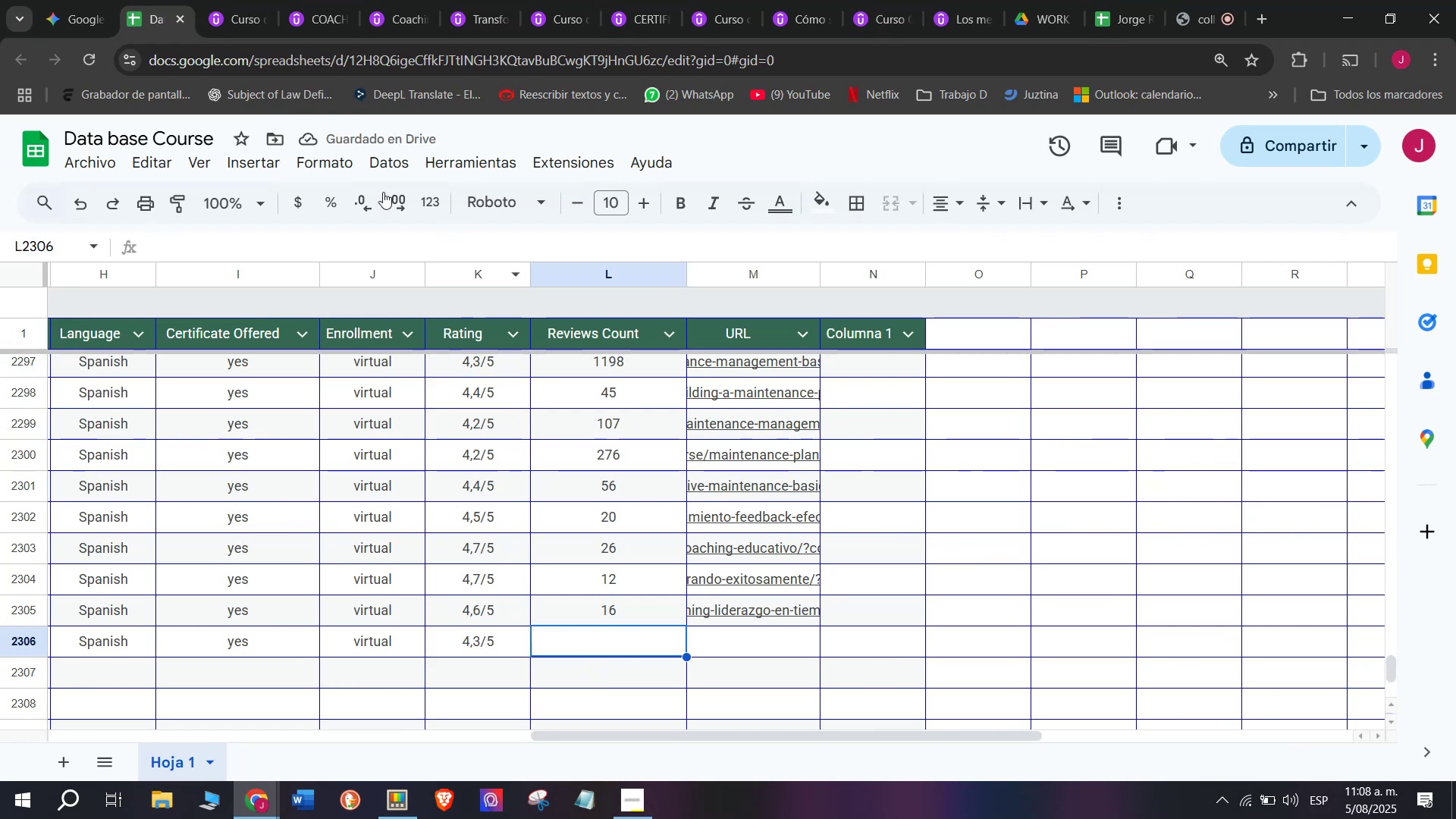 
left_click([221, 0])
 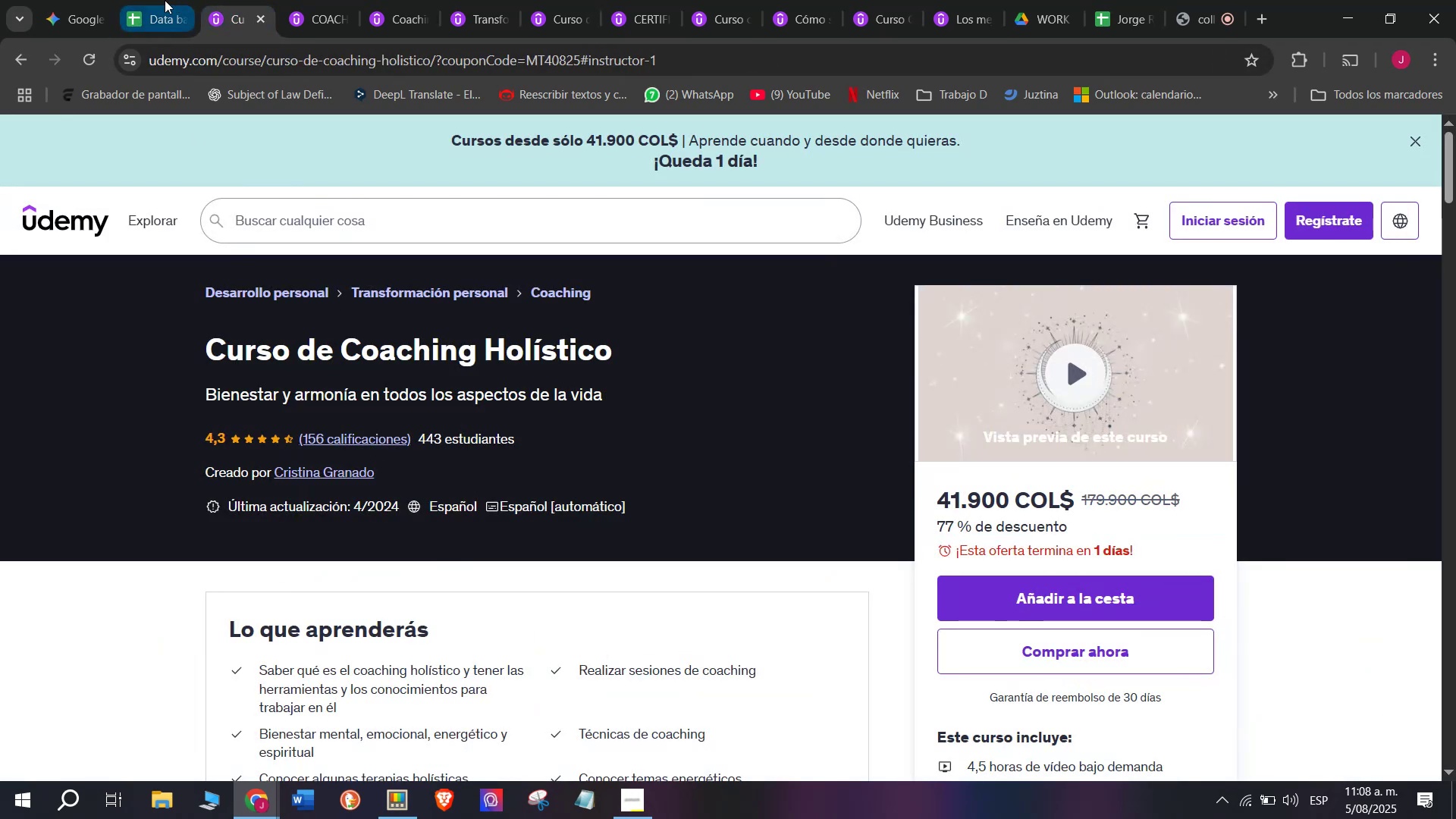 
left_click([163, 0])
 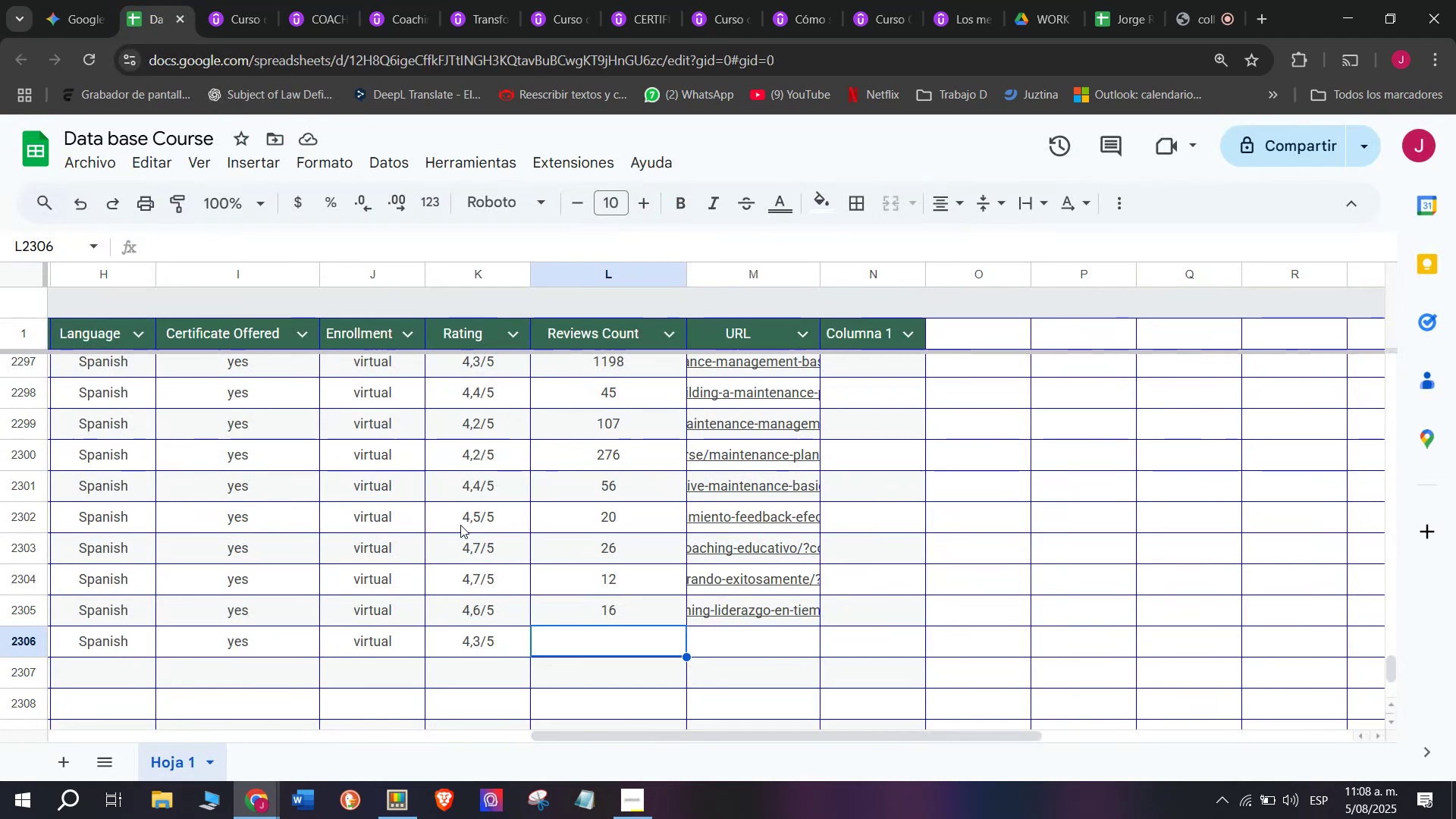 
type(156)
 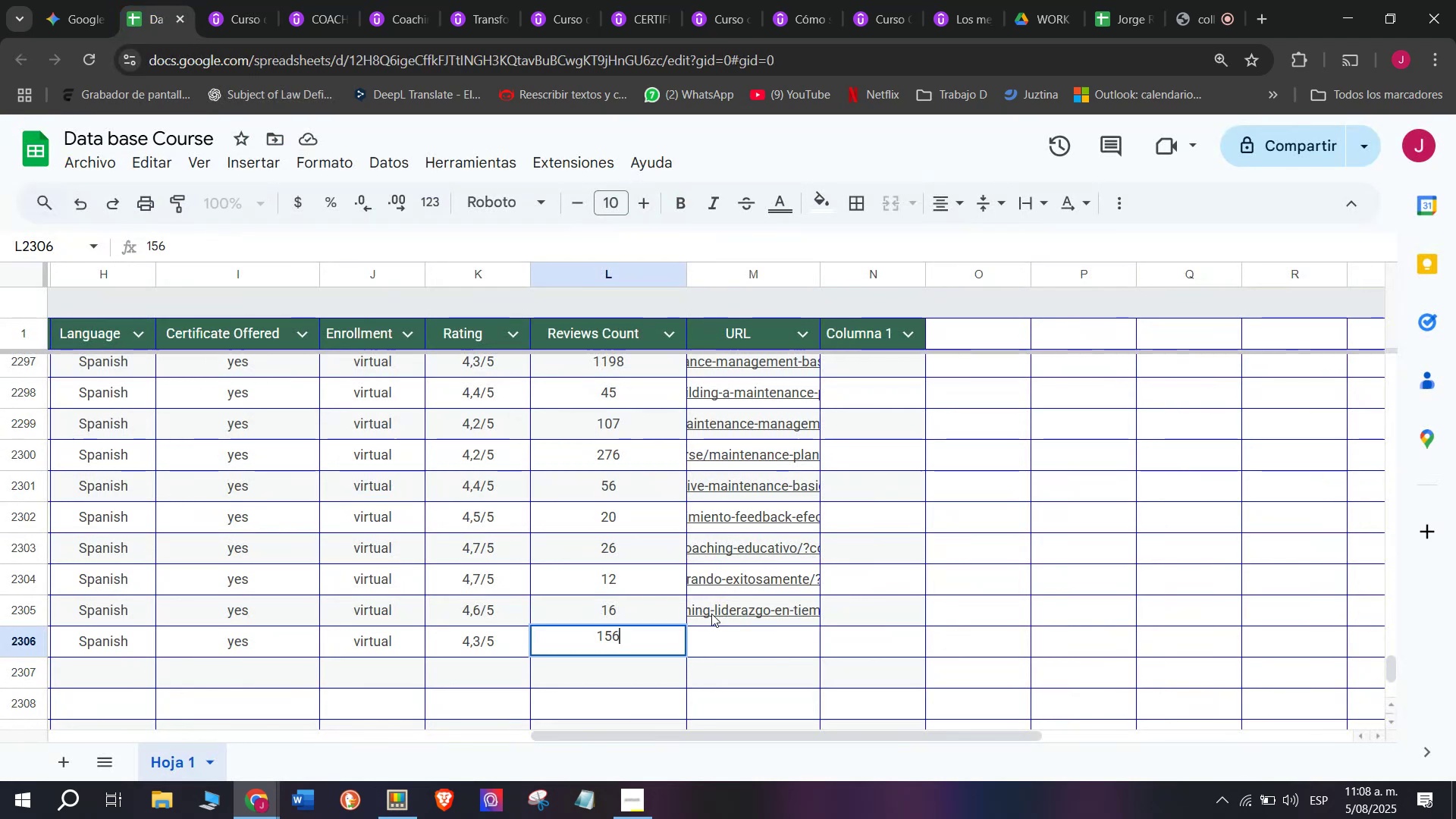 
left_click([755, 648])
 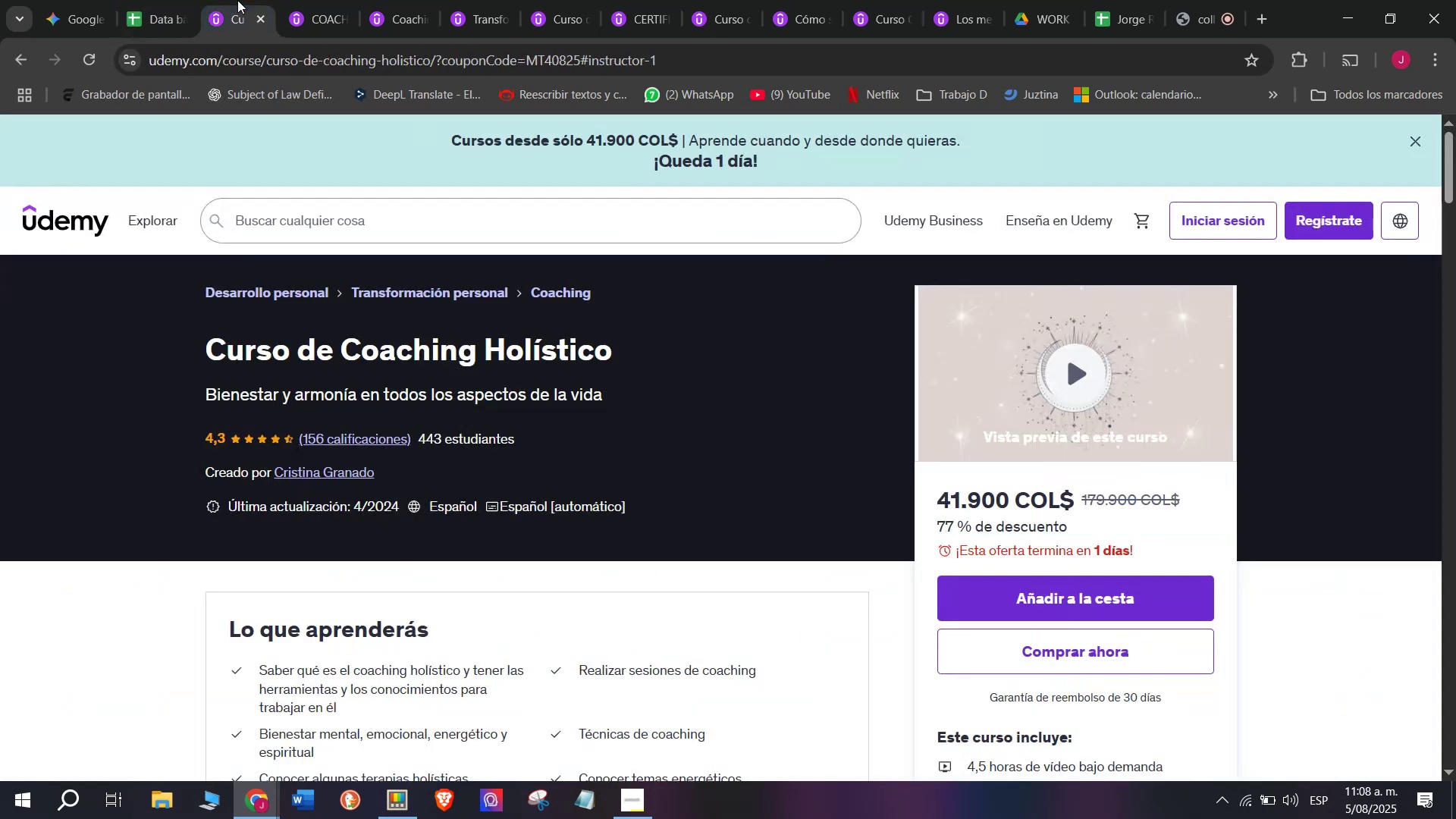 
double_click([262, 62])
 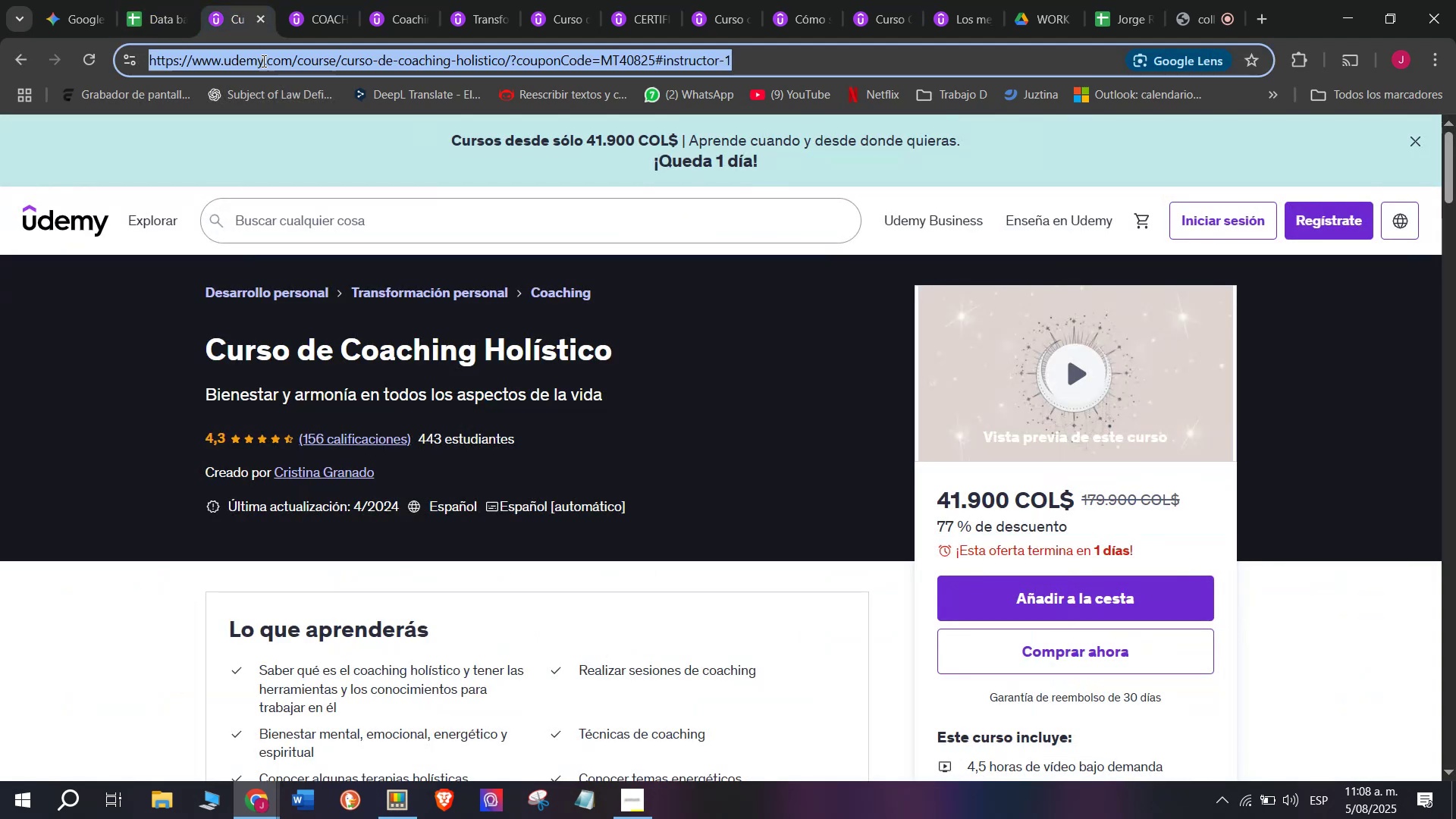 
triple_click([262, 61])
 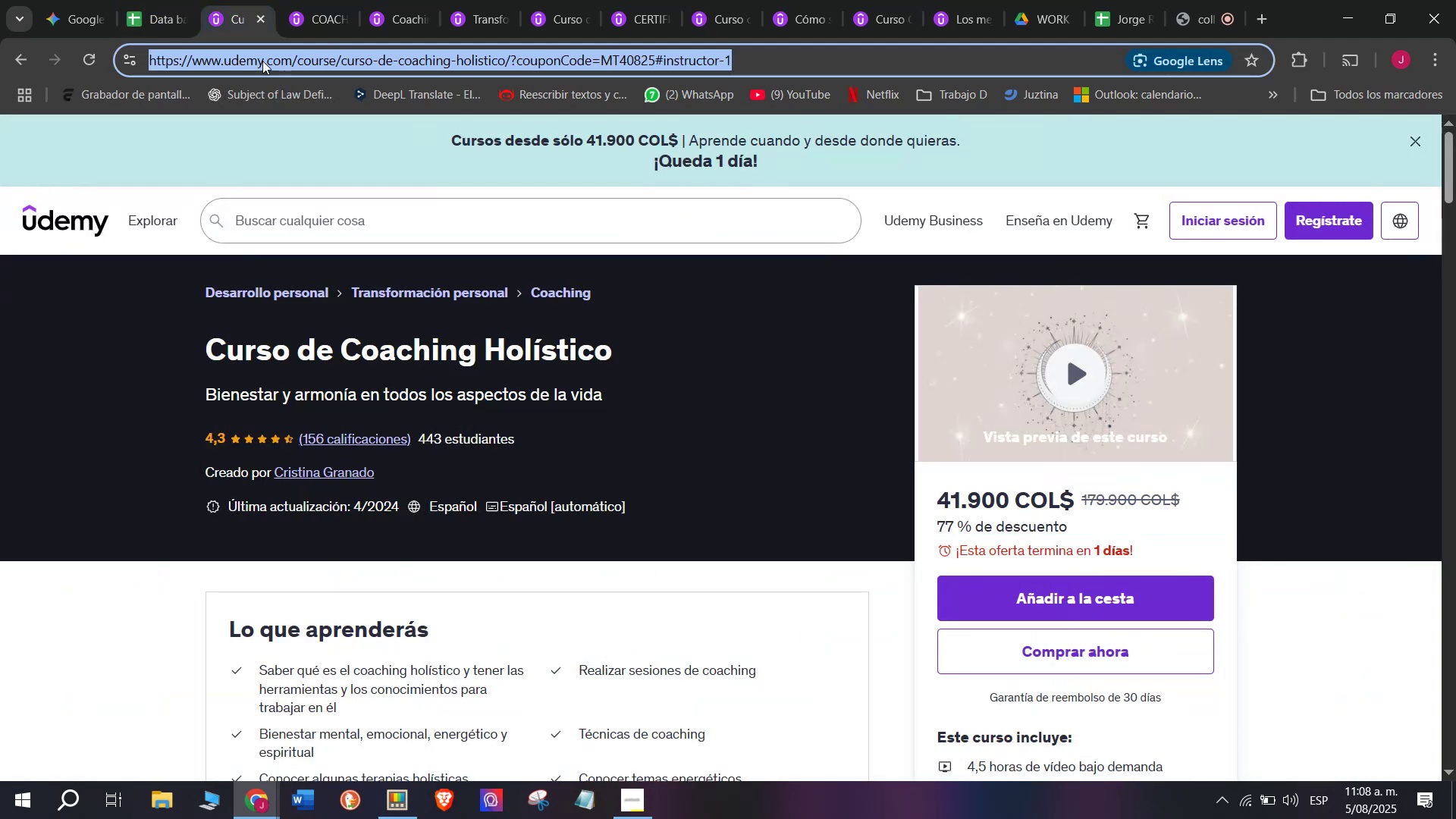 
key(Break)
 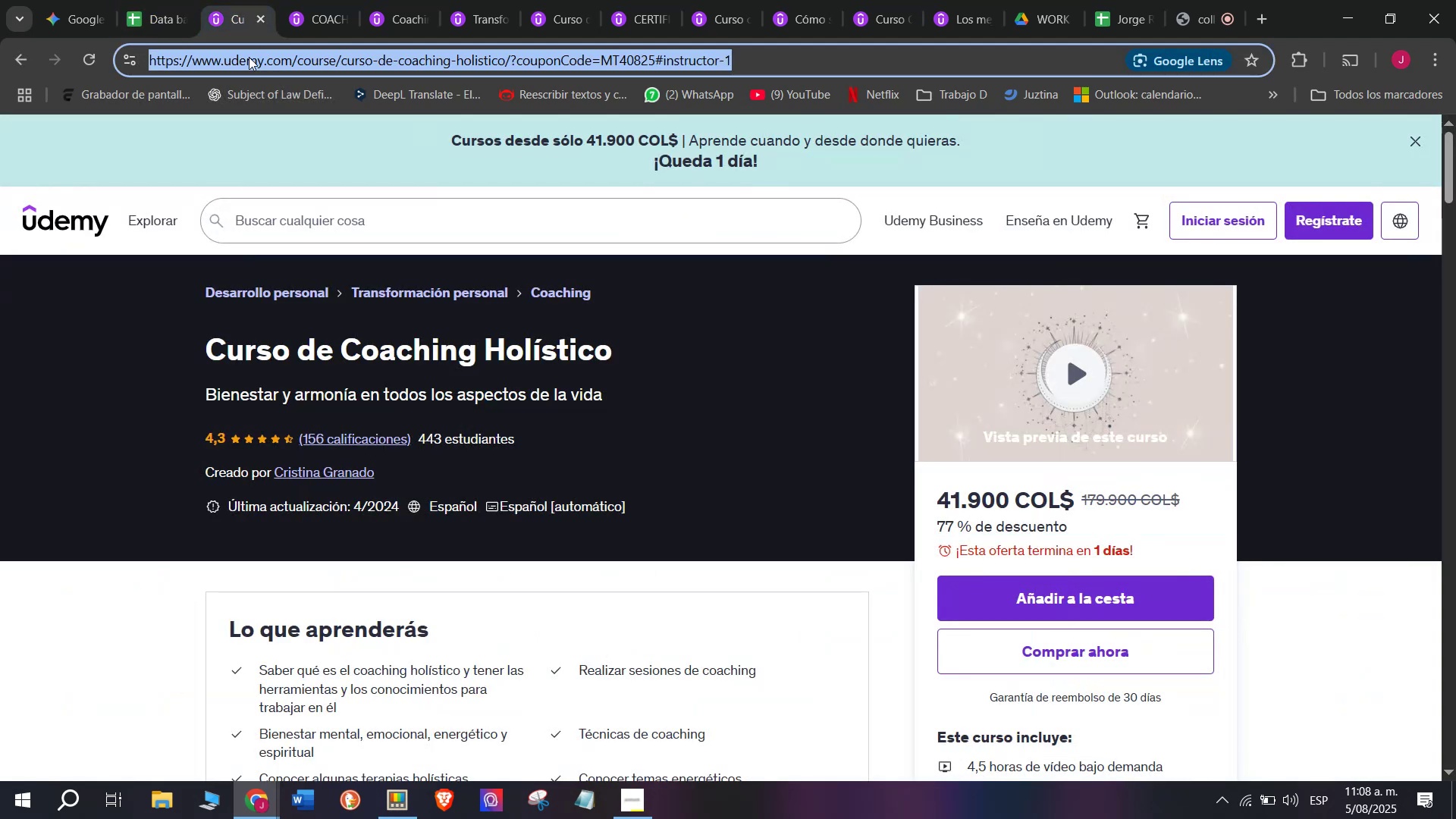 
key(Control+ControlLeft)
 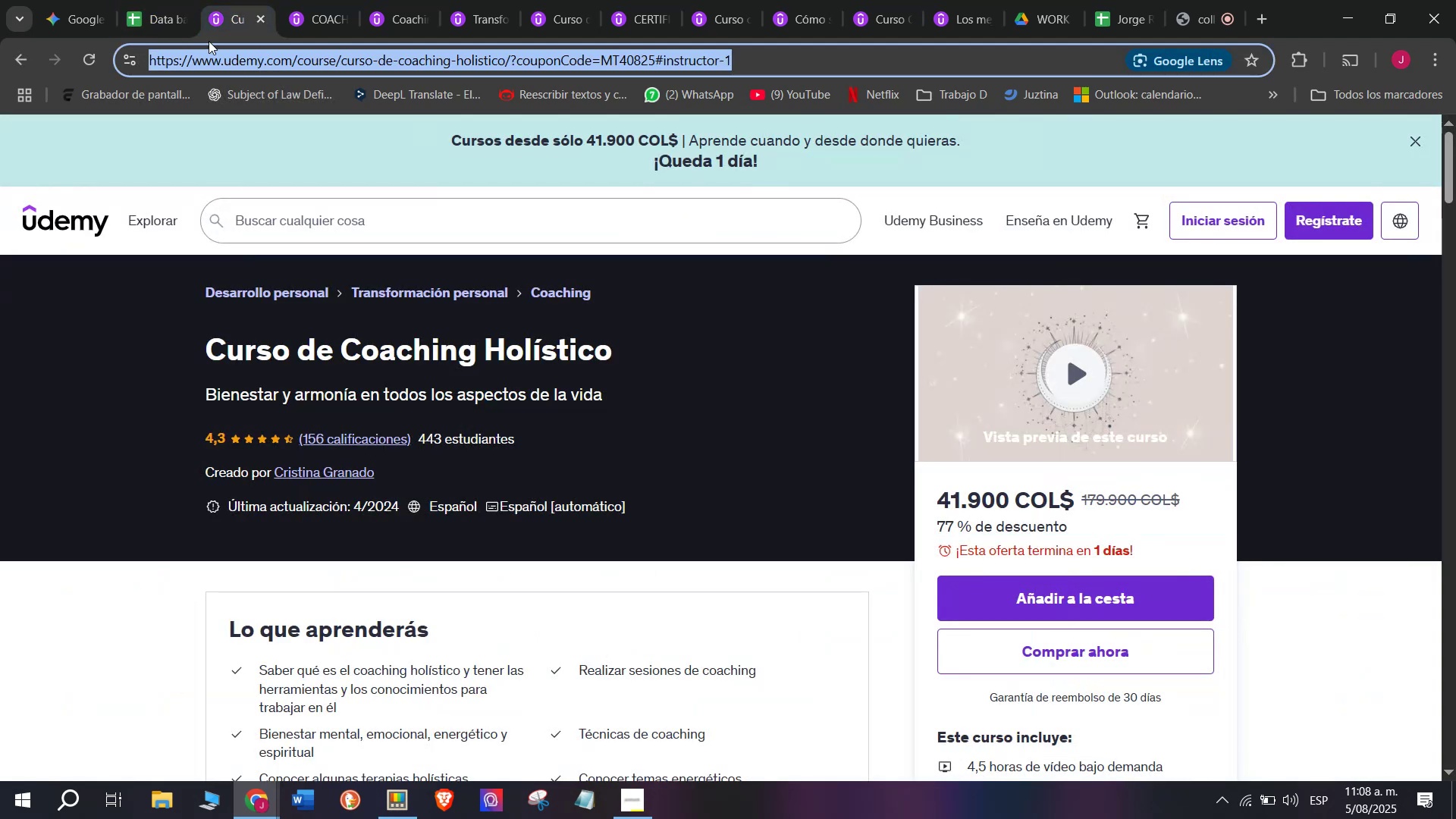 
key(Control+C)
 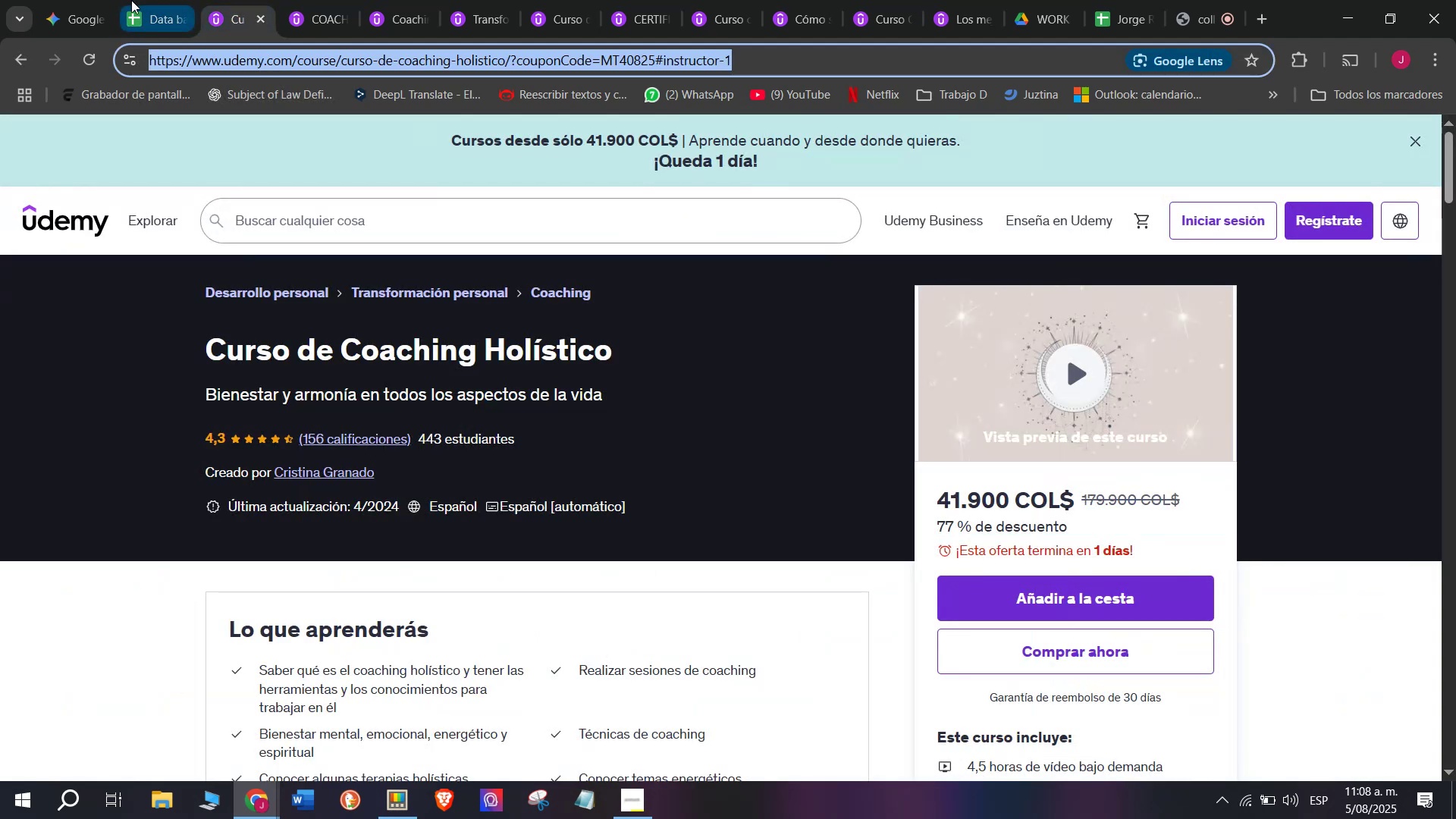 
left_click([131, 0])
 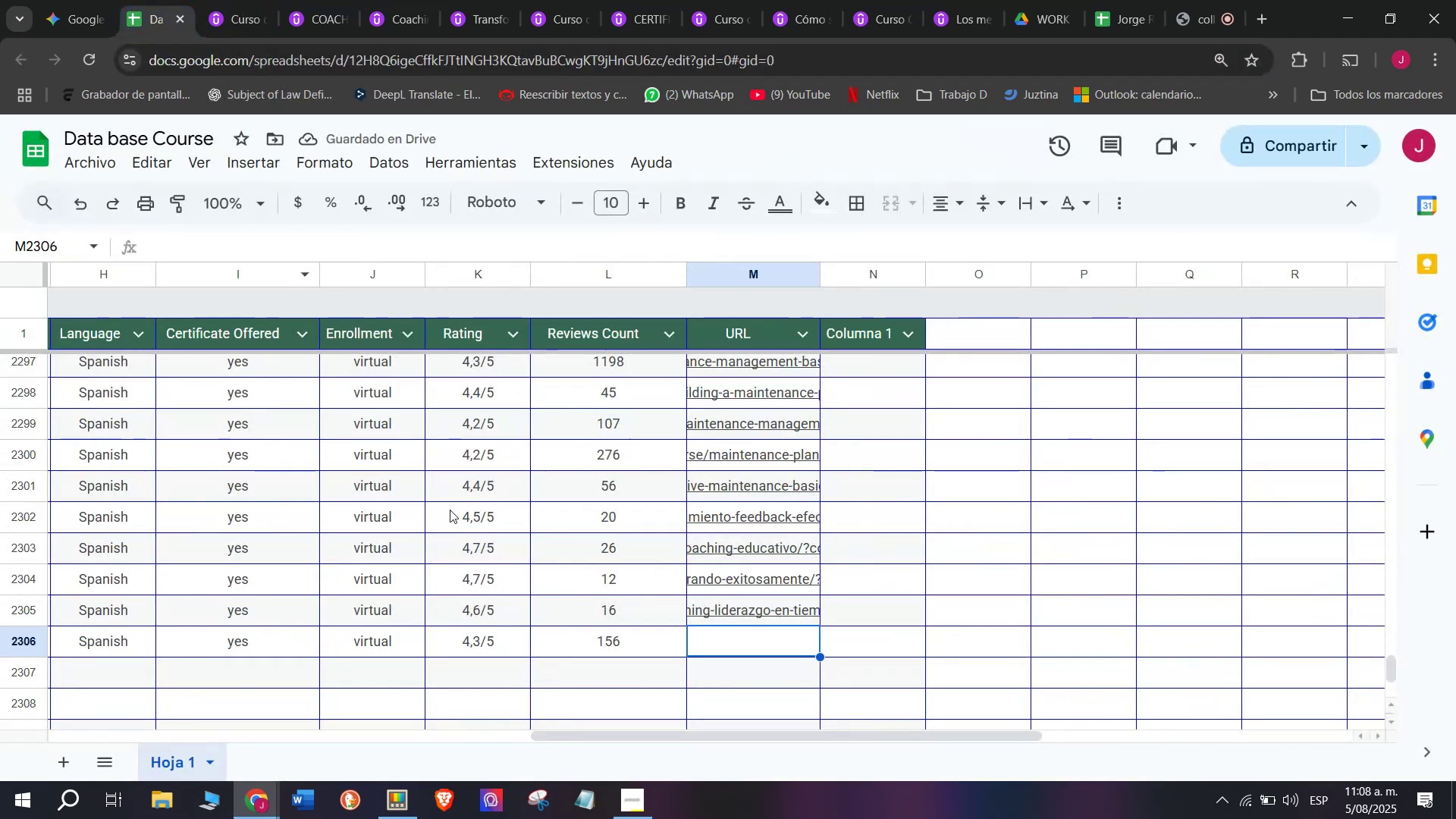 
key(Control+ControlLeft)
 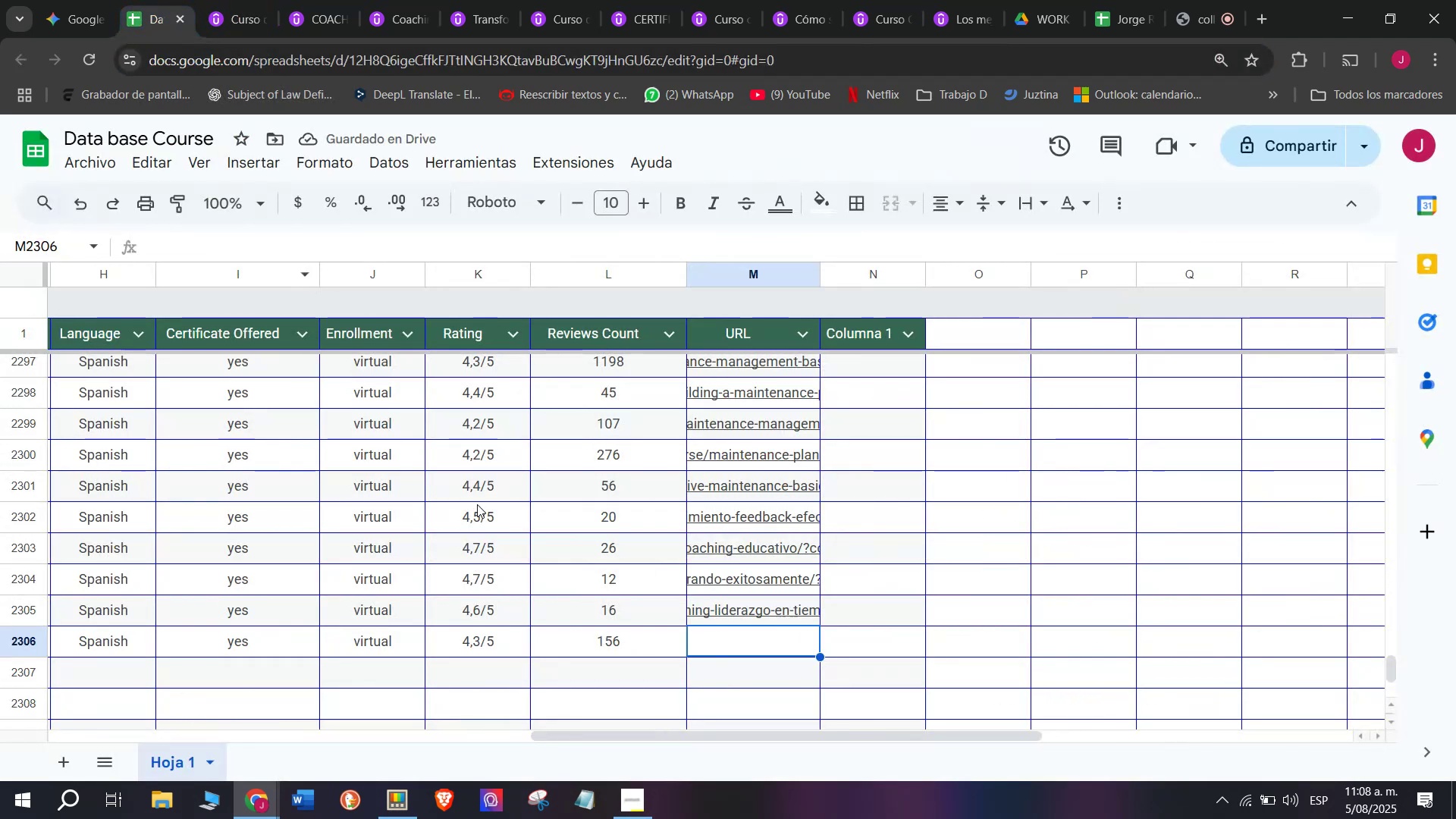 
key(Z)
 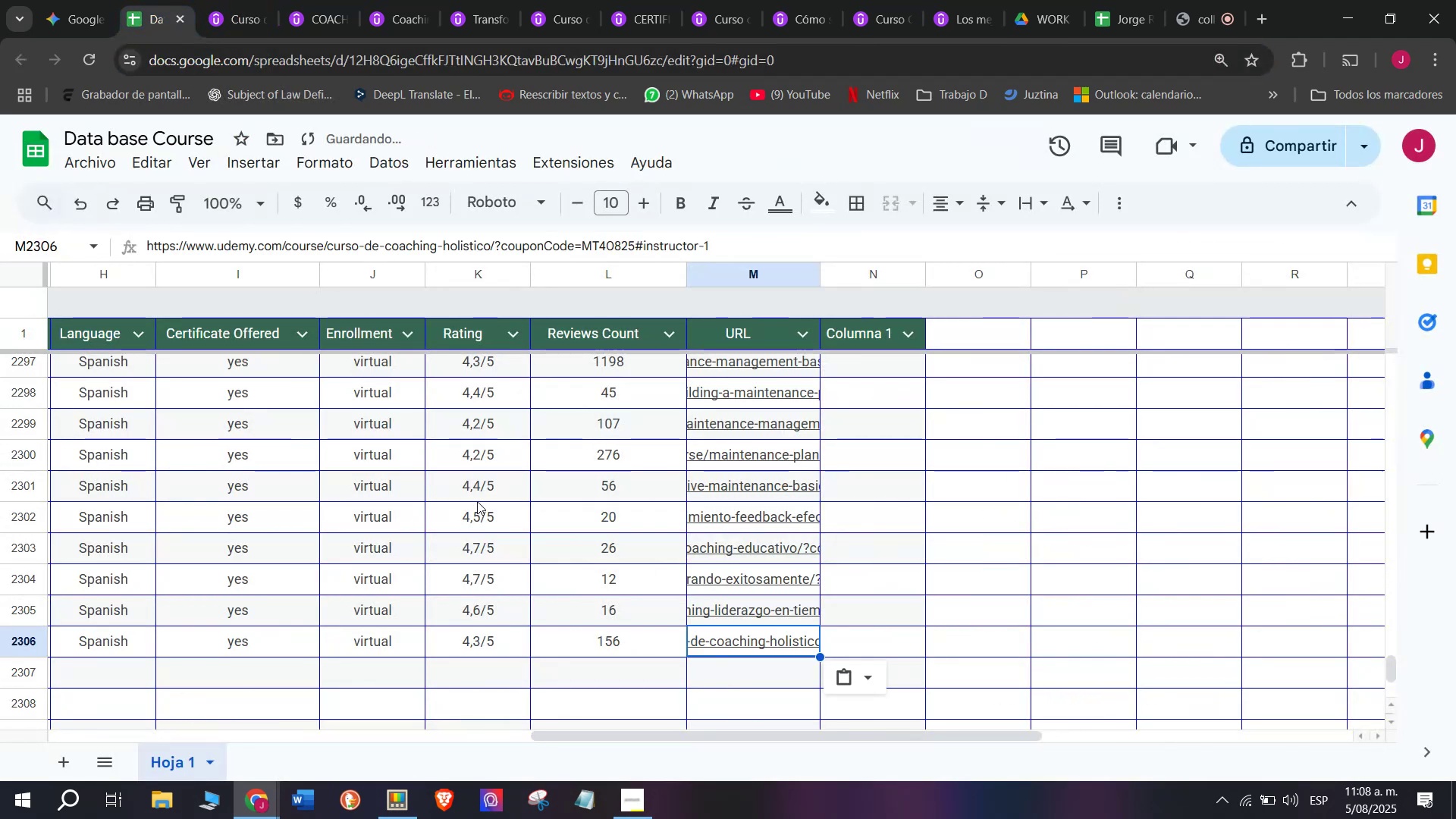 
key(Control+V)
 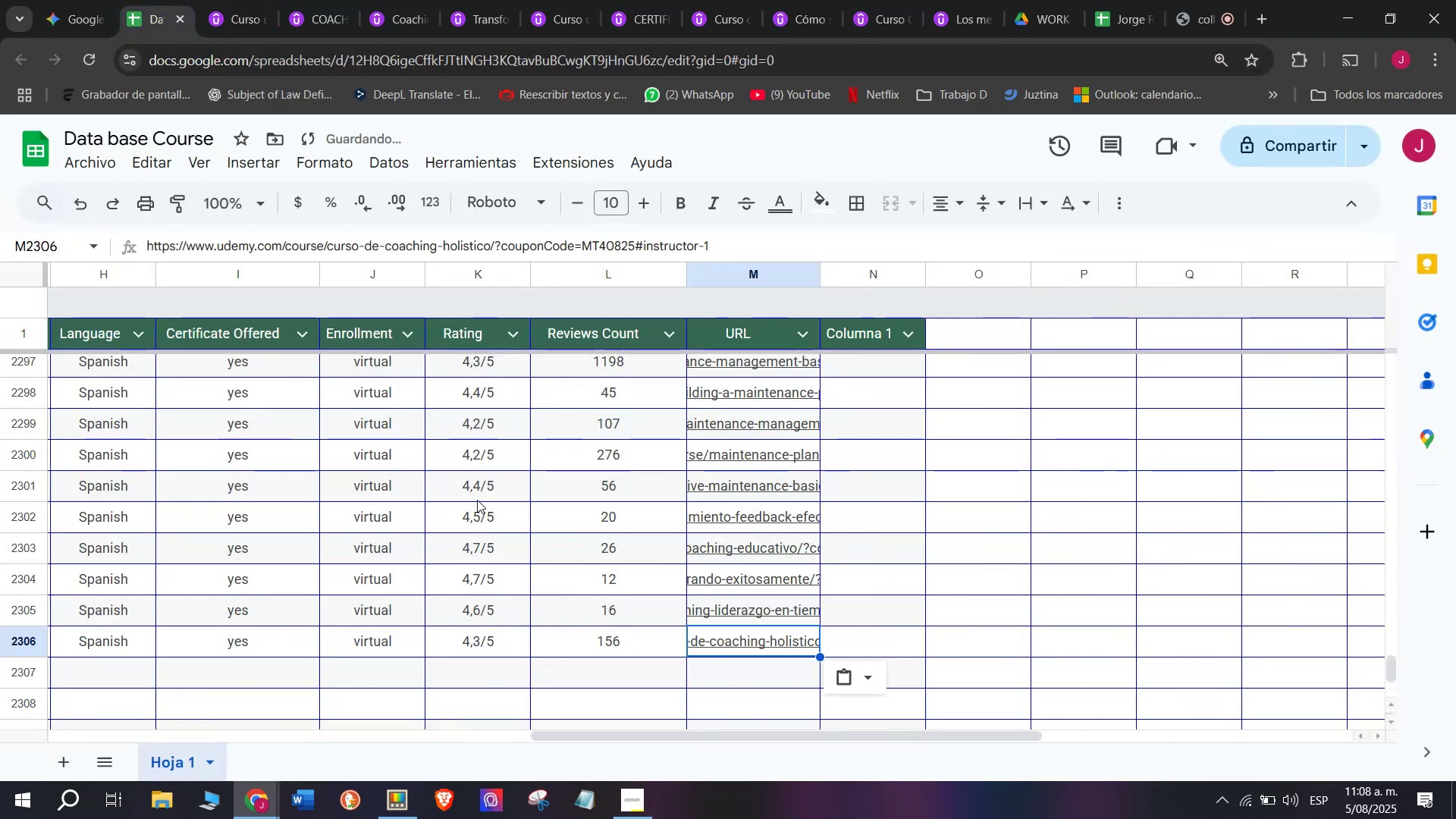 
scroll: coordinate [411, 535], scroll_direction: up, amount: 7.0
 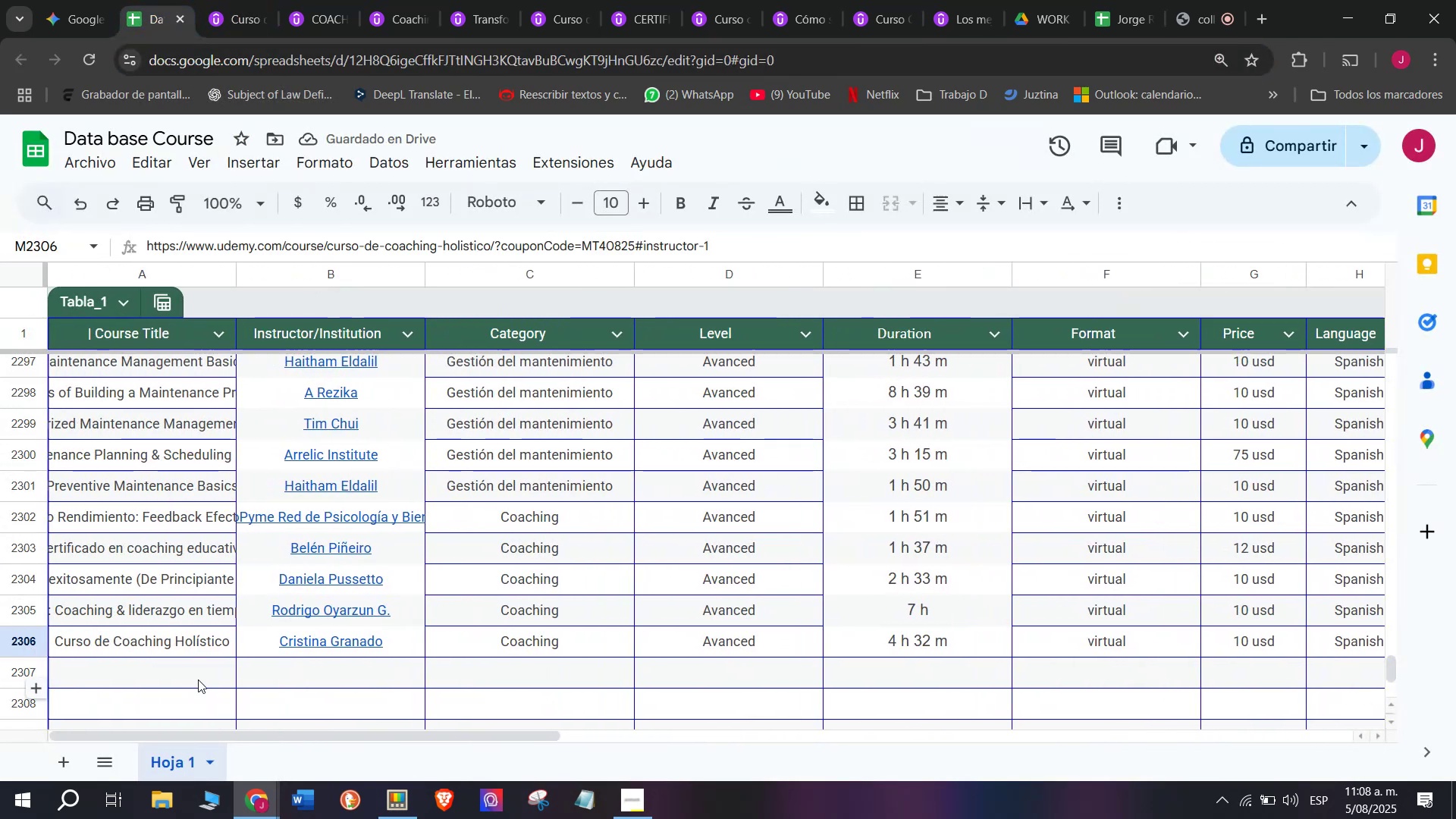 
left_click([198, 682])
 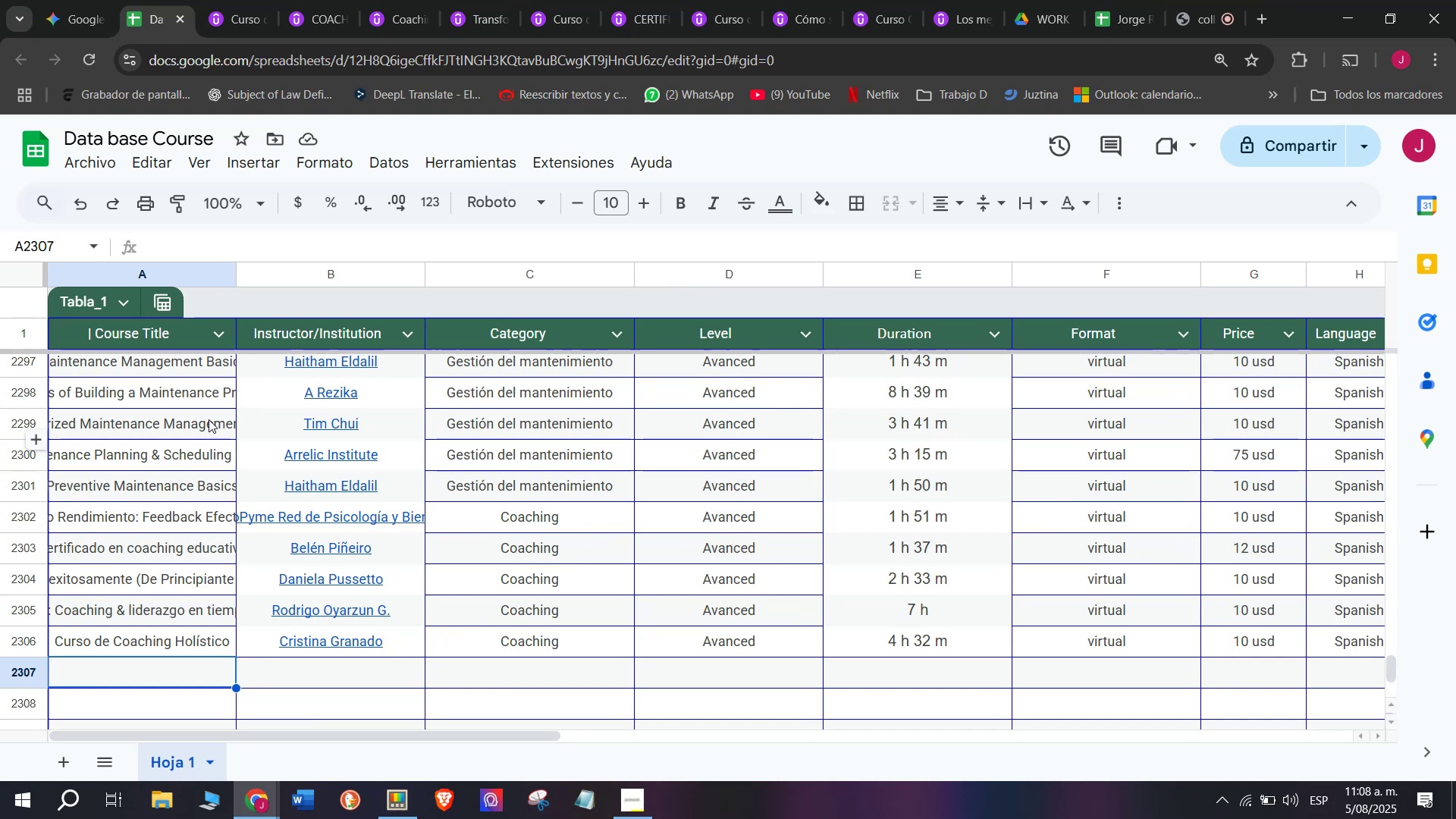 
wait(19.01)
 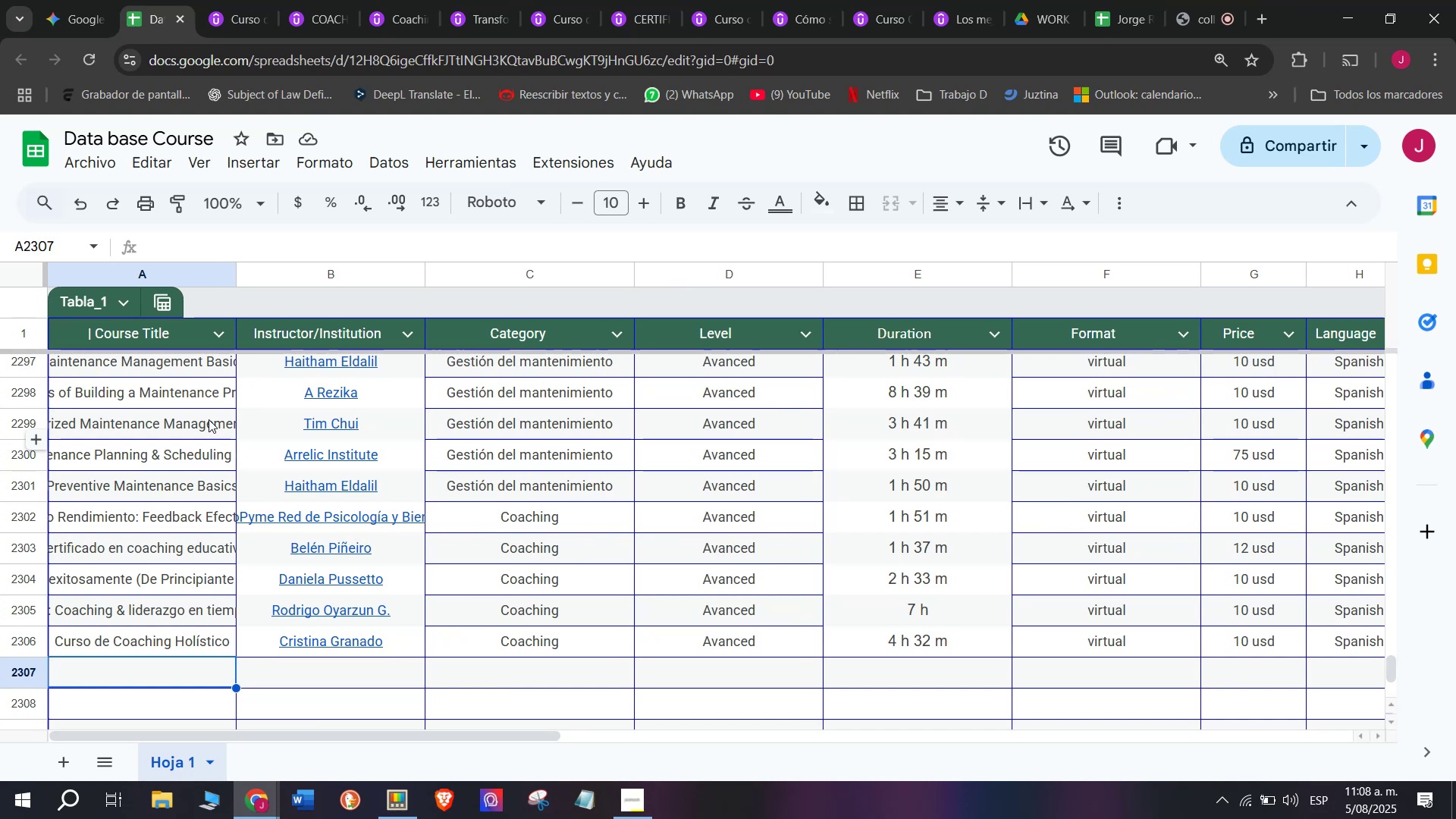 
left_click([237, 0])
 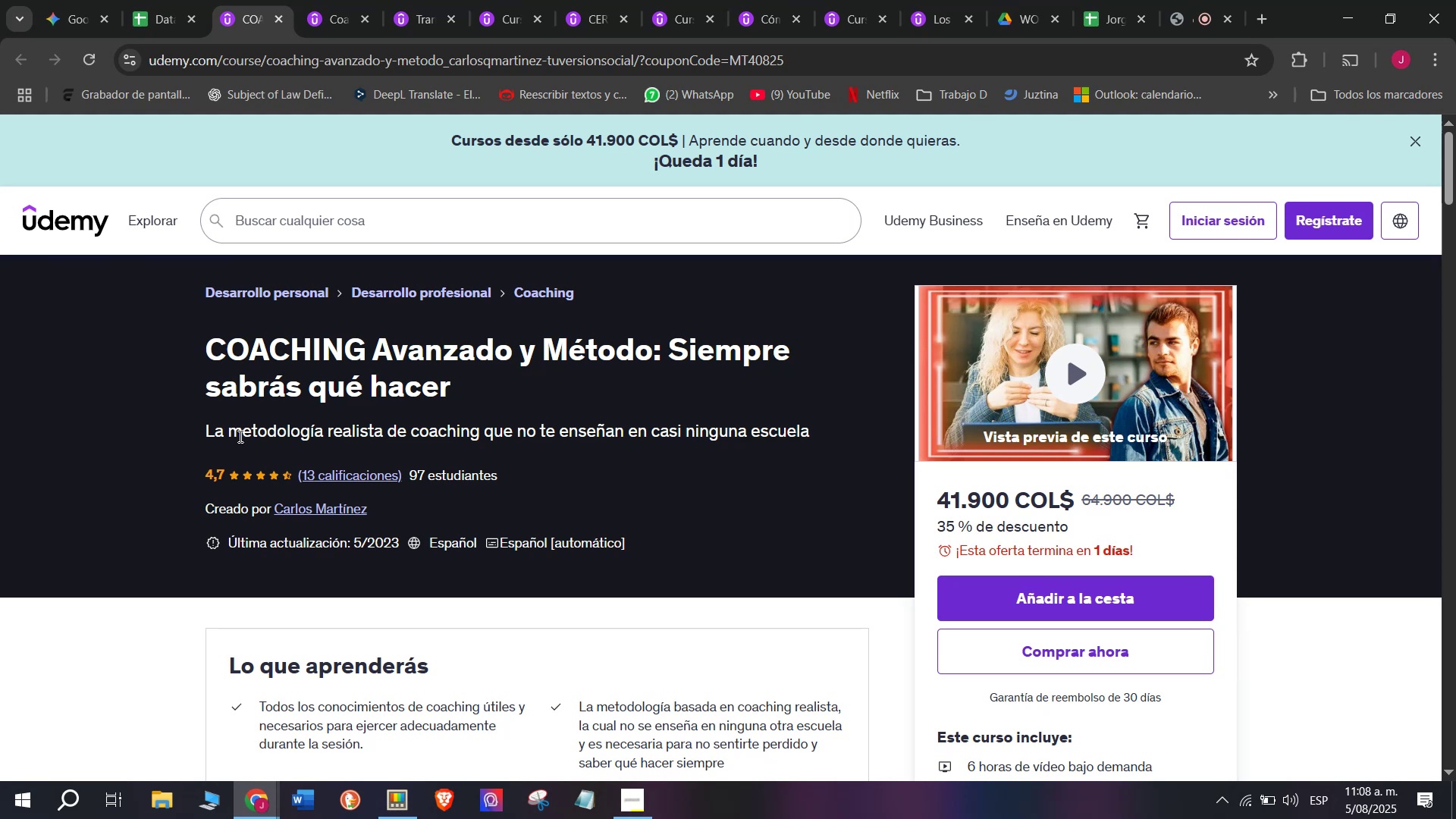 
wait(17.13)
 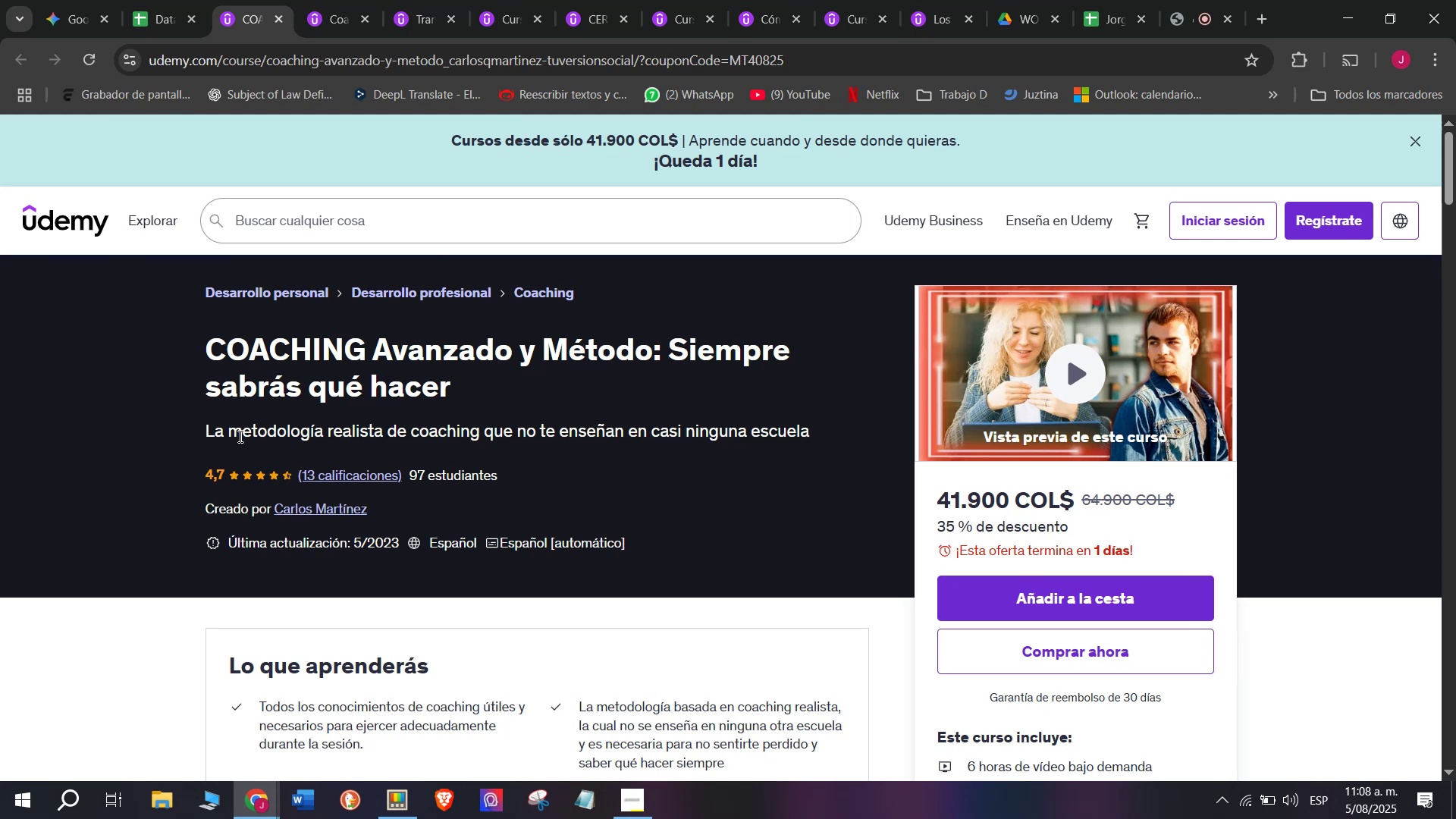 
left_click_drag(start_coordinate=[177, 350], to_coordinate=[531, 378])
 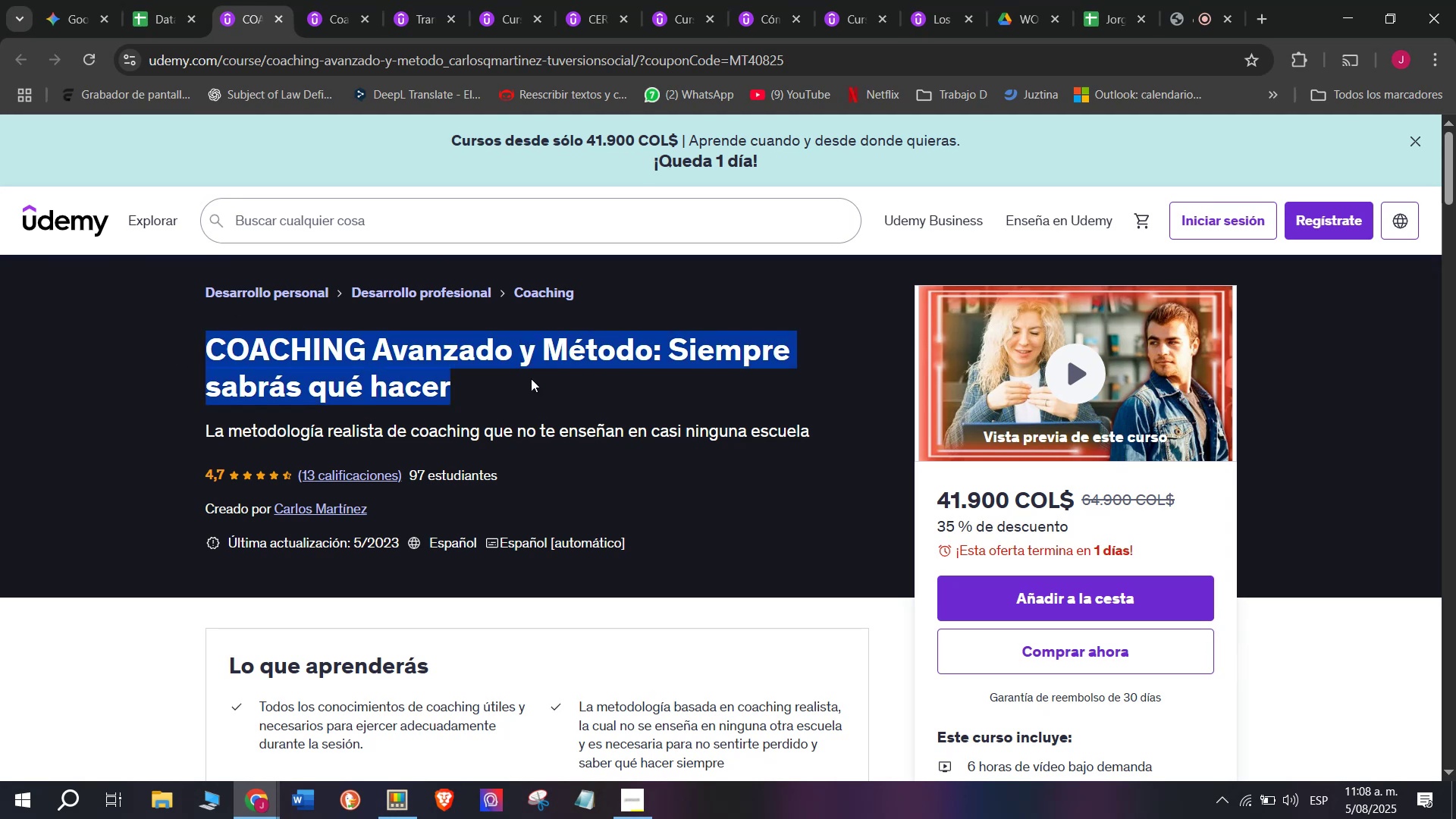 
key(Control+ControlLeft)
 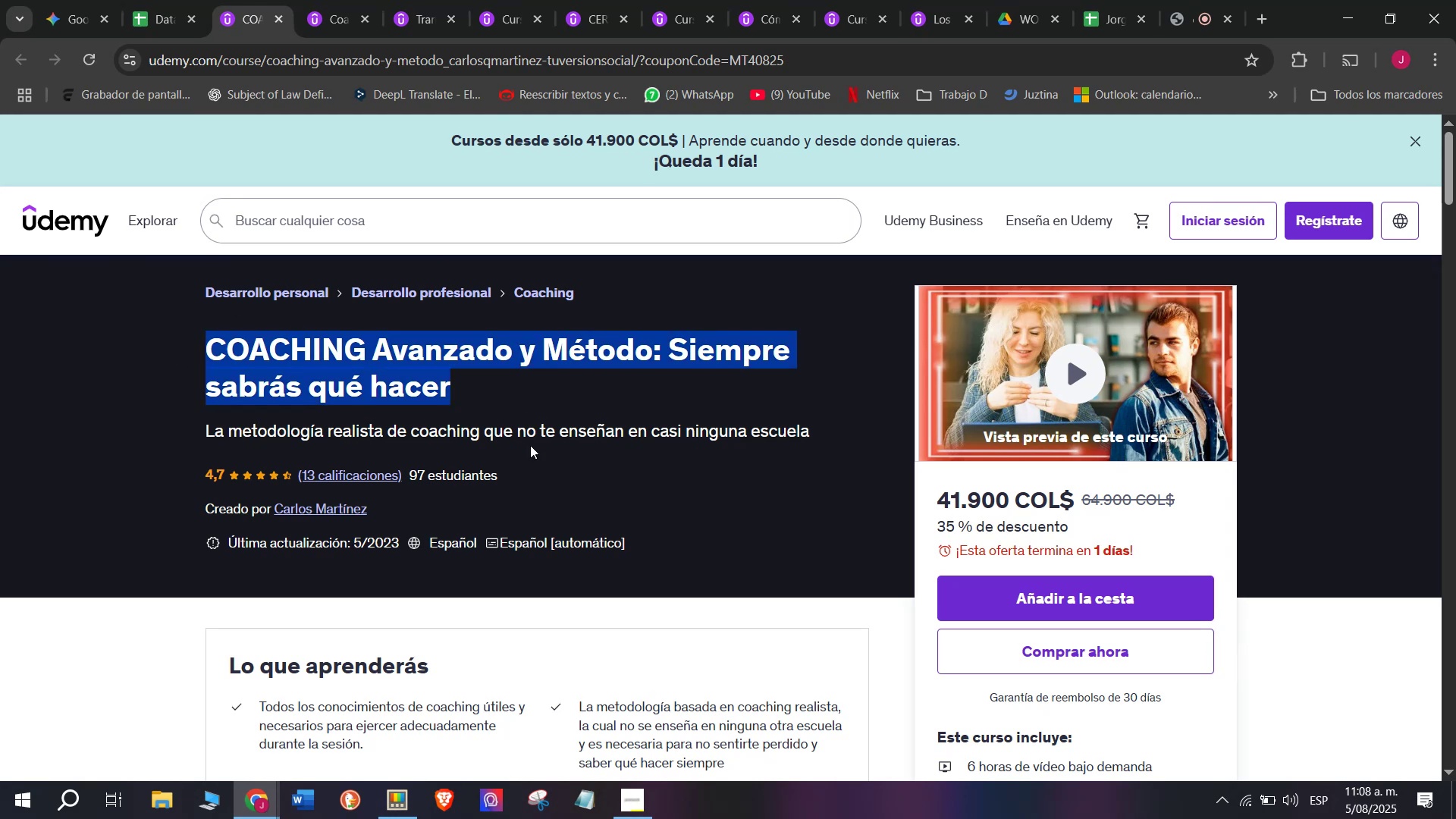 
key(Break)
 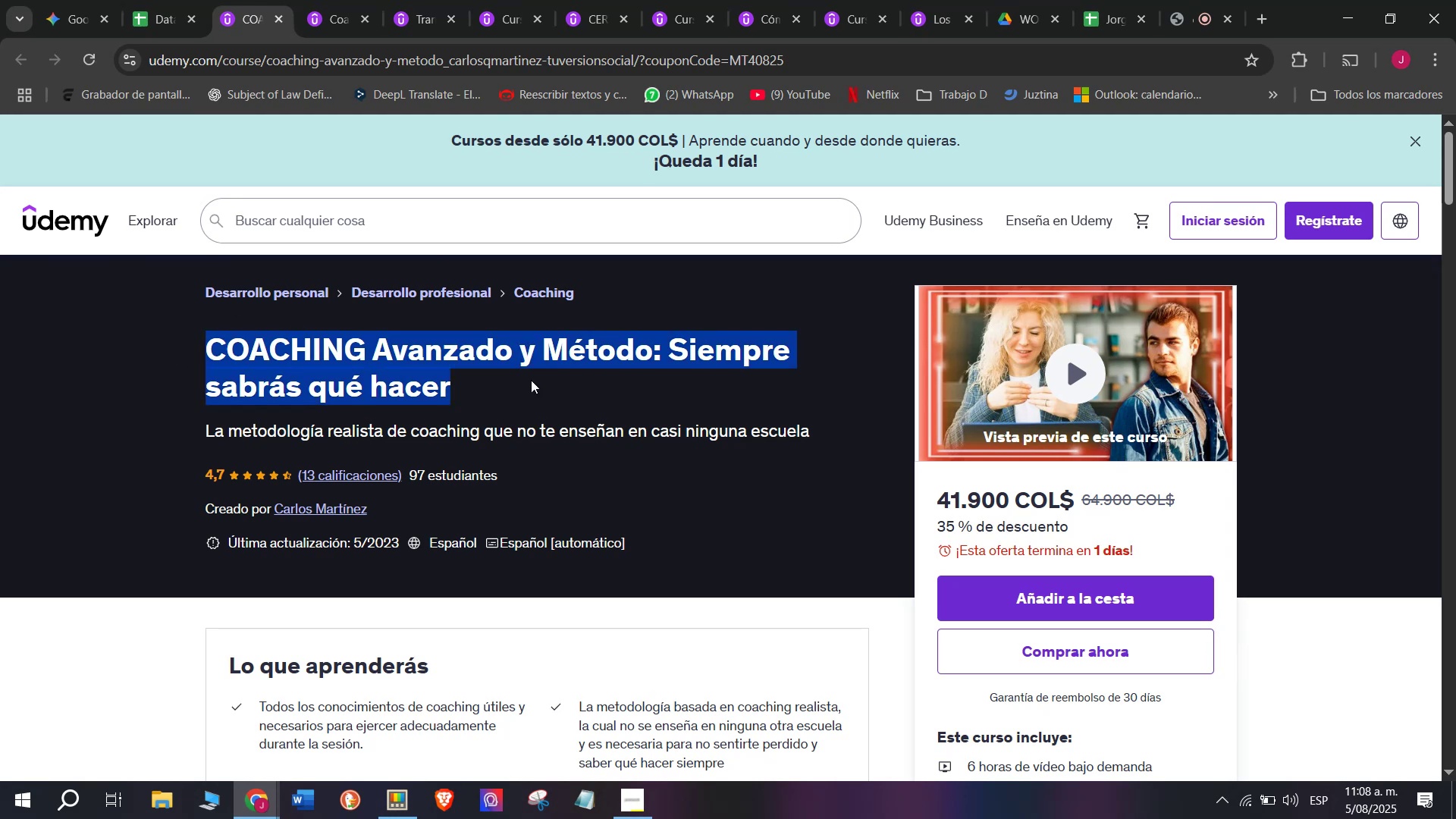 
key(Control+C)
 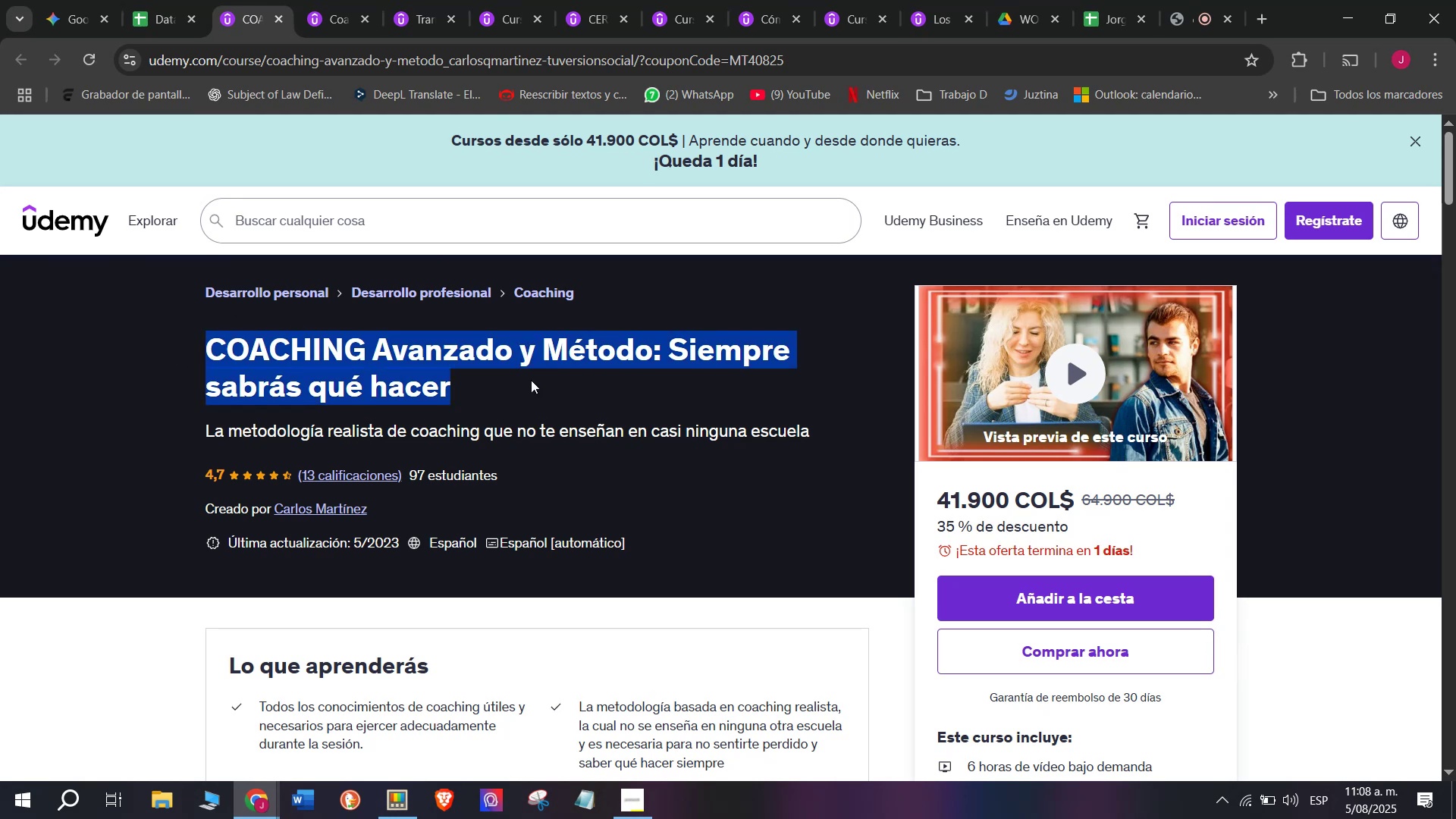 
key(Break)
 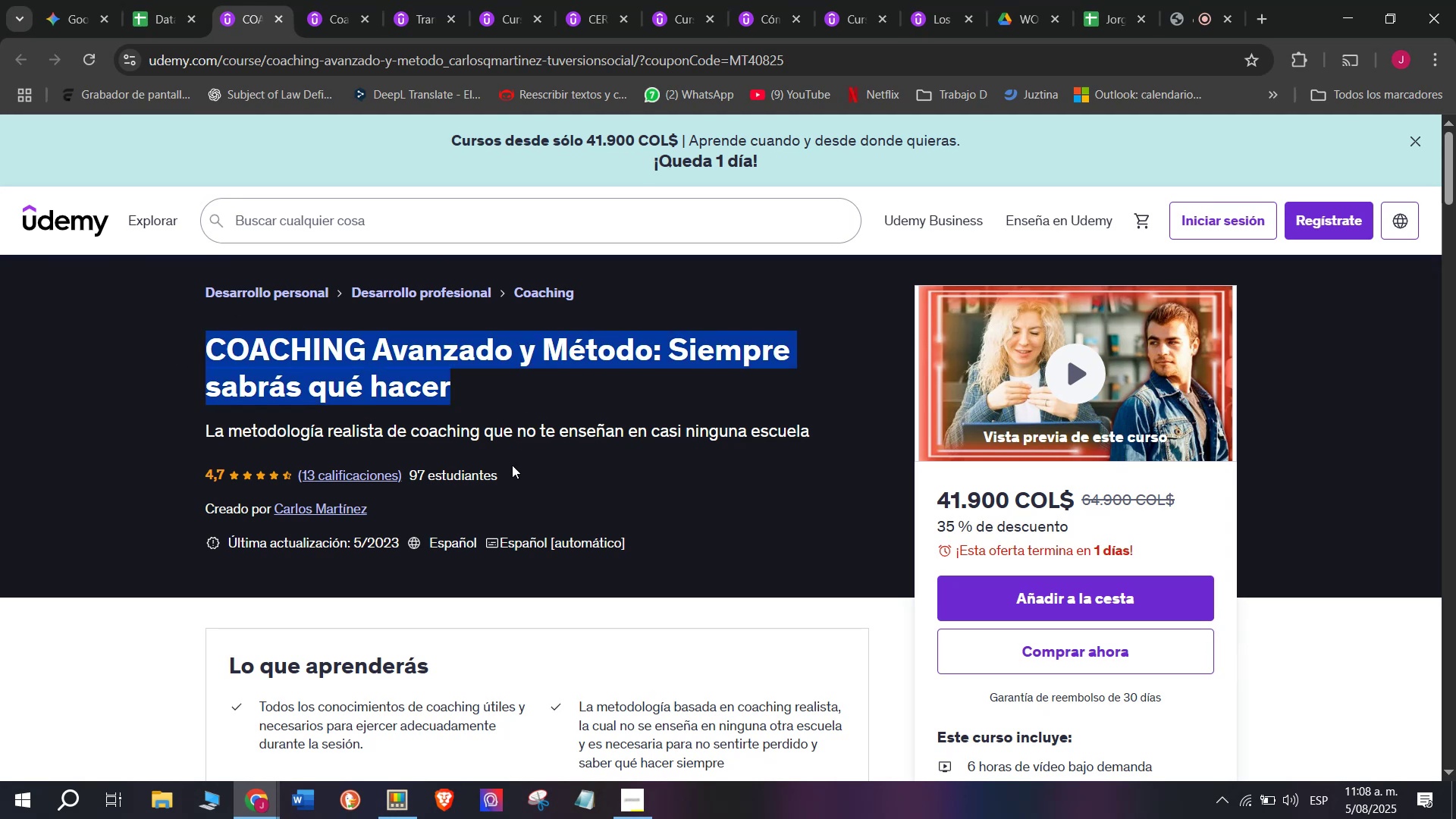 
key(Control+ControlLeft)
 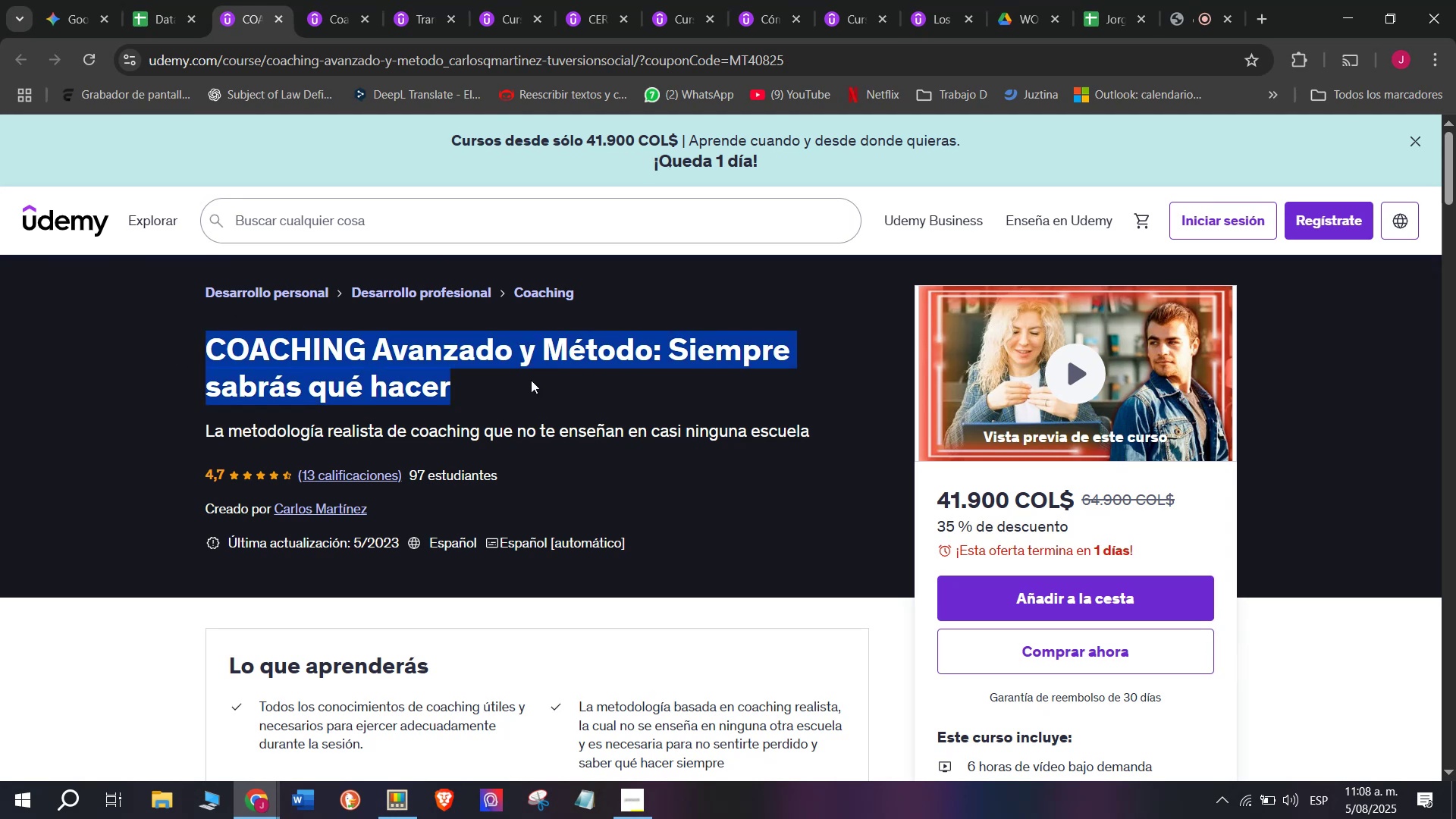 
key(Control+C)
 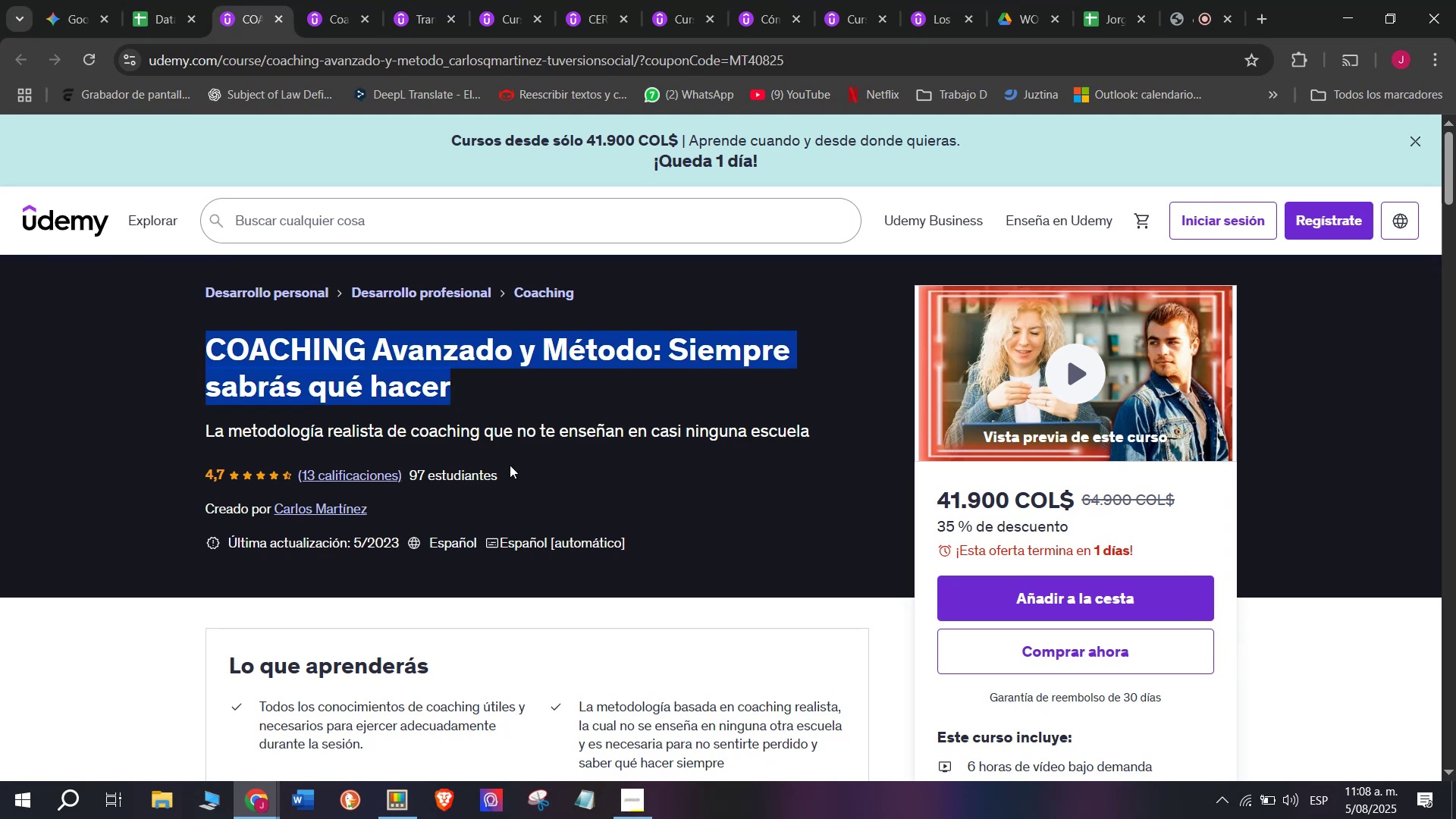 
key(Control+ControlLeft)
 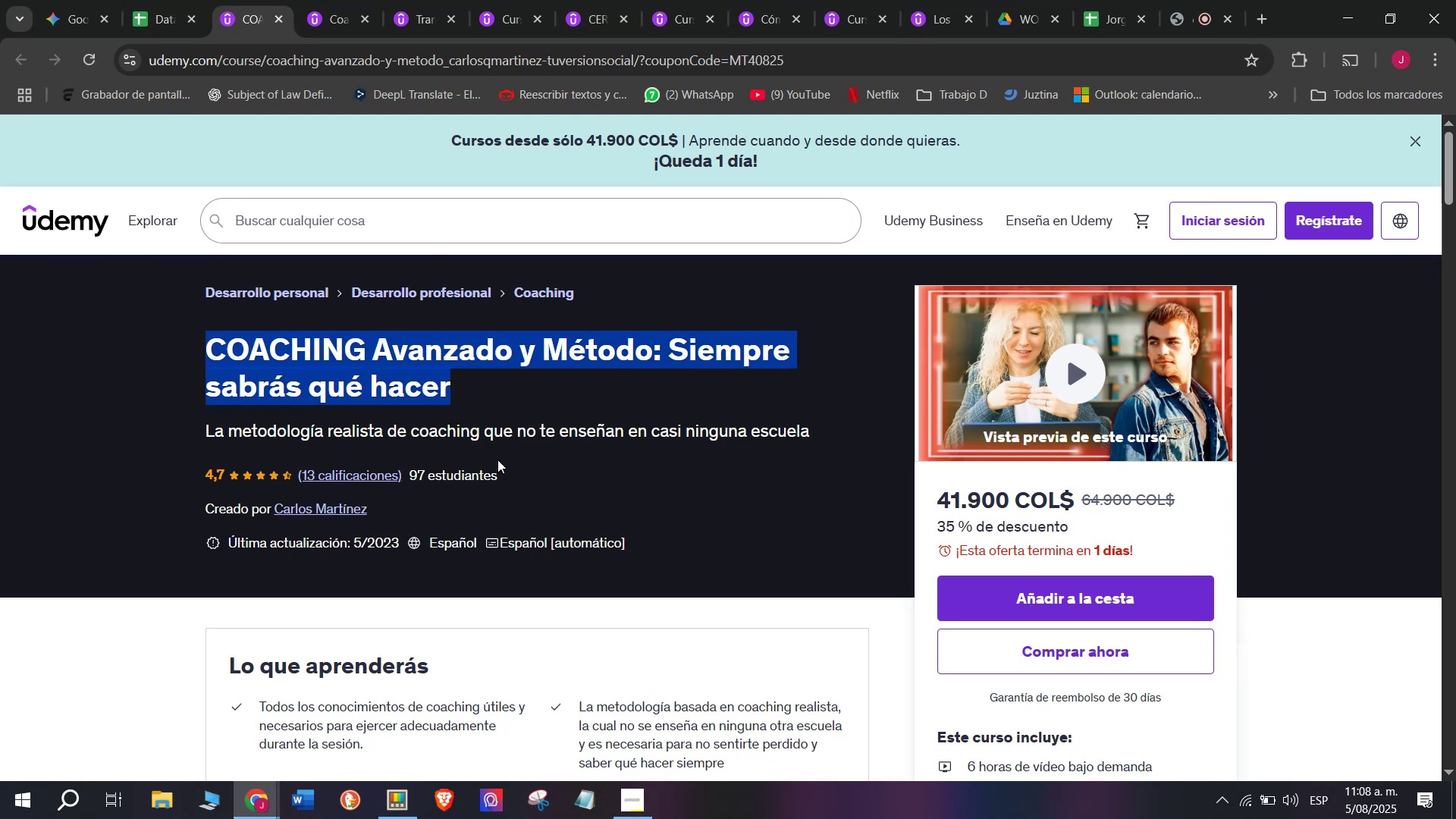 
key(Break)
 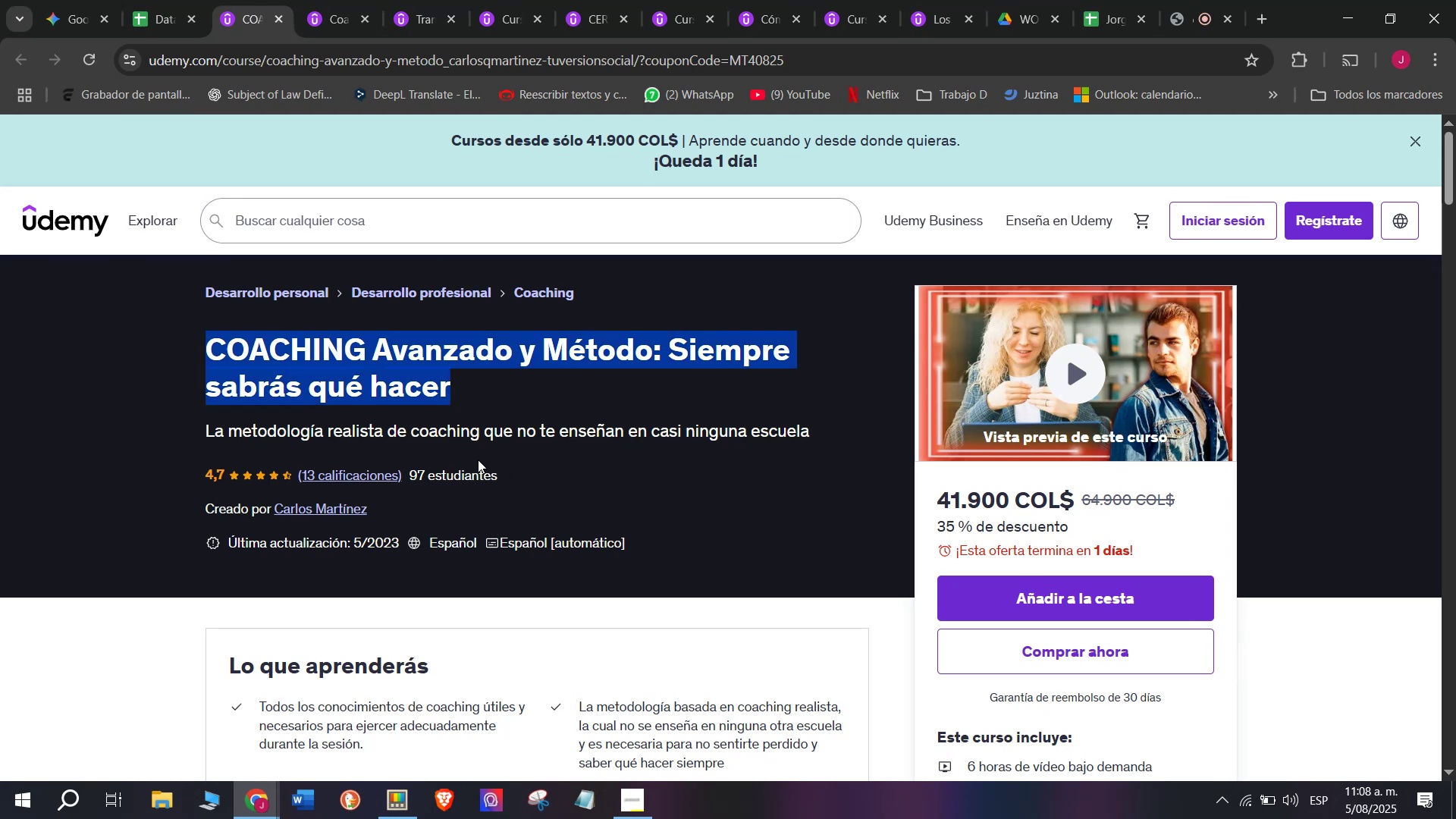 
key(Control+C)
 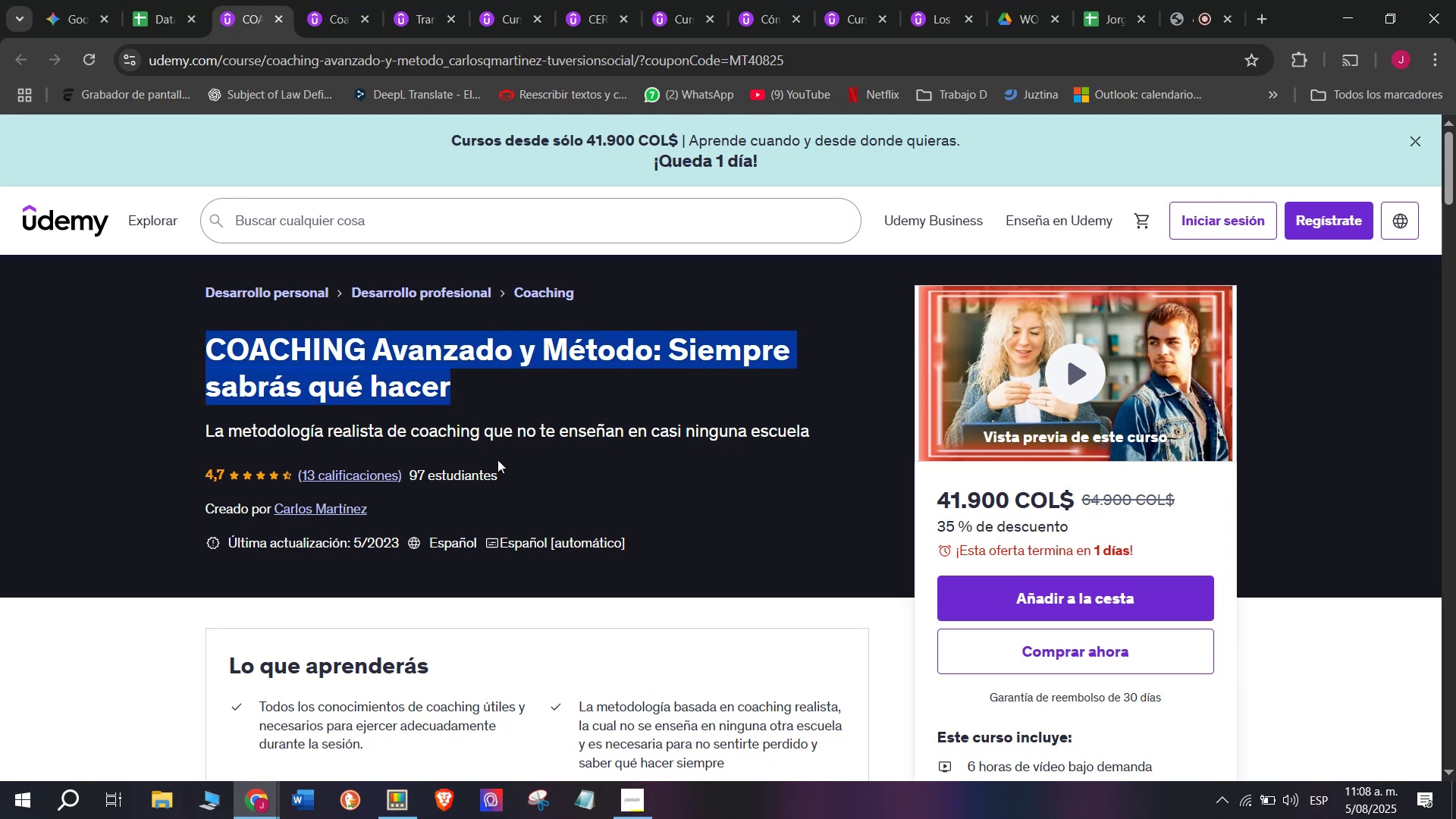 
key(Break)
 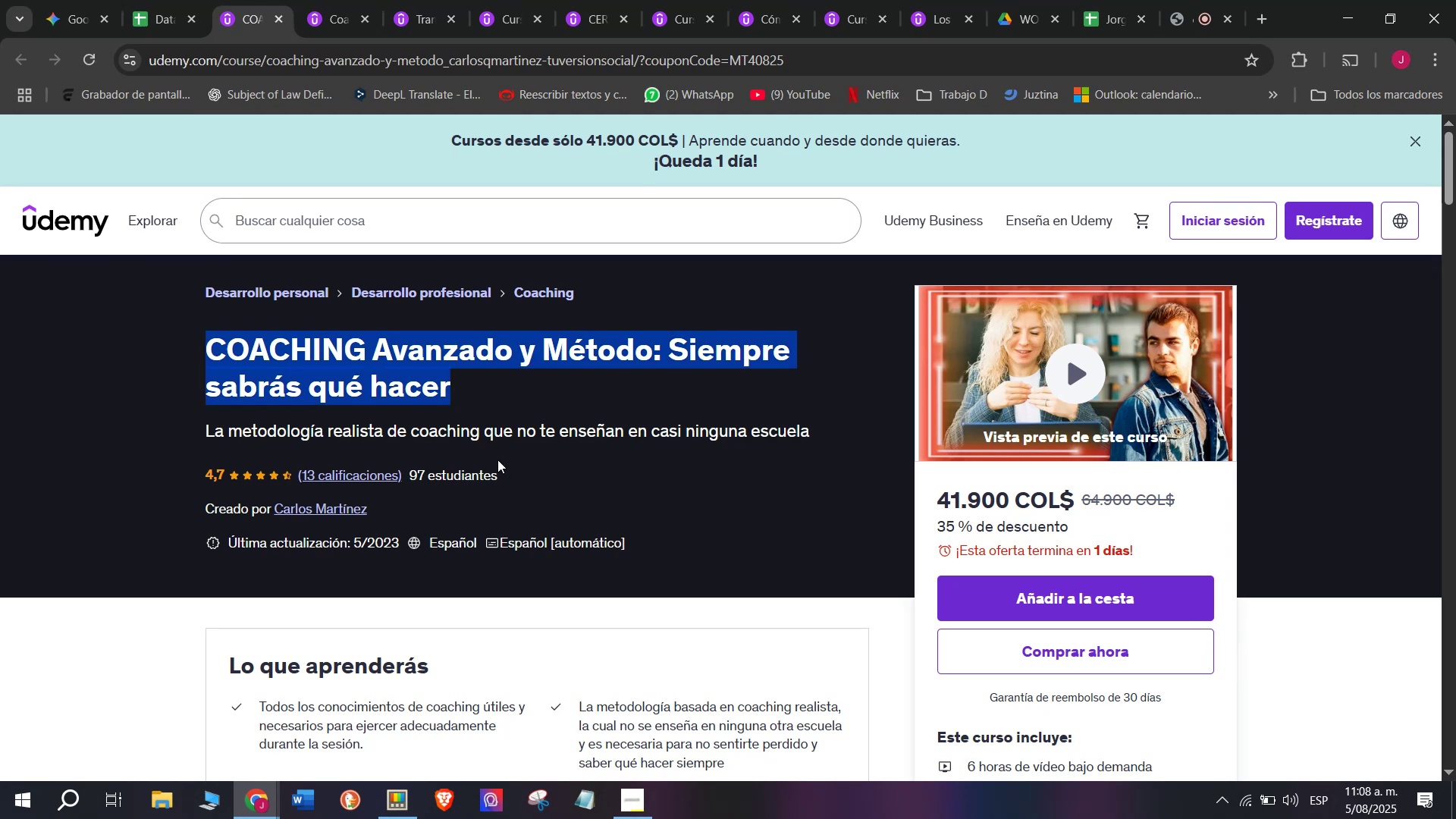 
key(Control+ControlLeft)
 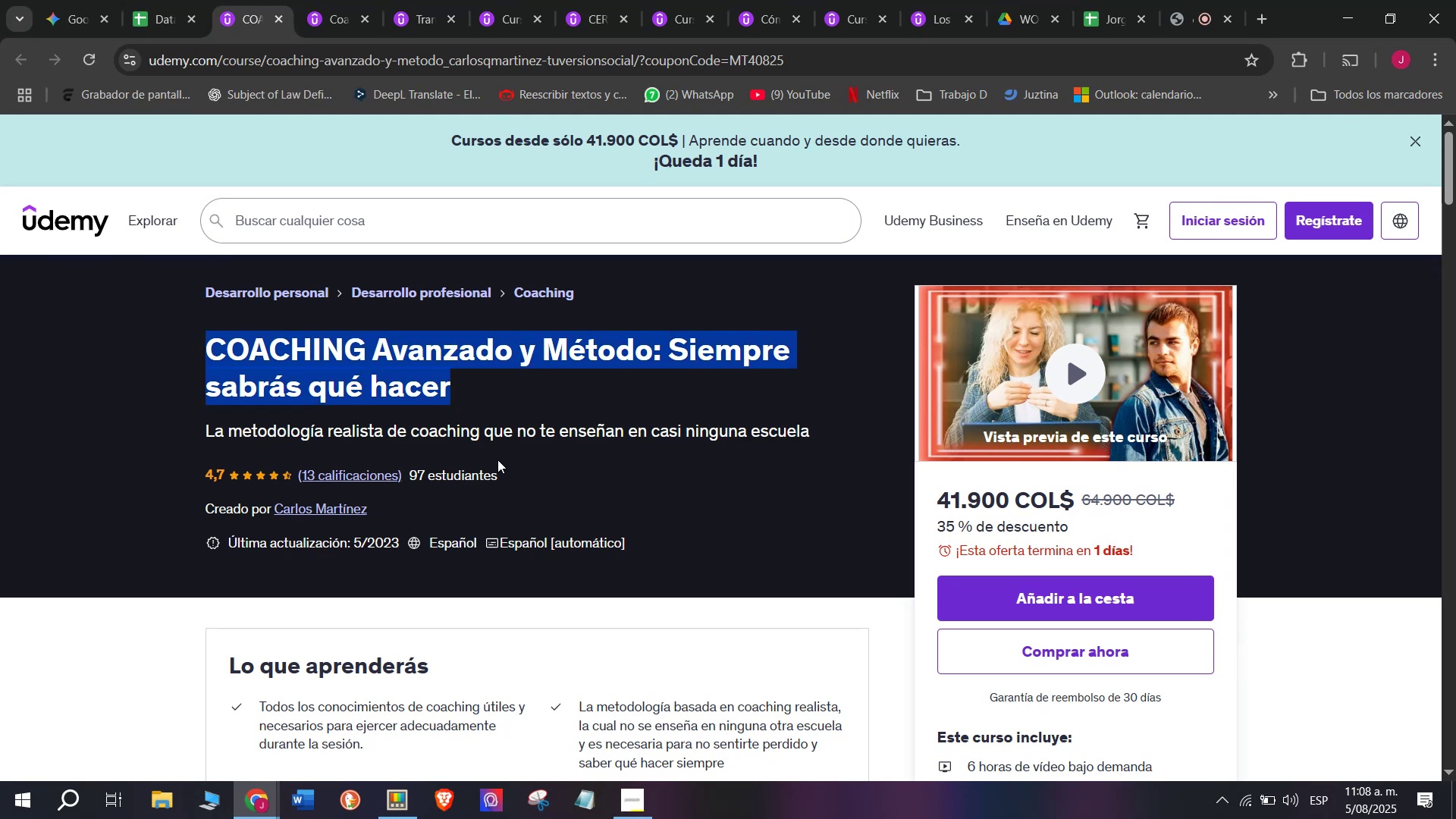 
key(Control+C)
 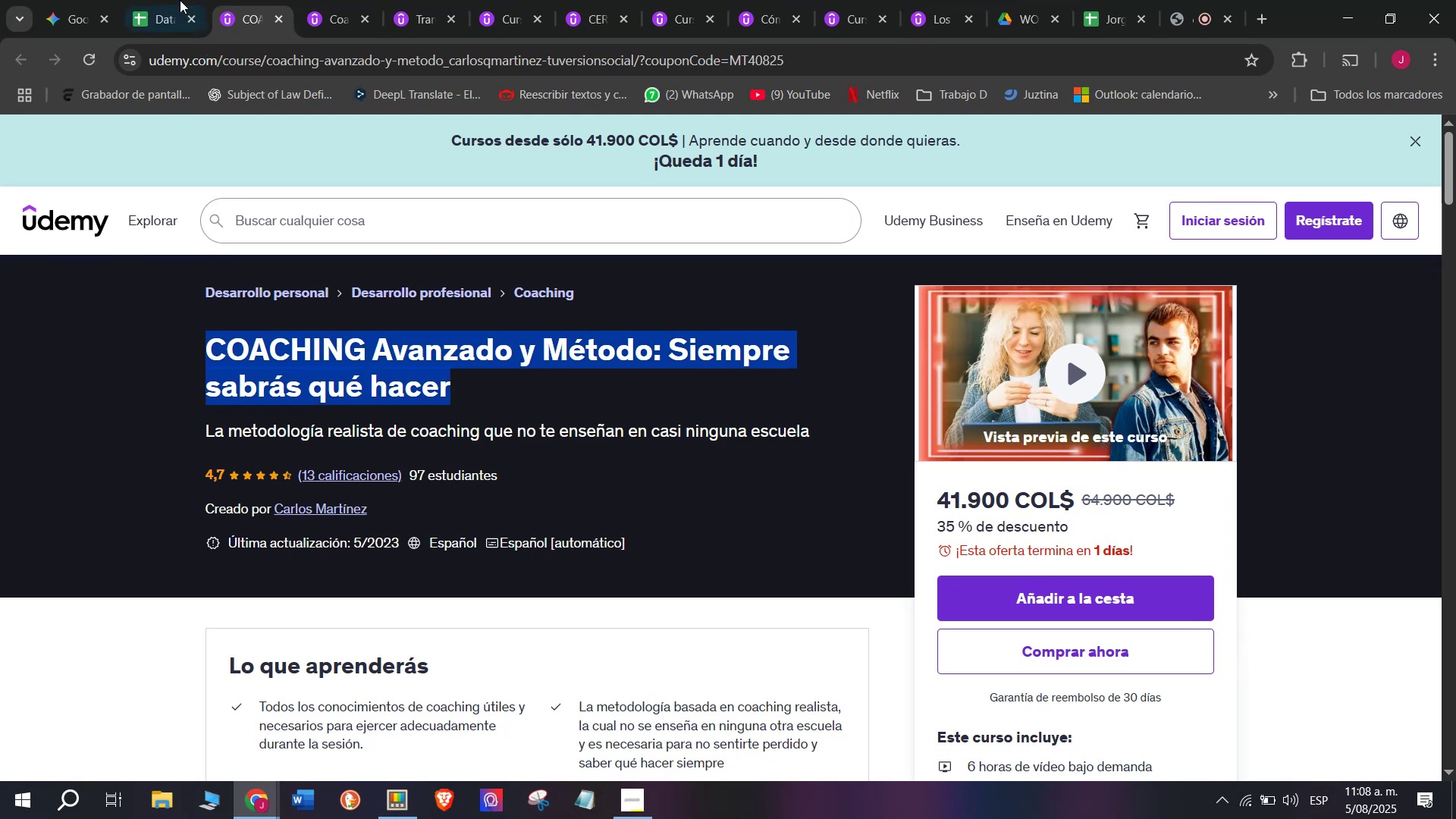 
left_click([163, 0])
 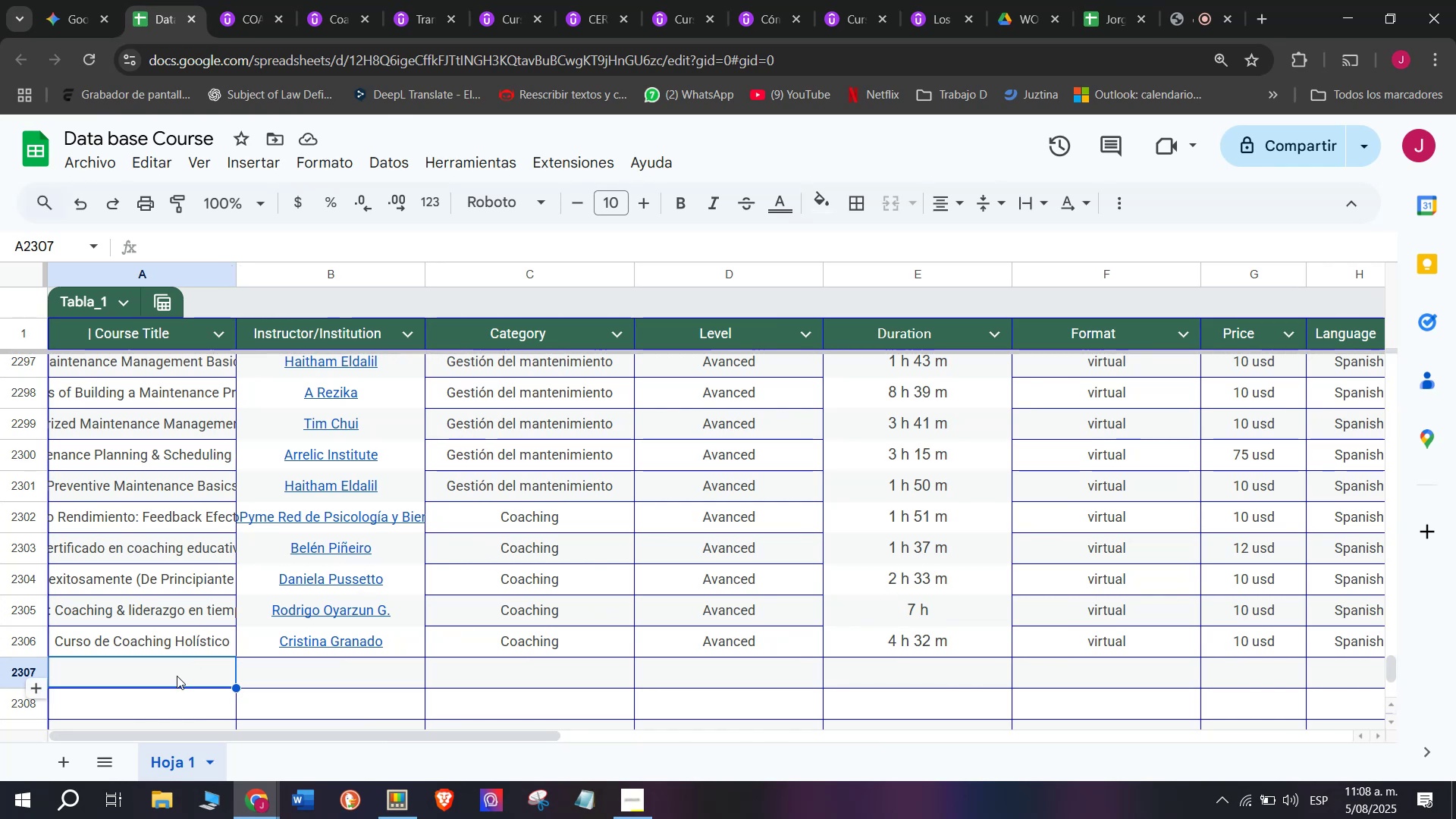 
key(Control+ControlLeft)
 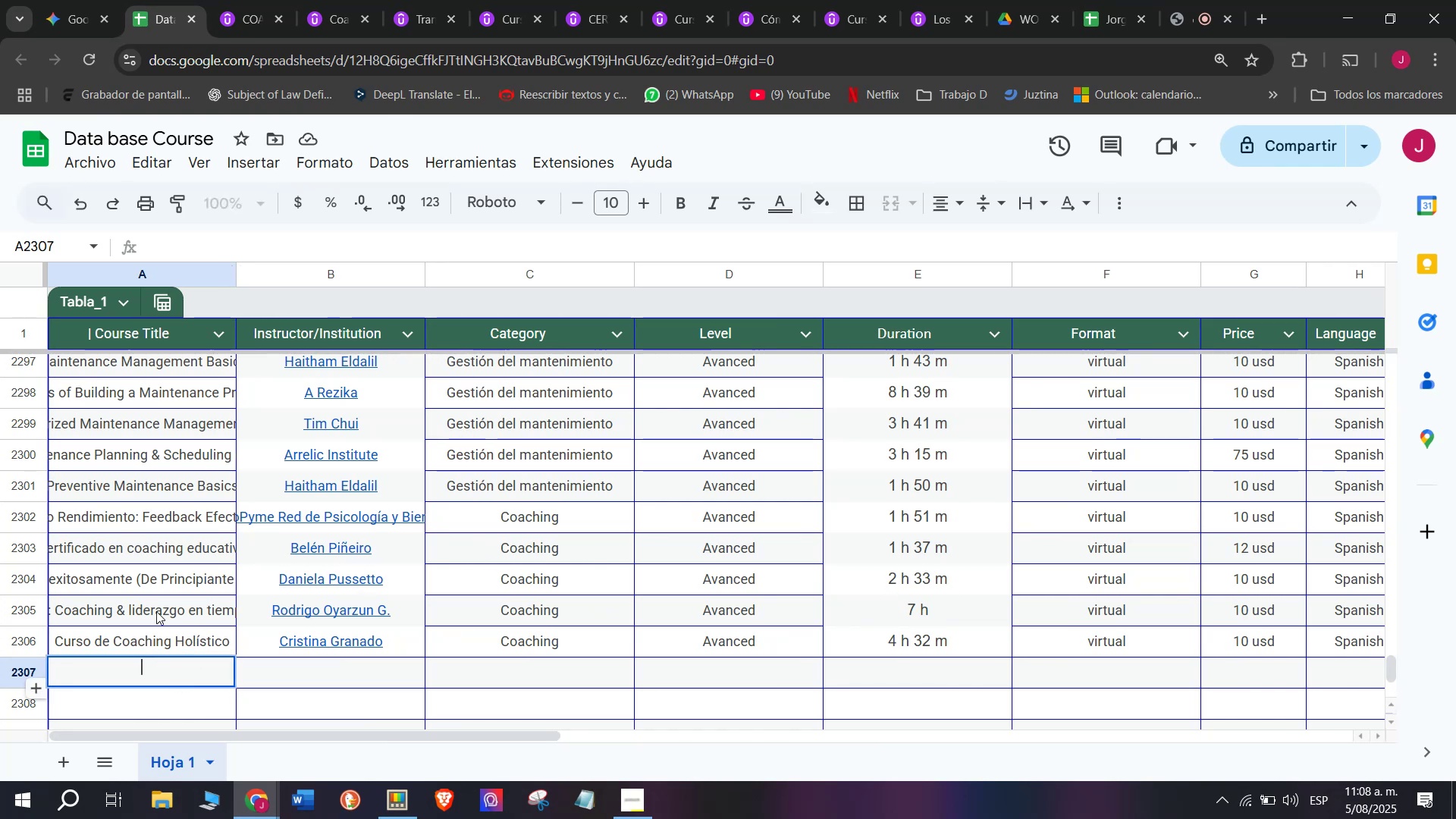 
key(Z)
 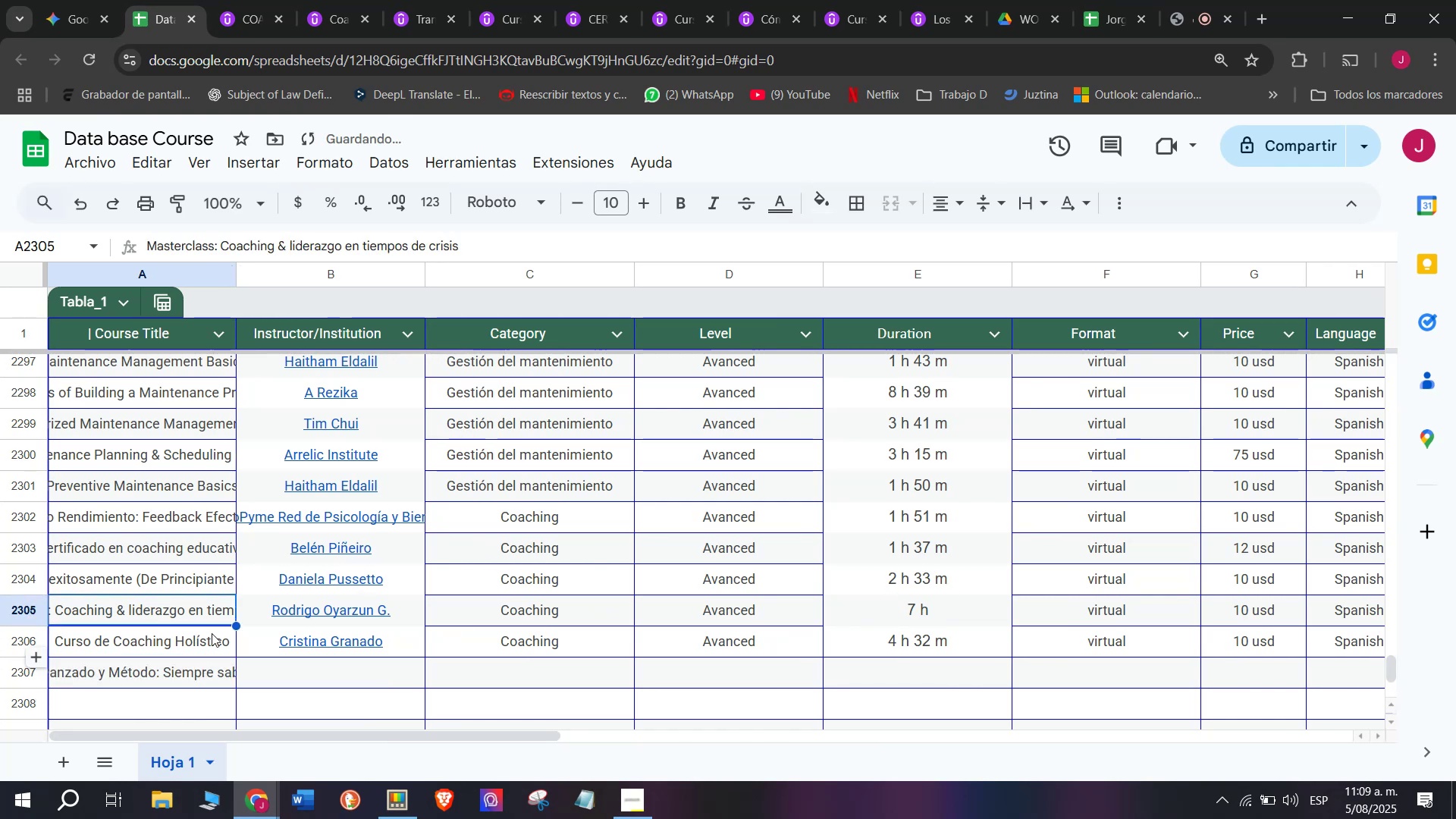 
key(Control+V)
 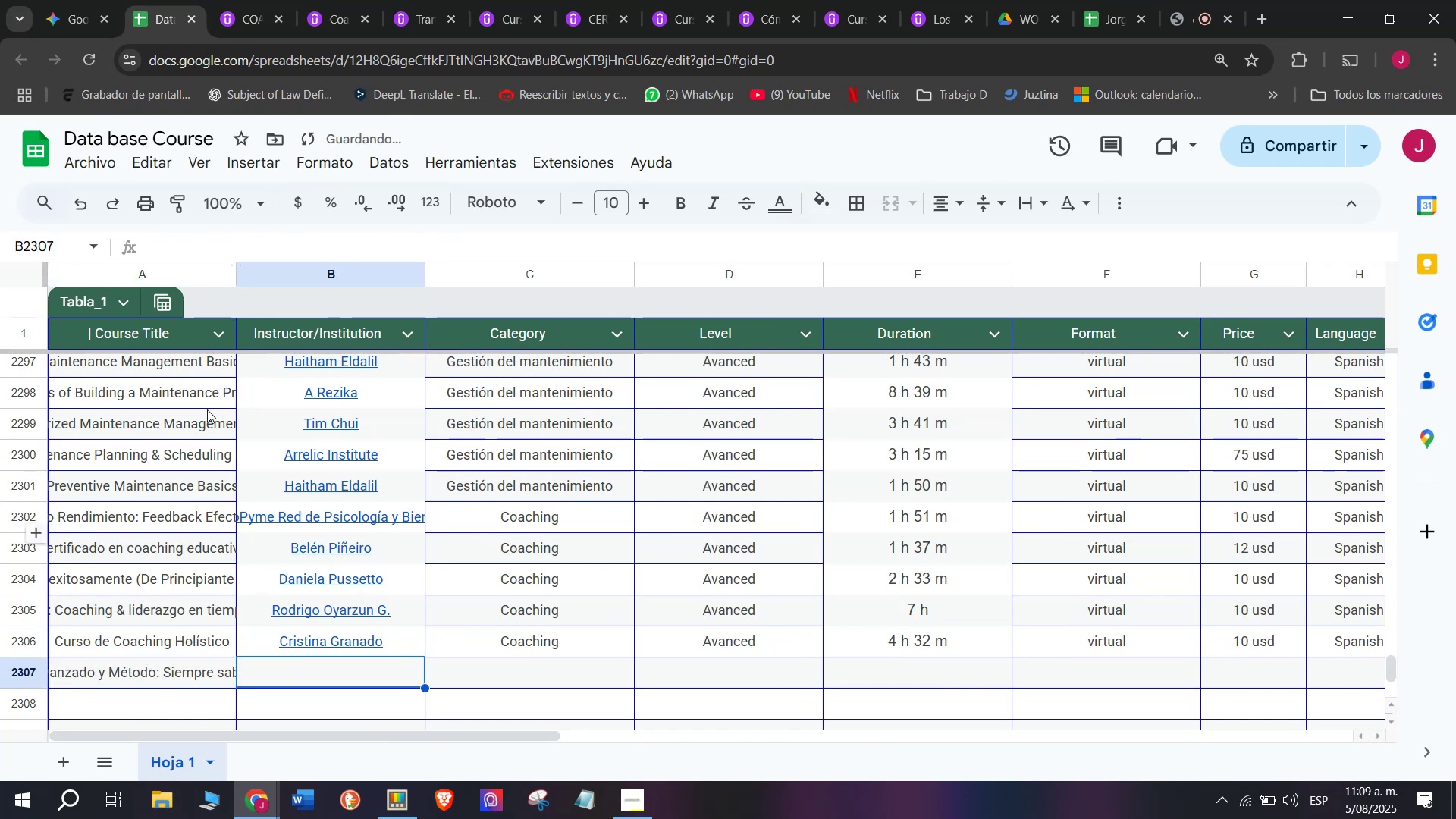 
left_click([234, 0])
 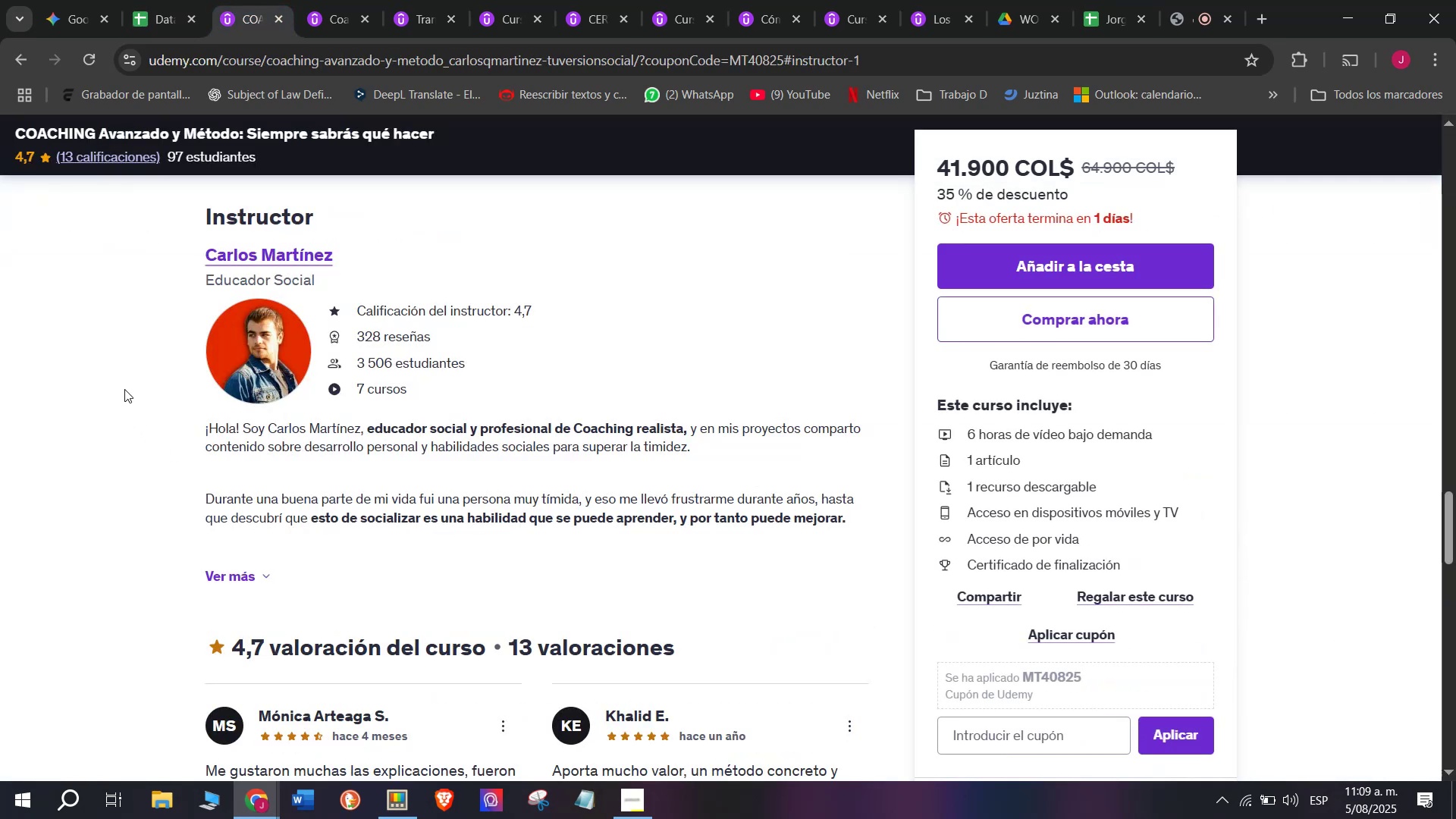 
left_click_drag(start_coordinate=[171, 262], to_coordinate=[384, 248])
 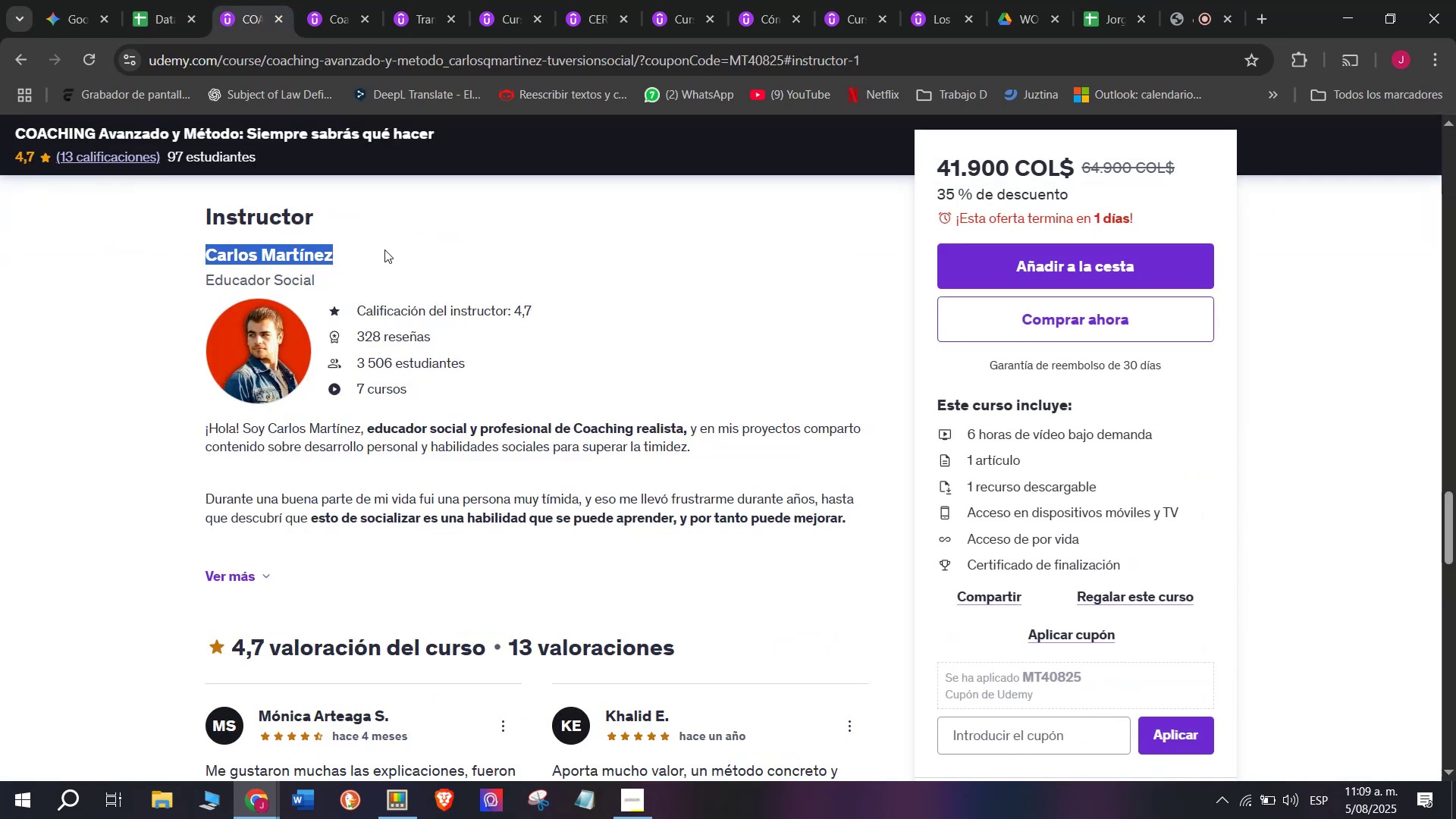 
key(Break)
 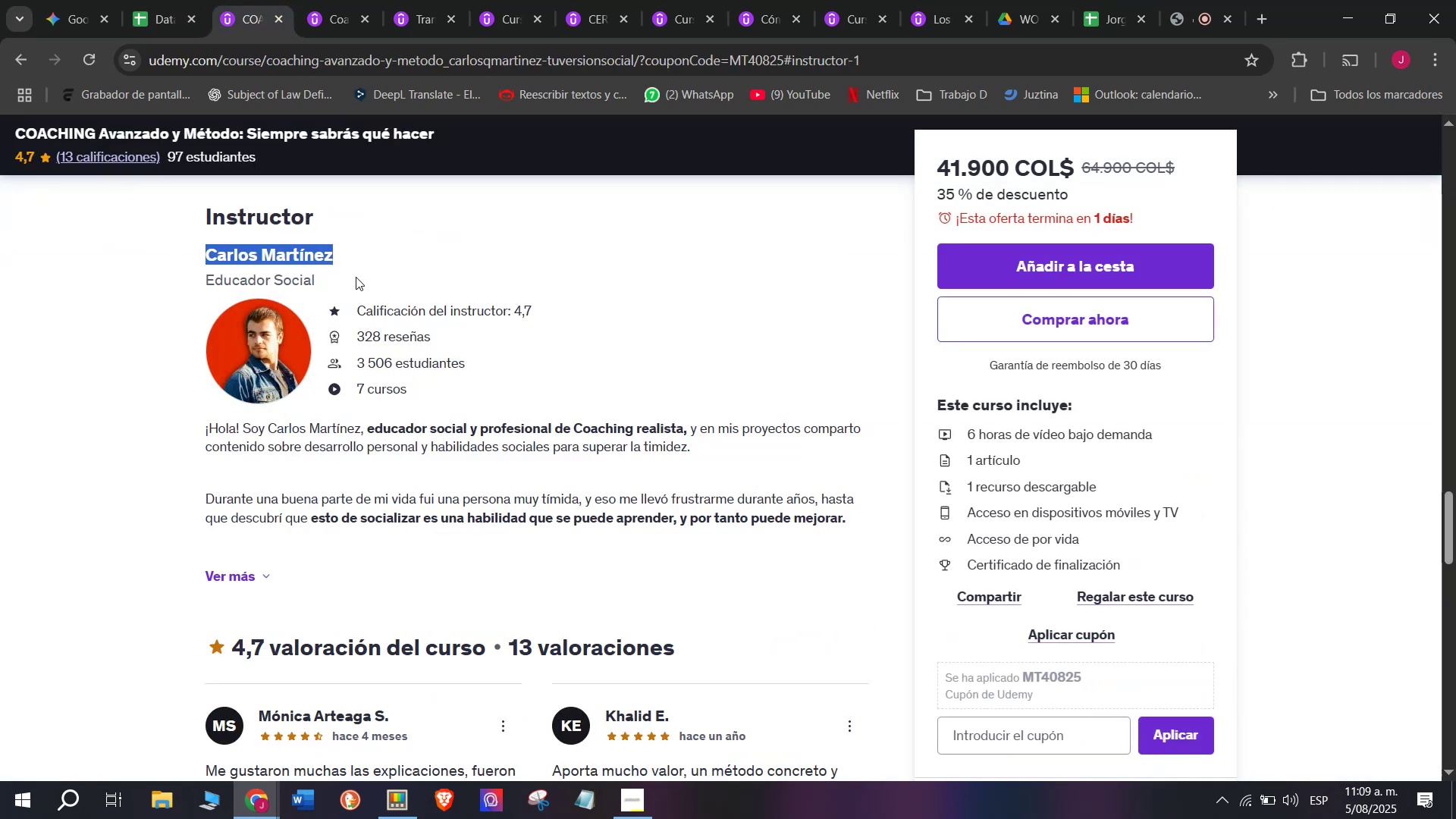 
key(Control+ControlLeft)
 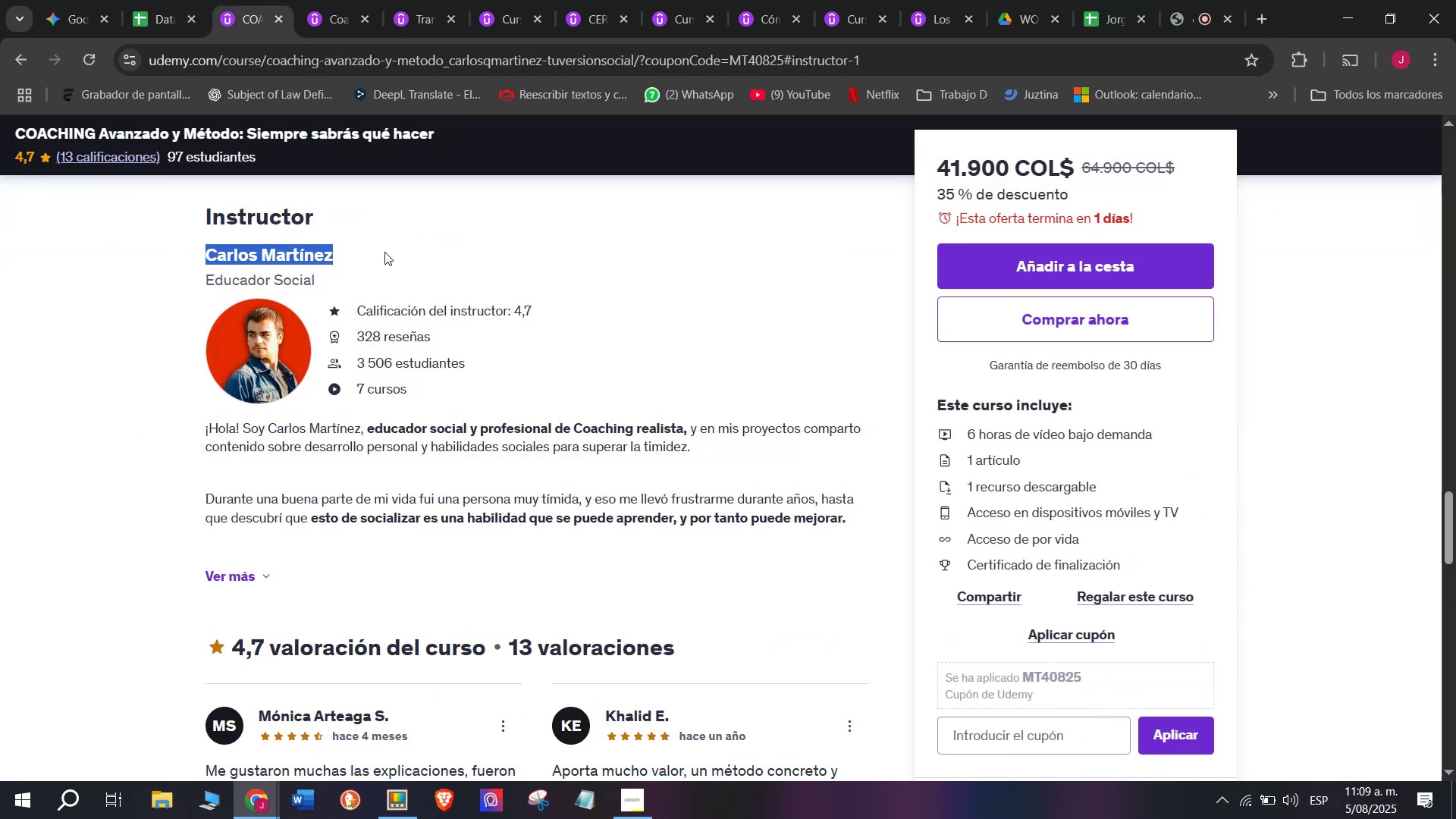 
key(Control+C)
 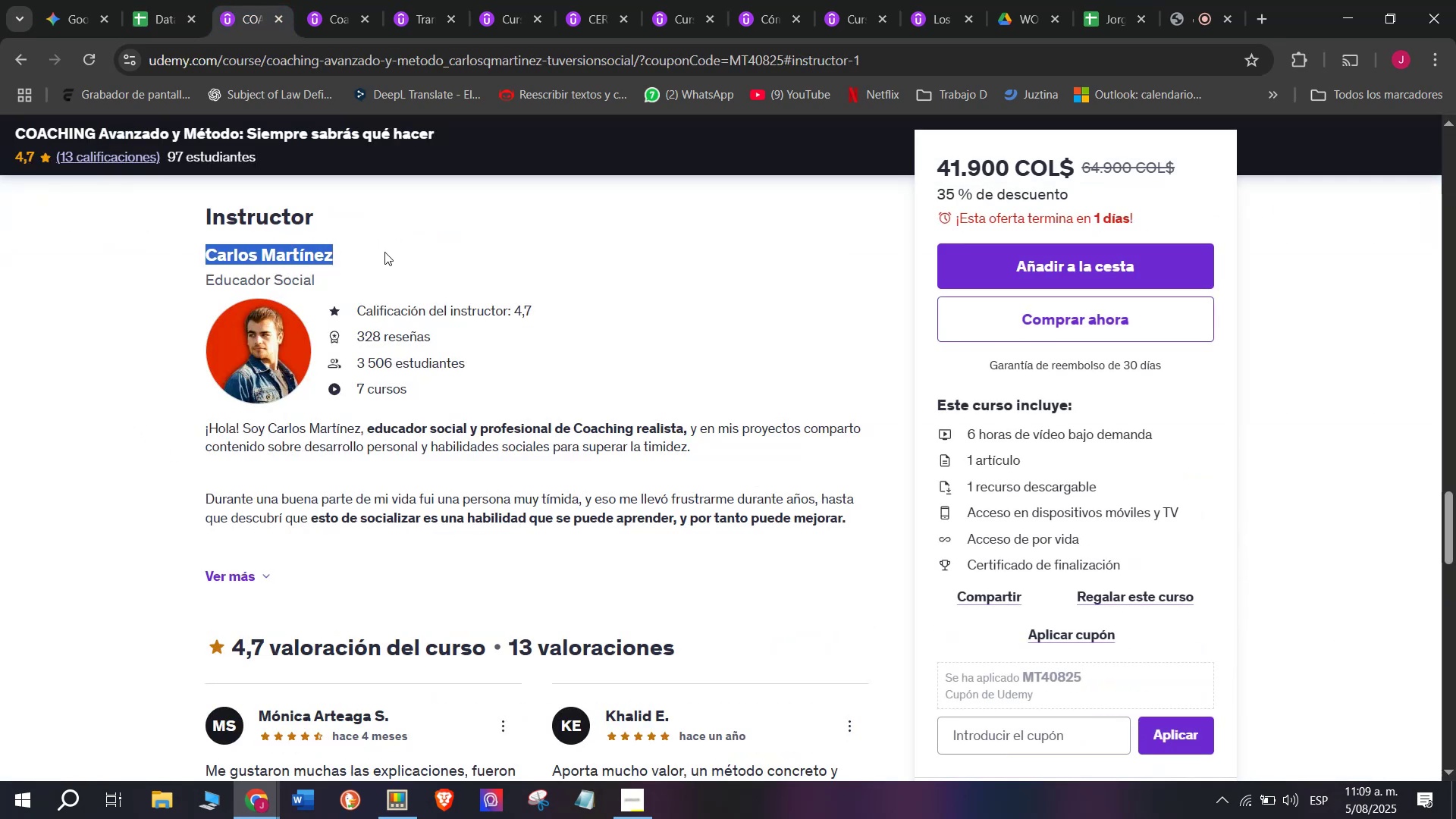 
key(Break)
 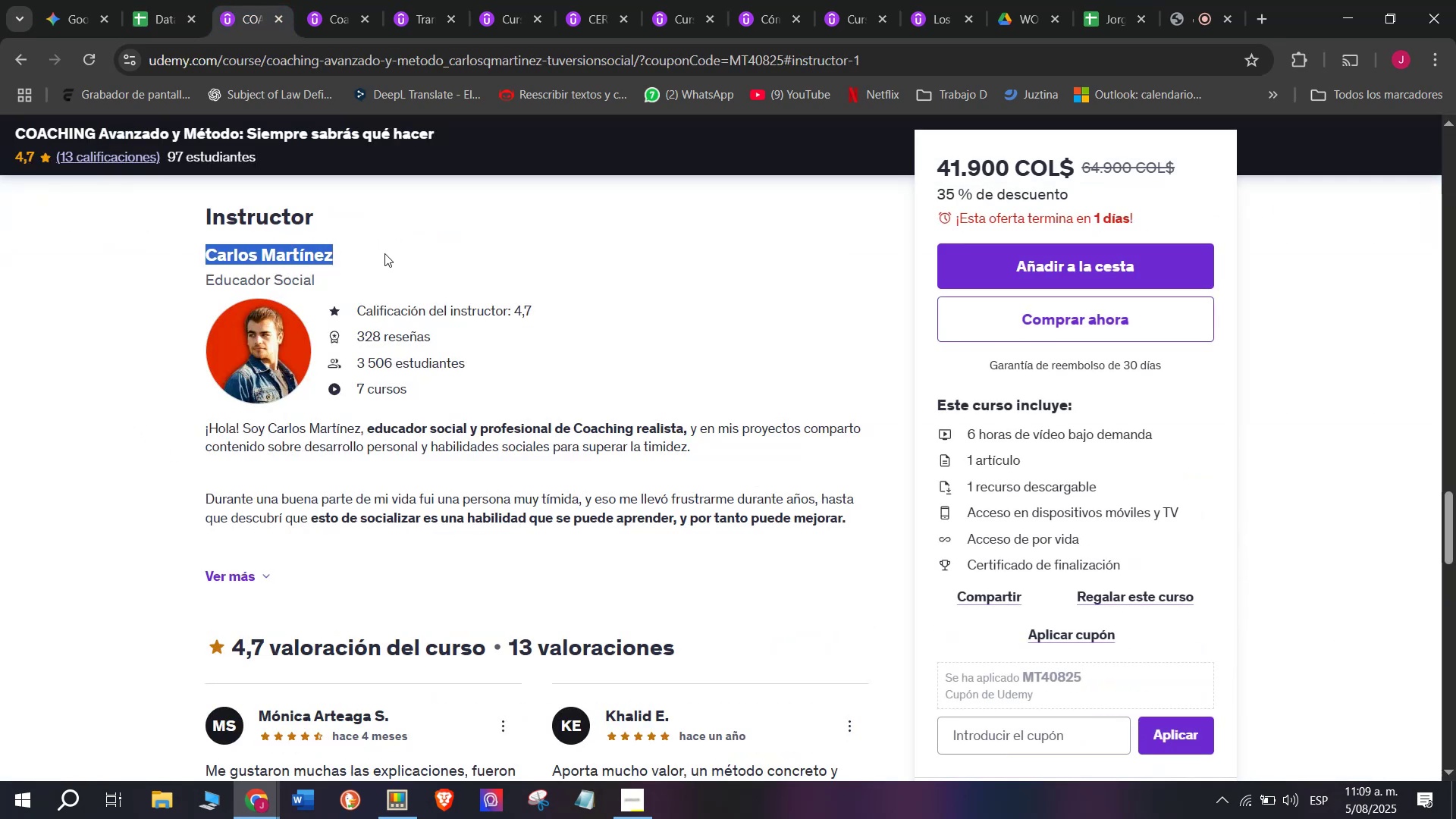 
key(Control+ControlLeft)
 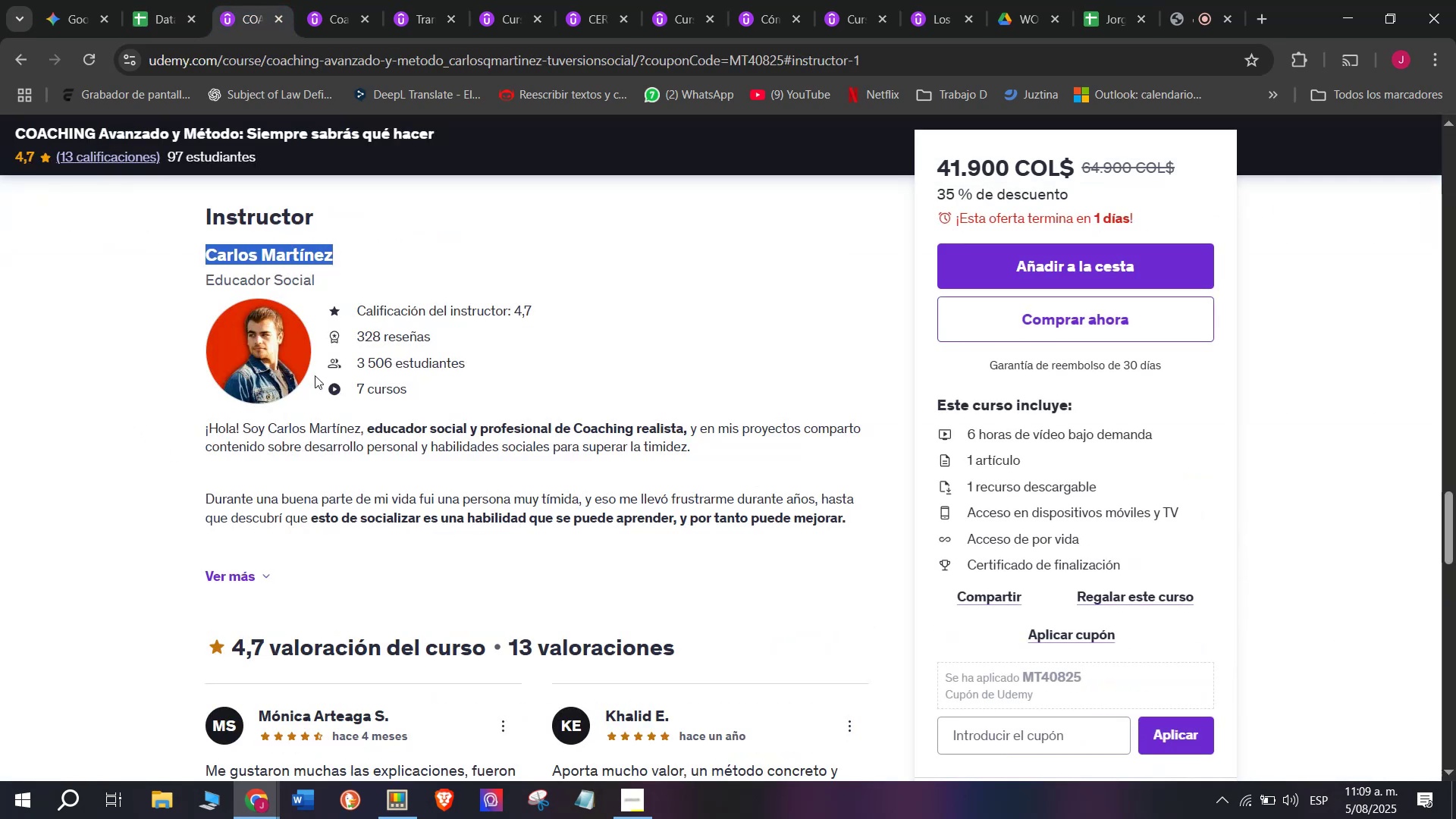 
key(Control+C)
 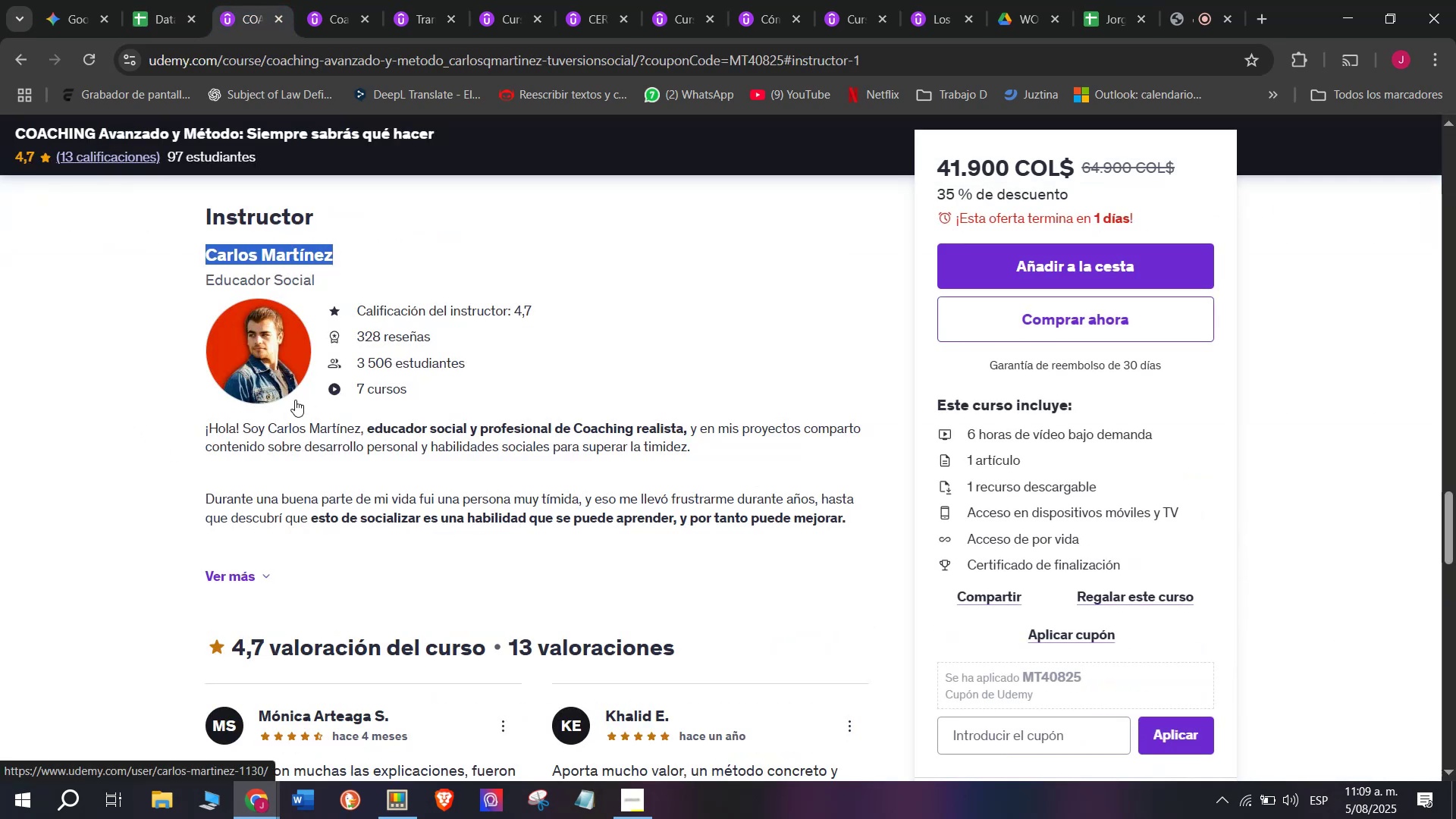 
key(Control+ControlLeft)
 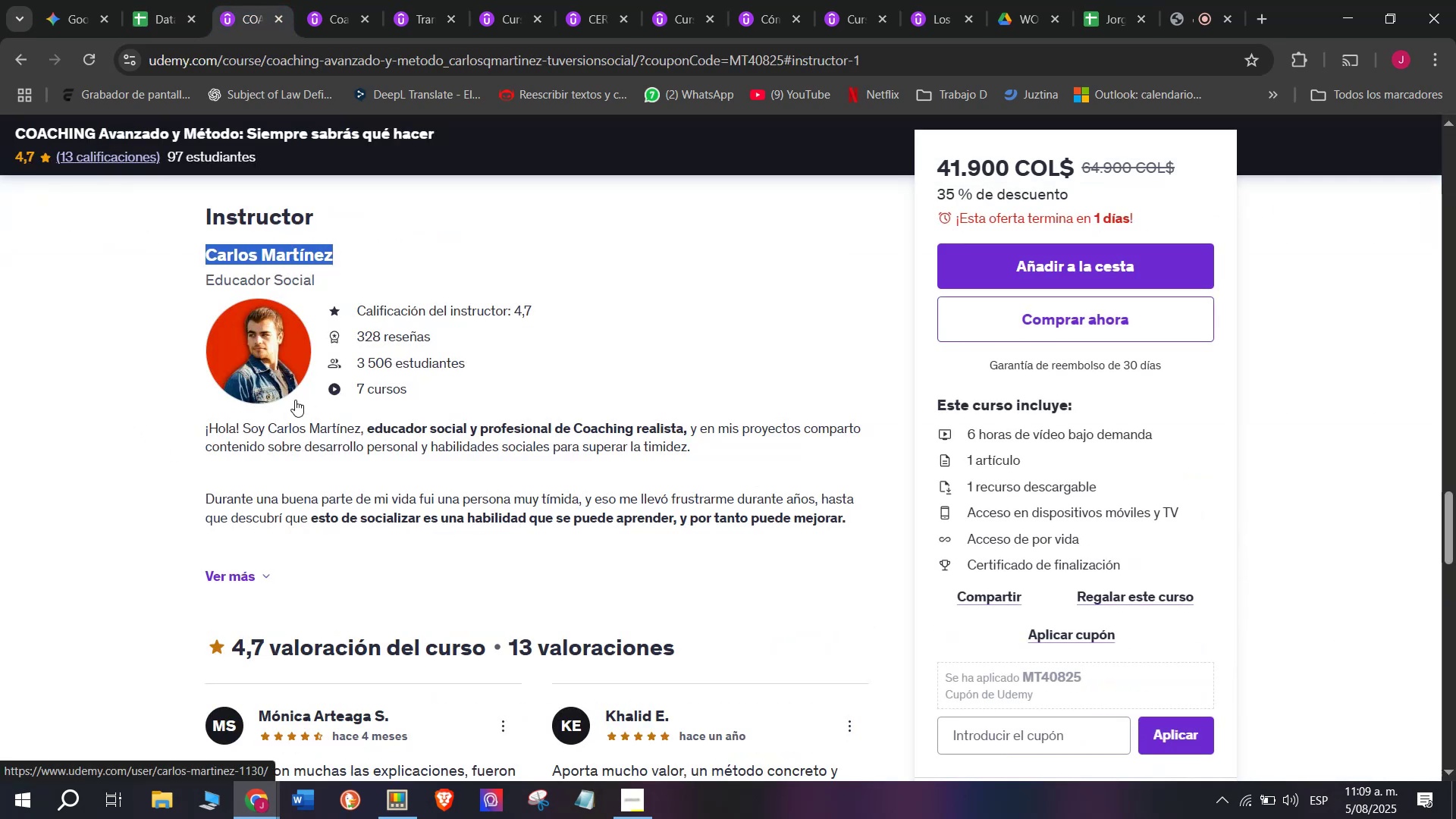 
key(Break)
 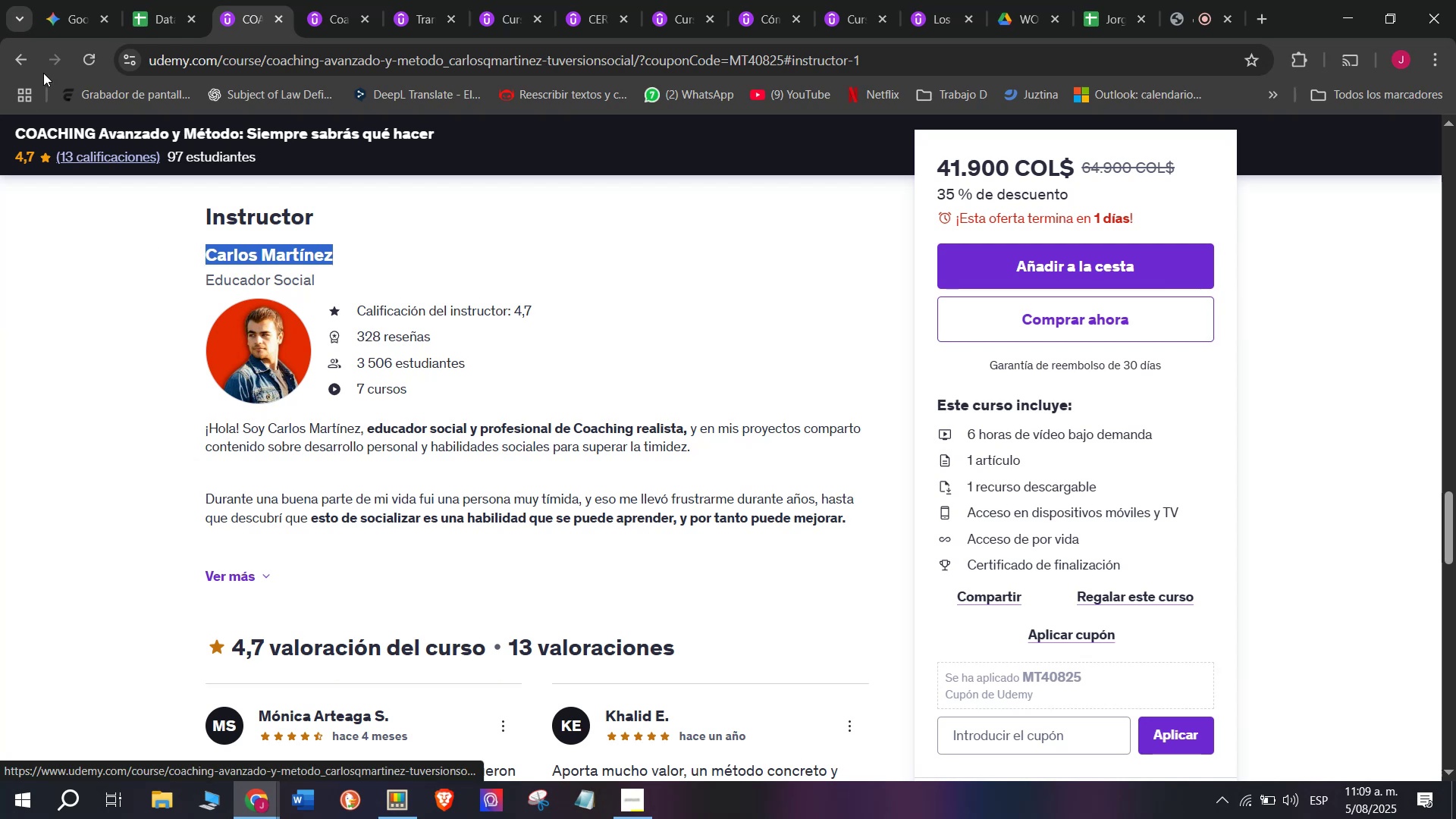 
key(Control+C)
 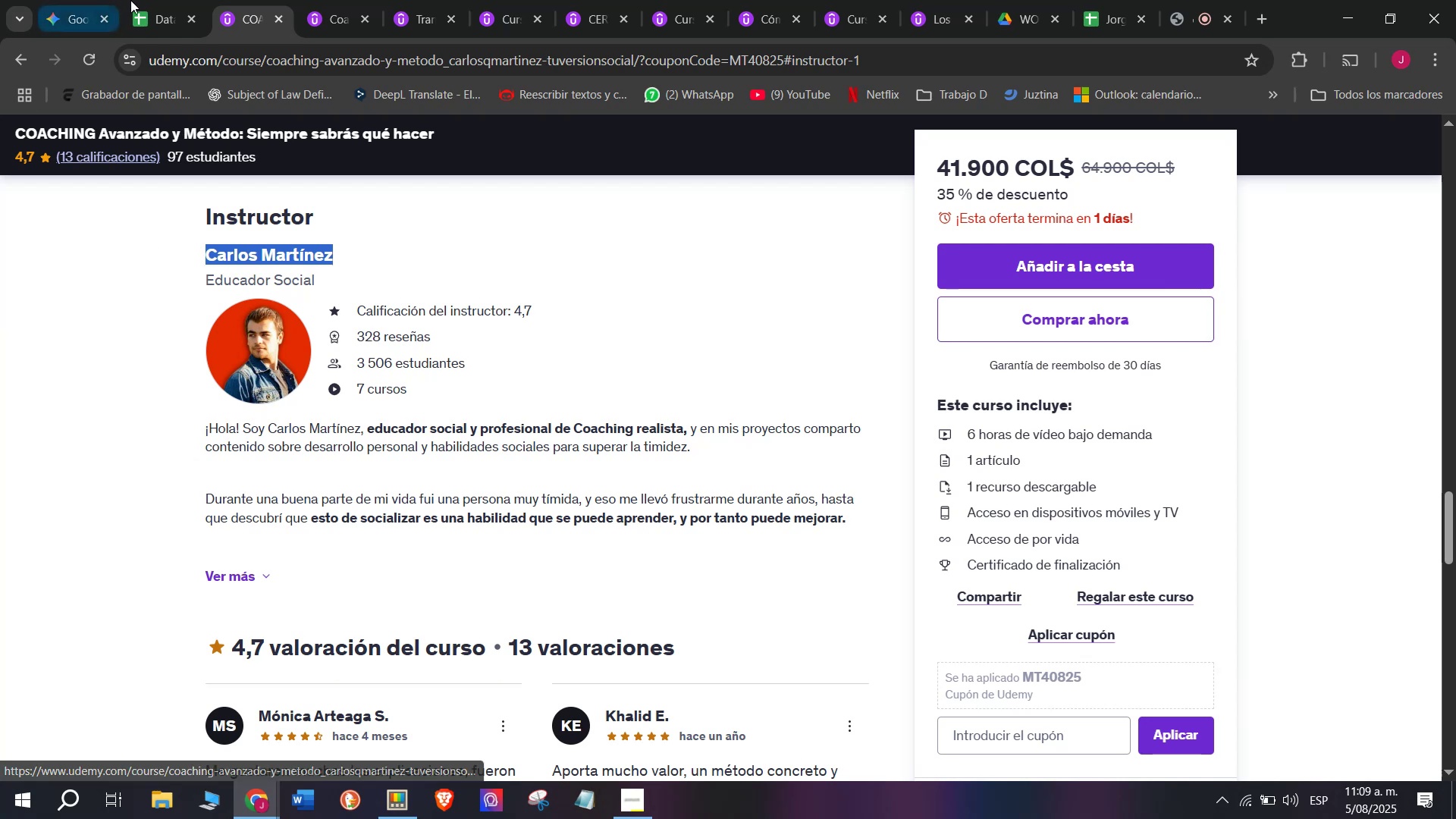 
left_click([136, 0])
 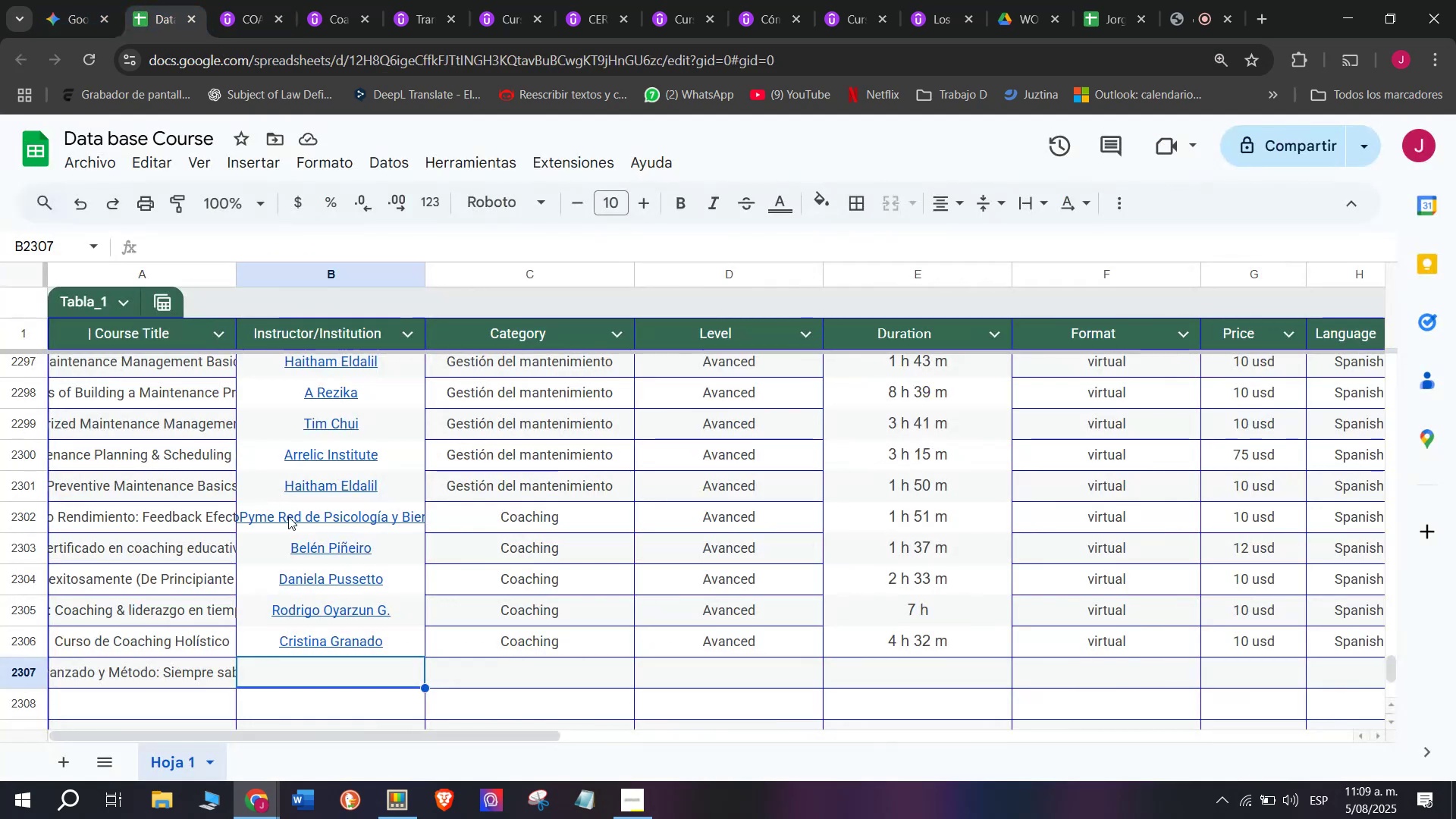 
key(Z)
 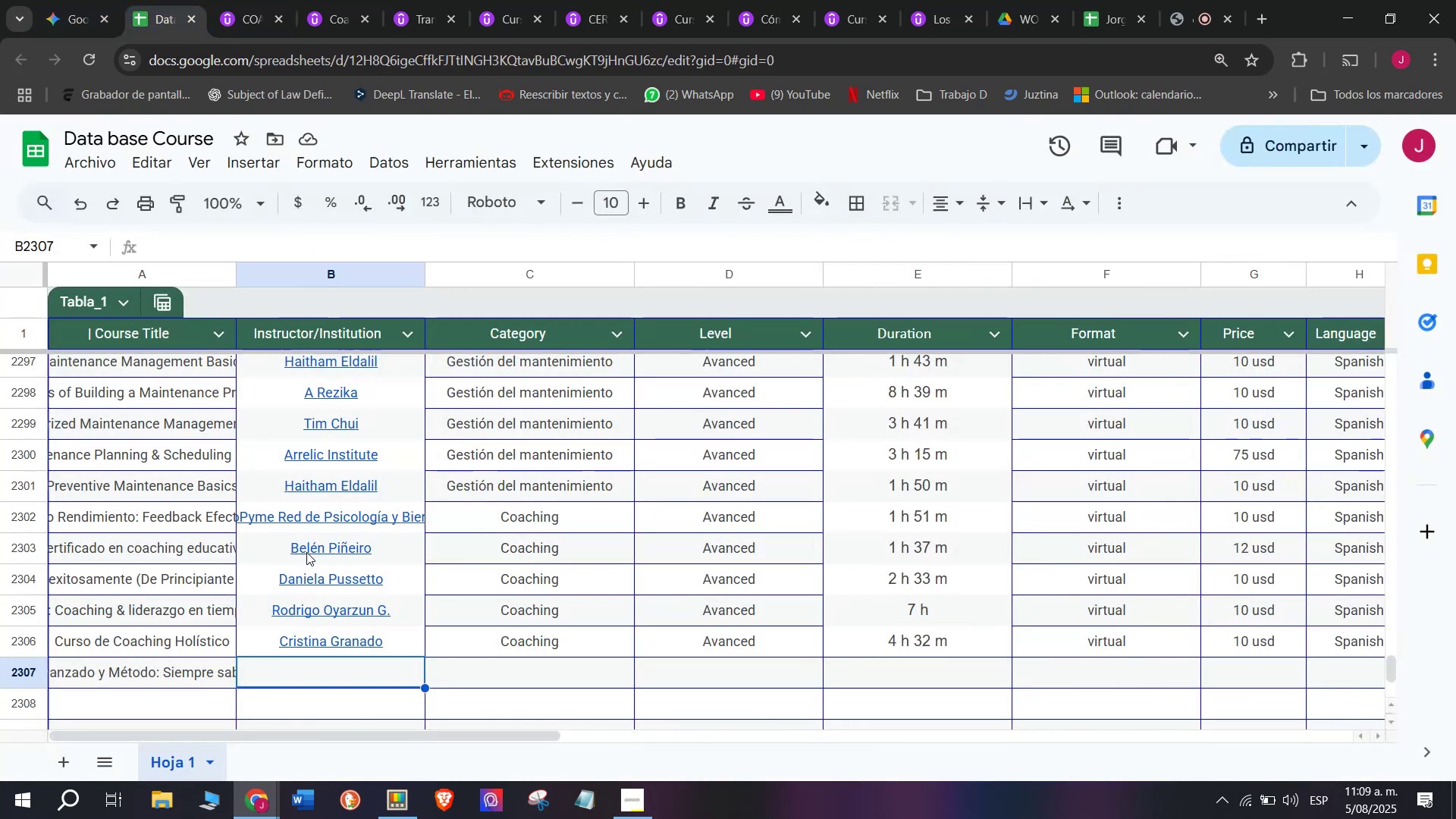 
key(Control+ControlLeft)
 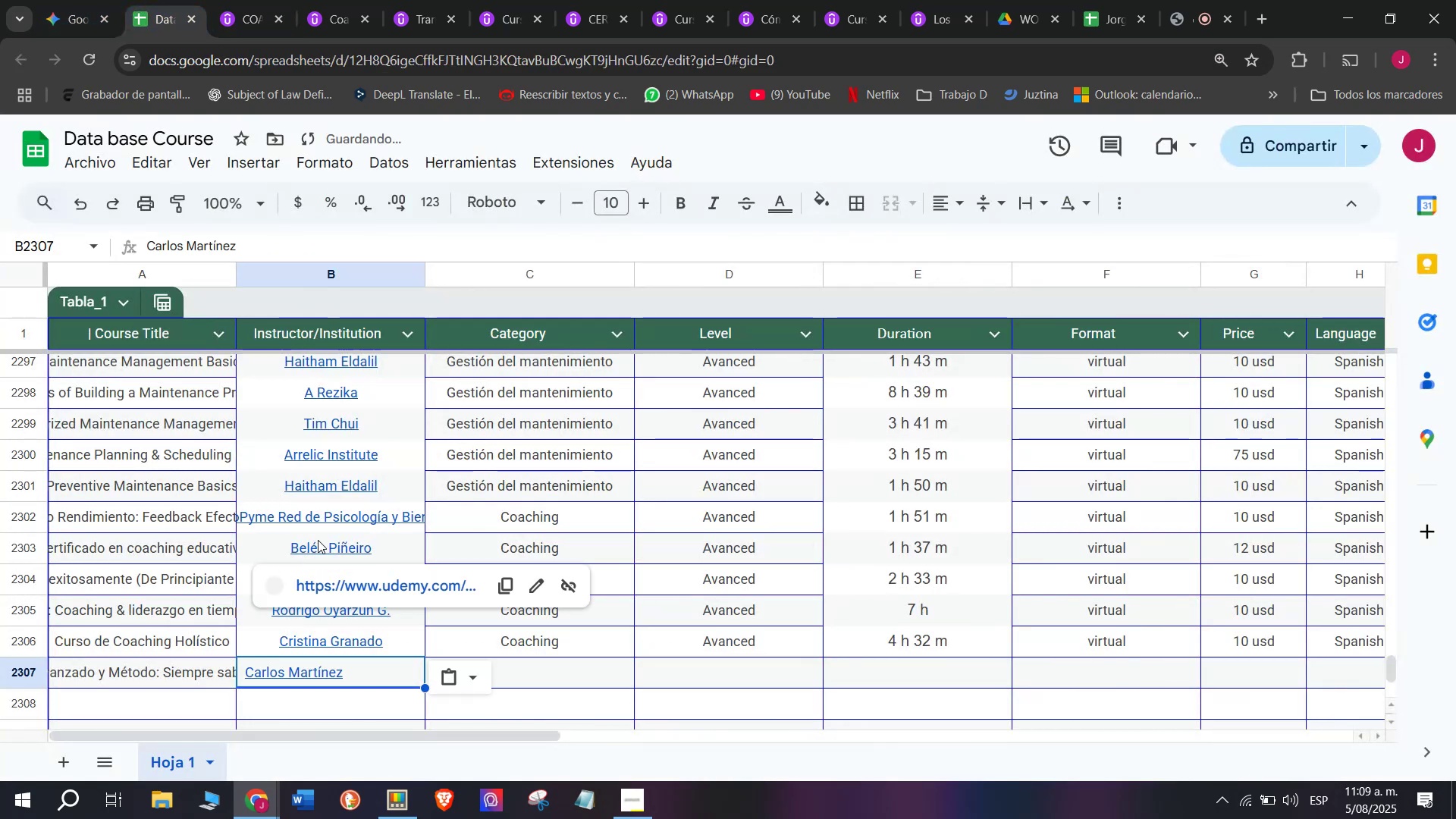 
key(Control+V)
 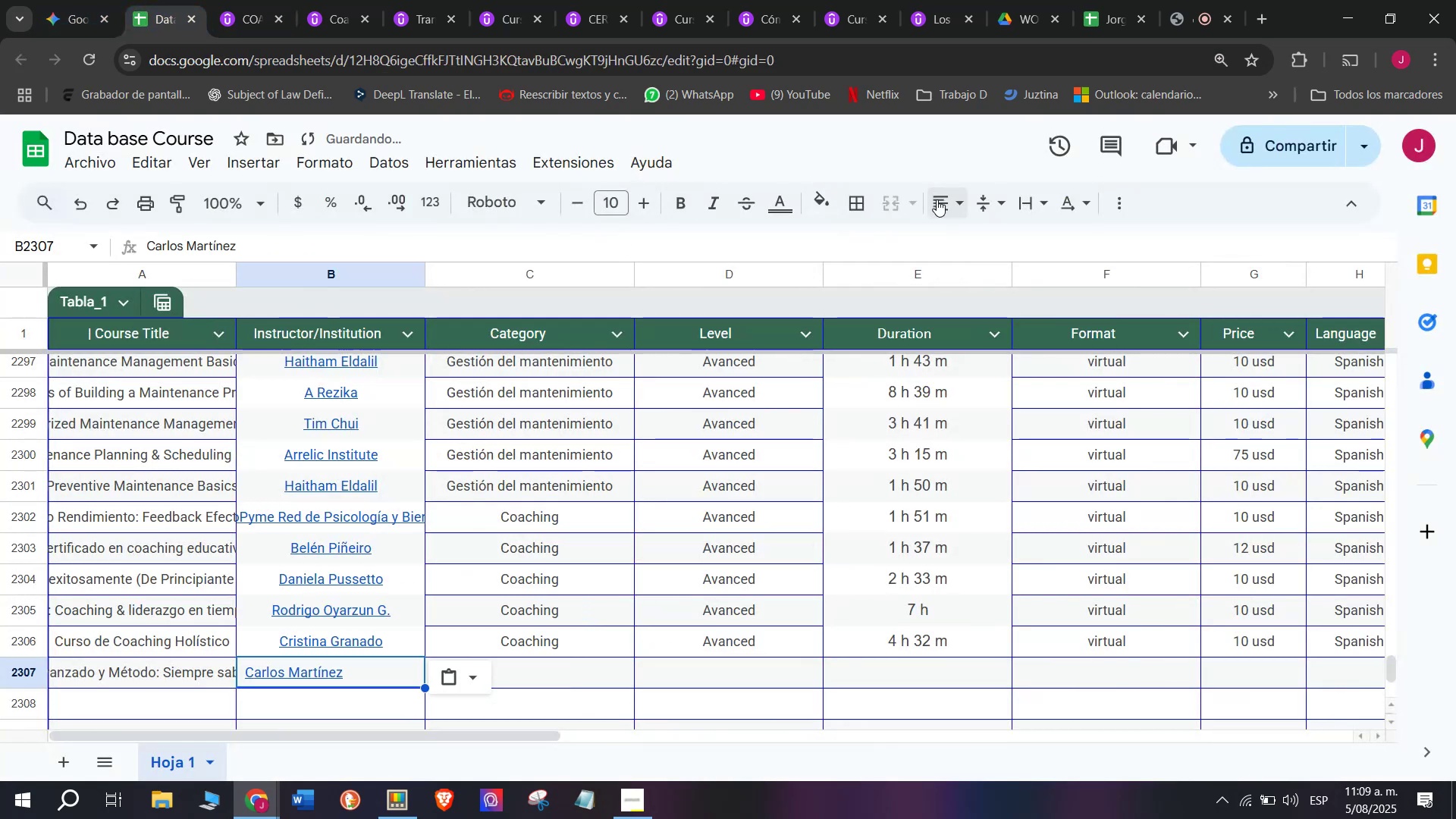 
double_click([981, 240])
 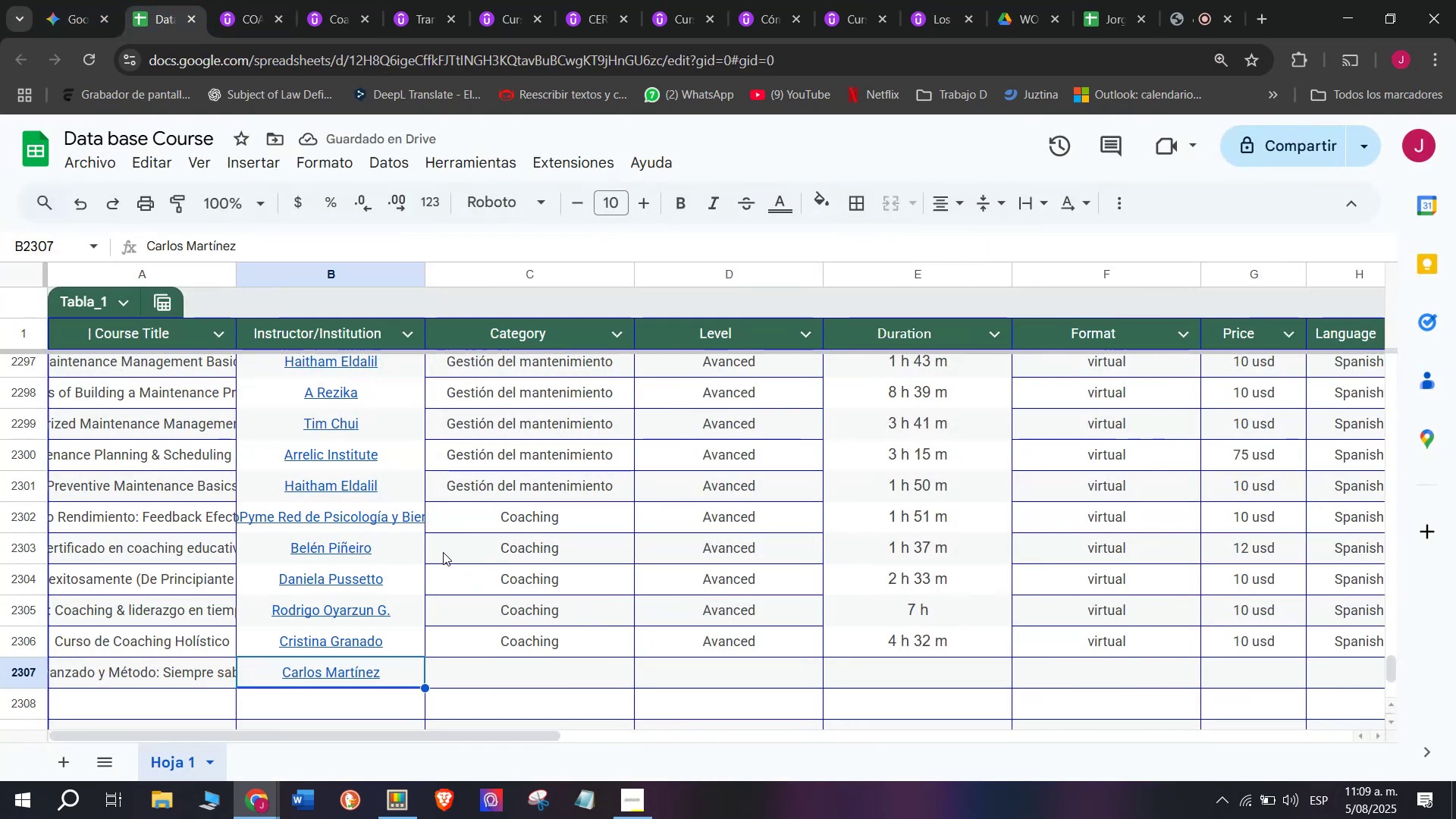 
wait(5.43)
 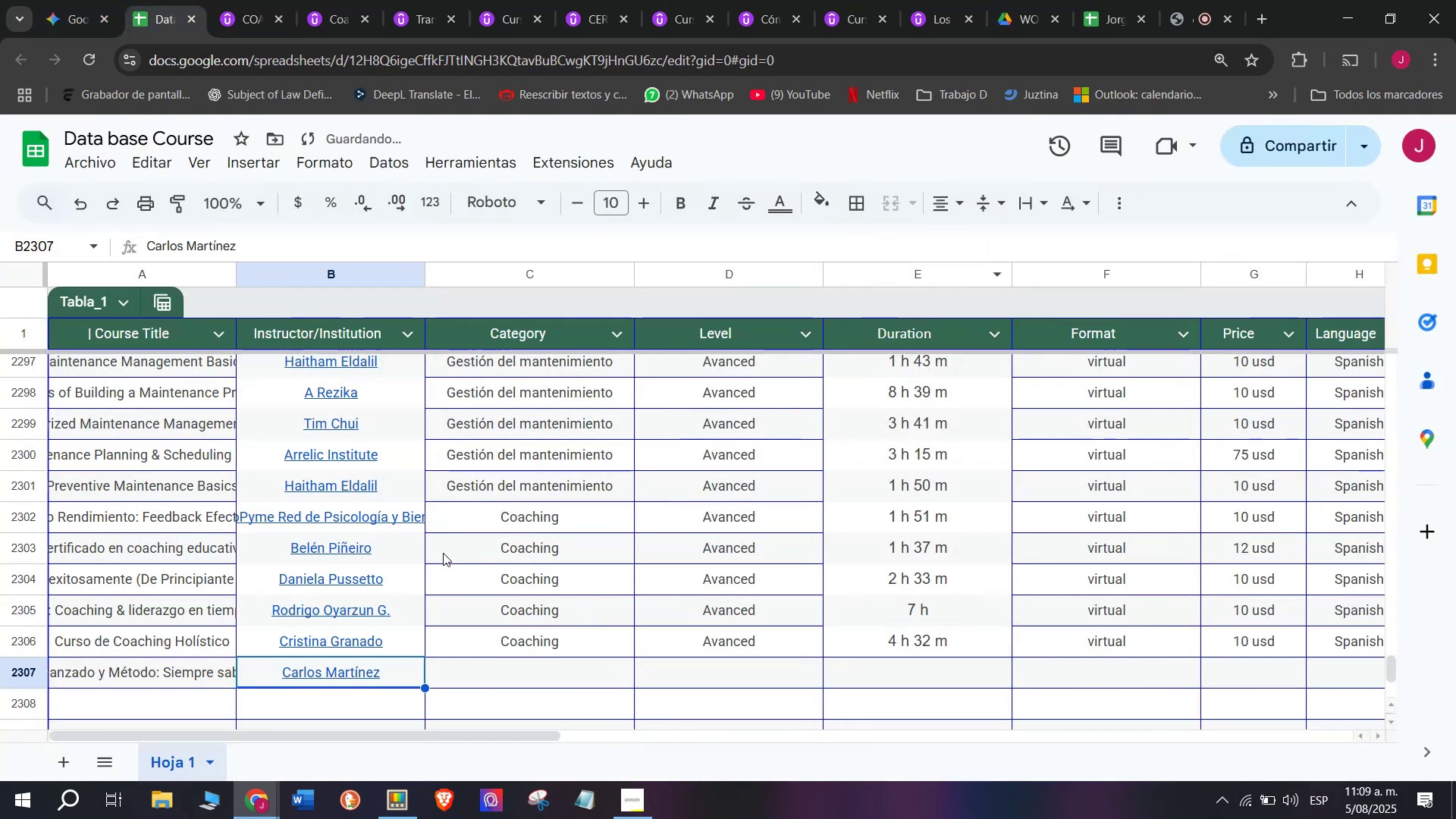 
key(Break)
 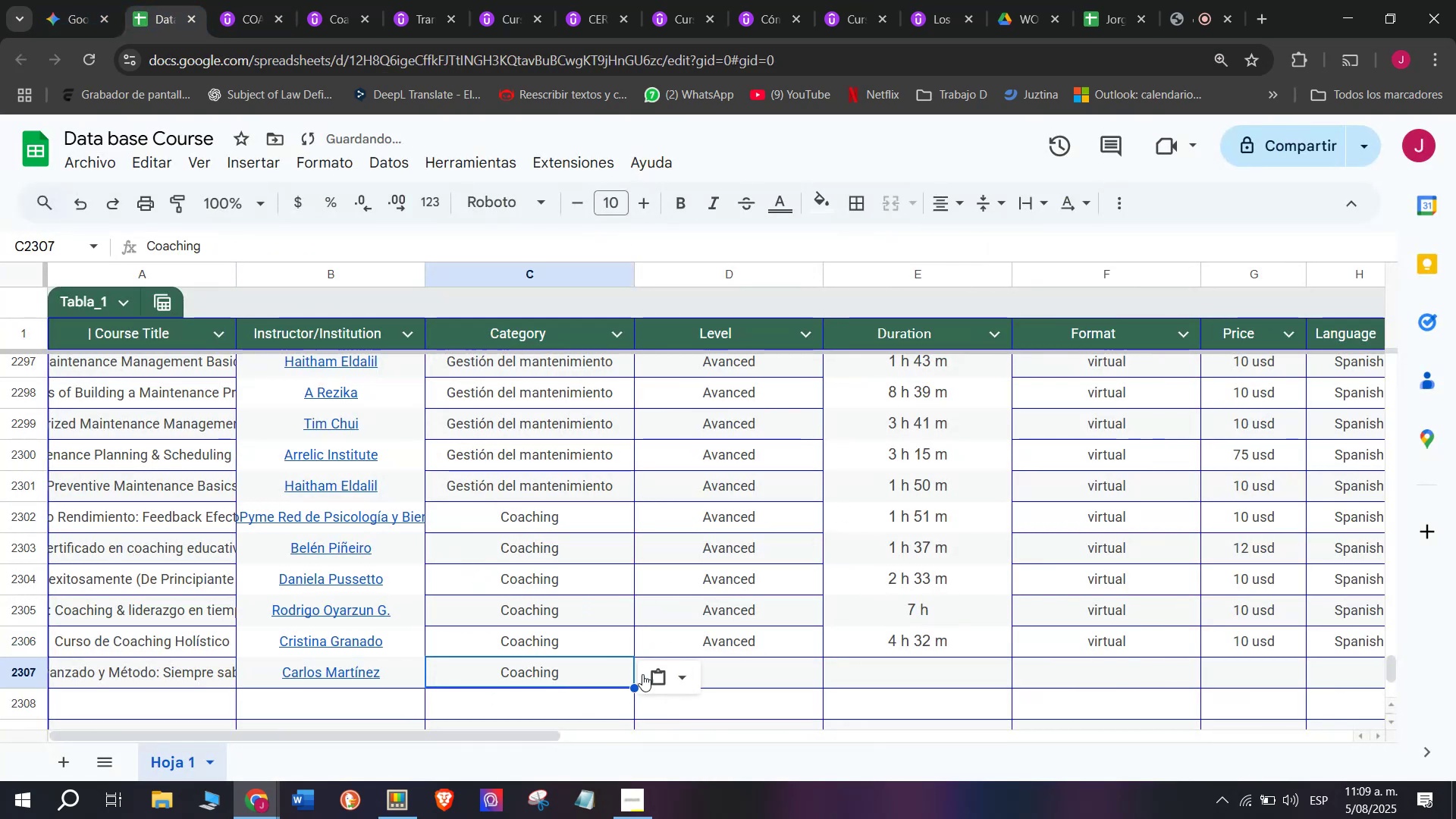 
key(Control+ControlLeft)
 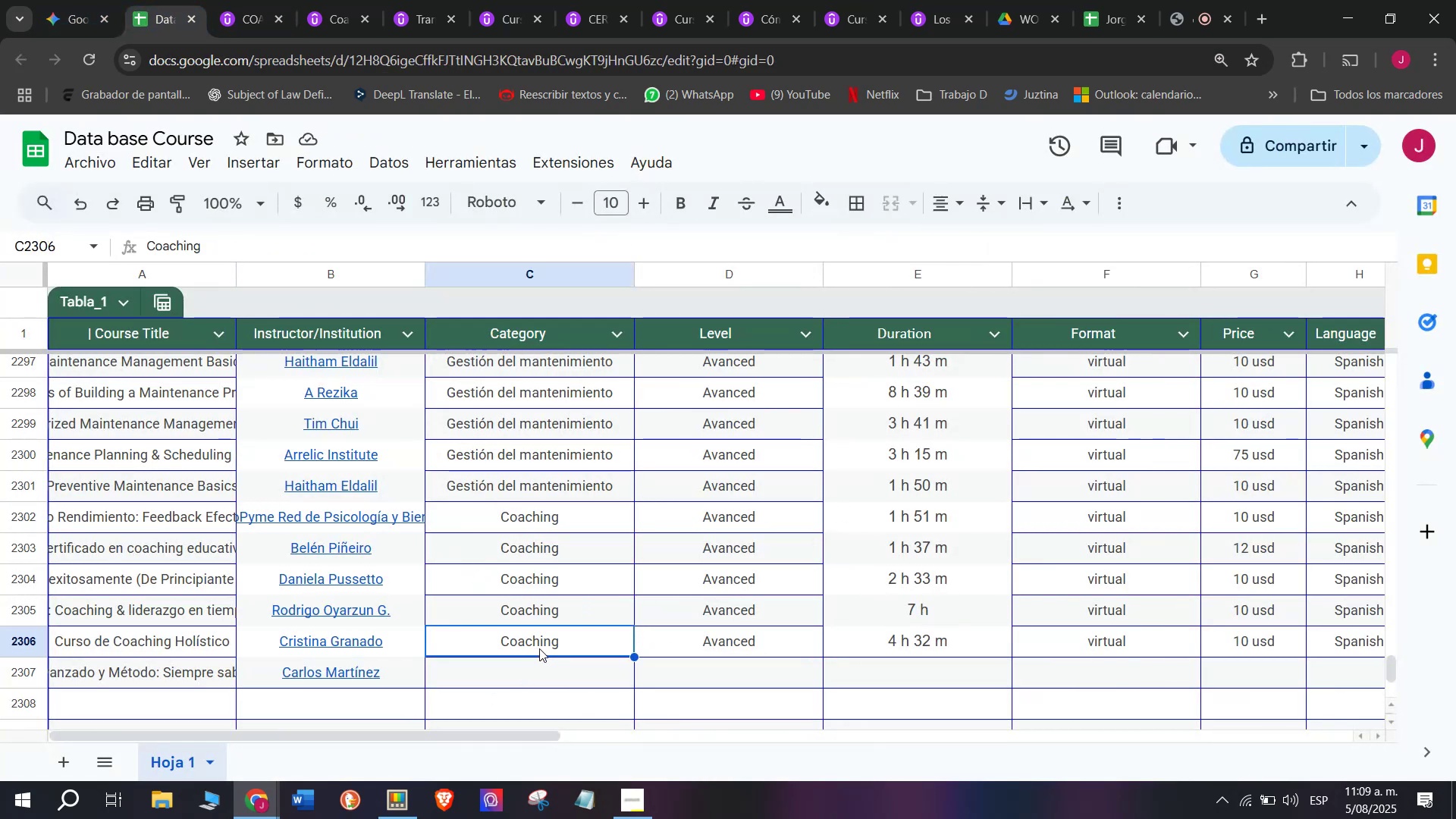 
key(Control+C)
 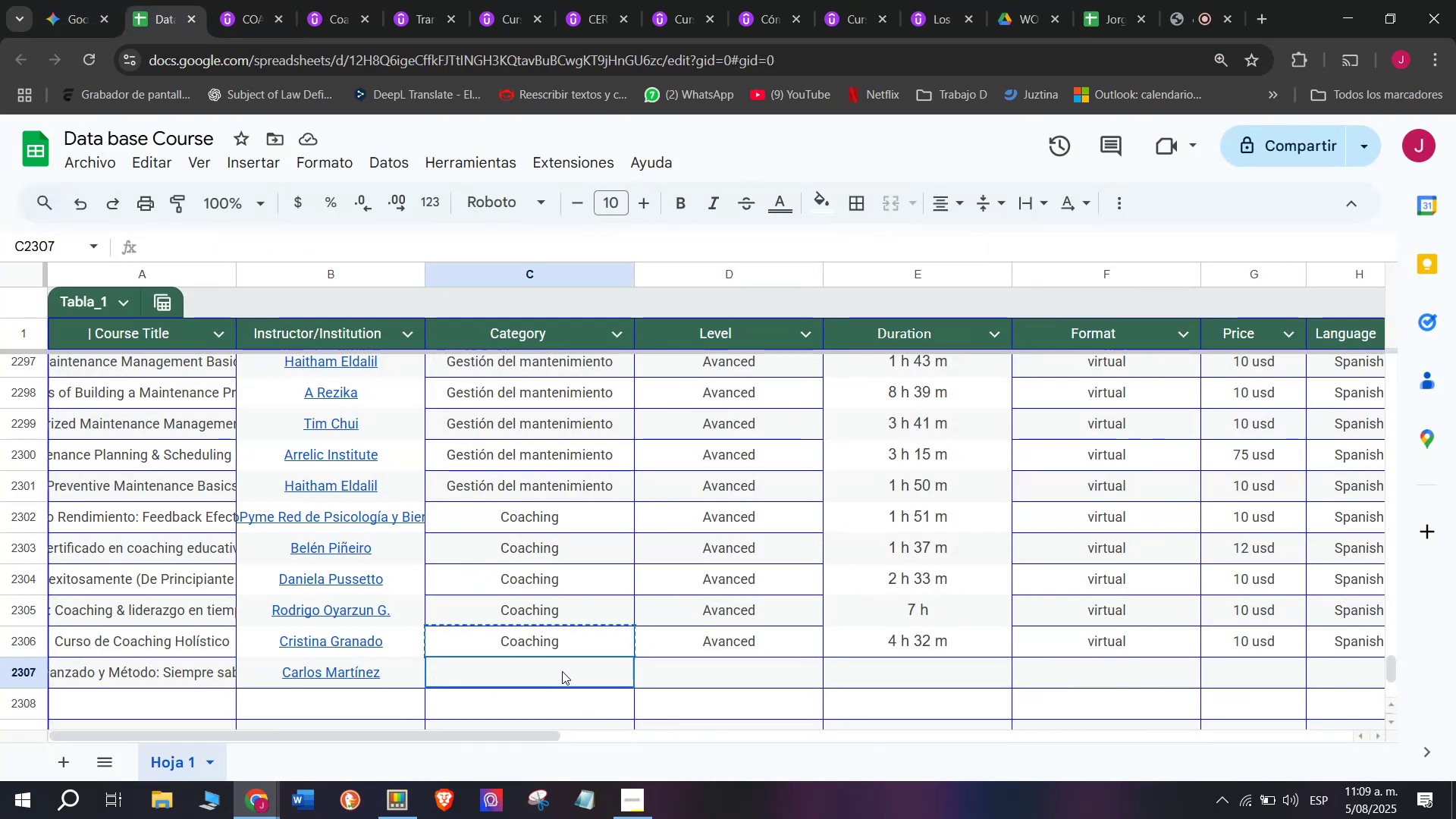 
double_click([562, 671])
 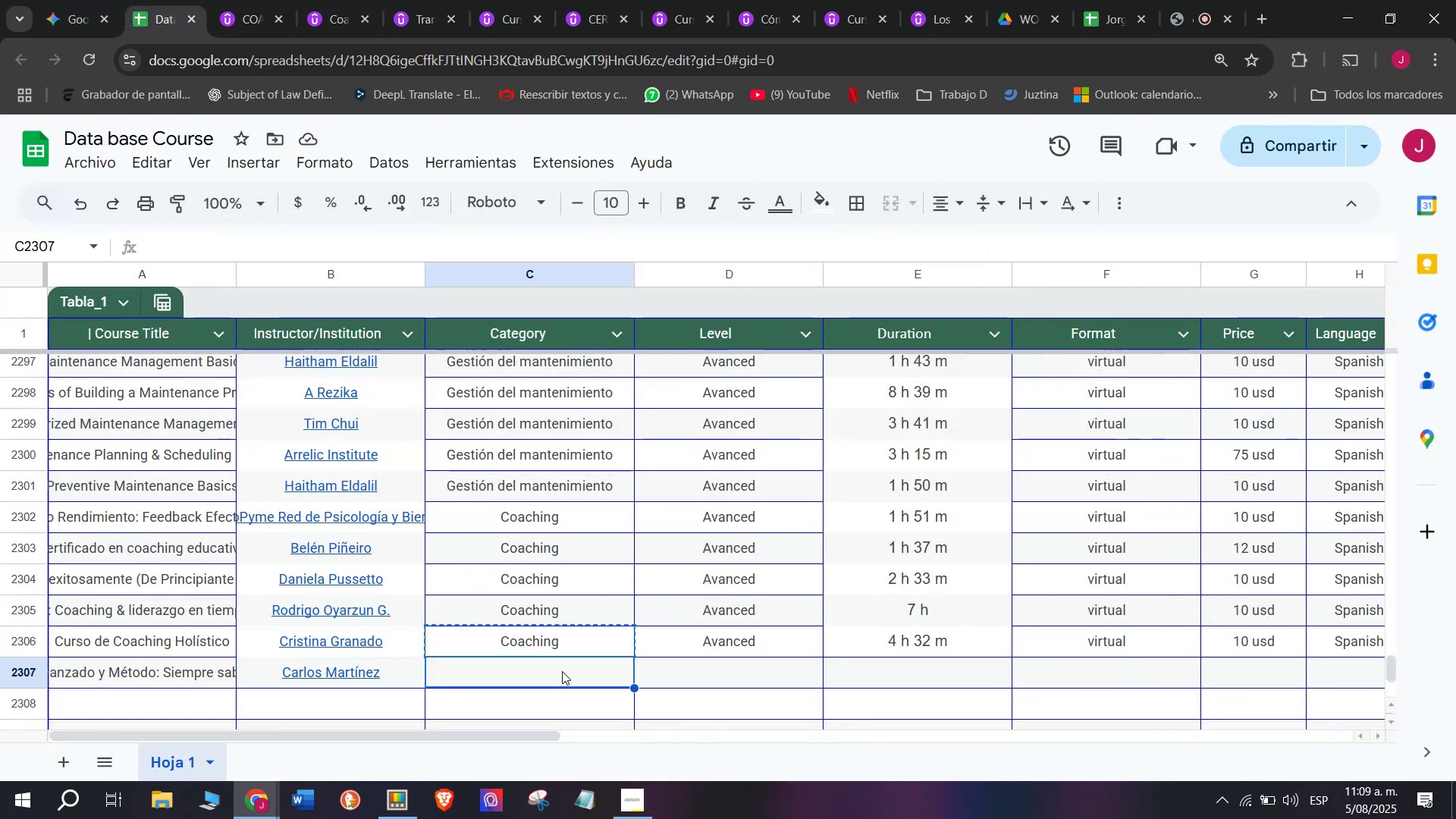 
key(Control+ControlLeft)
 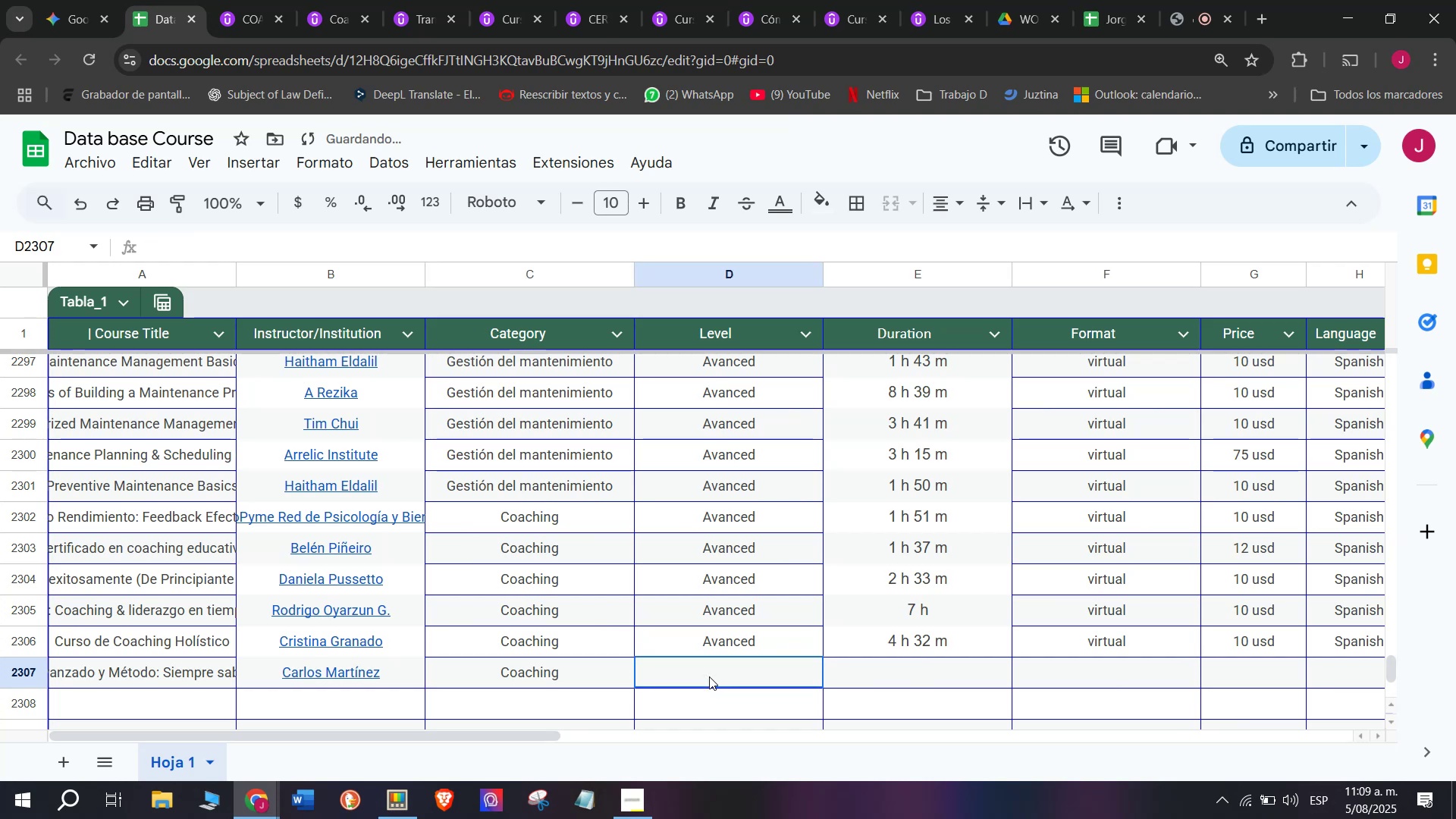 
key(Z)
 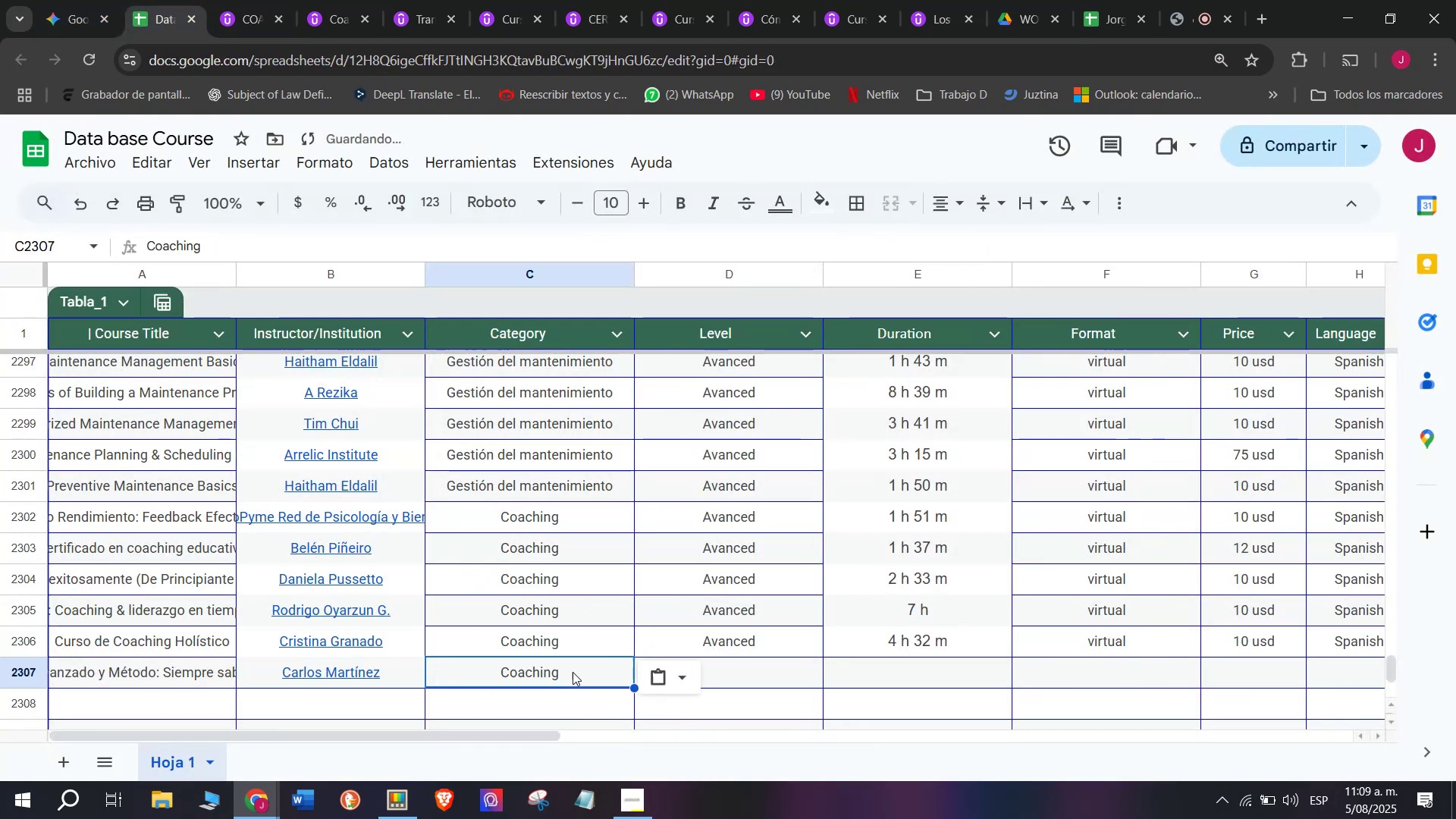 
key(Control+V)
 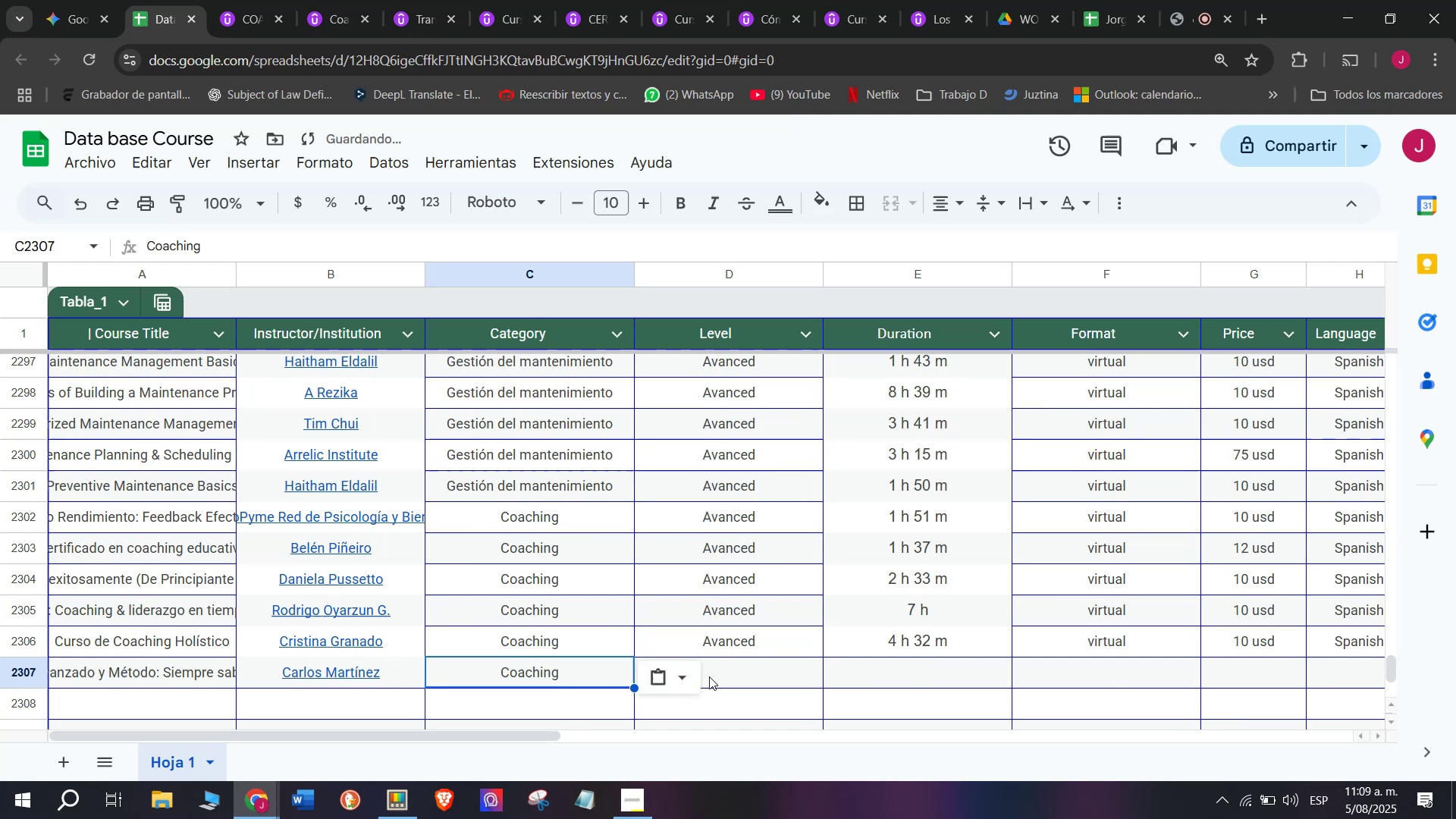 
left_click([709, 676])
 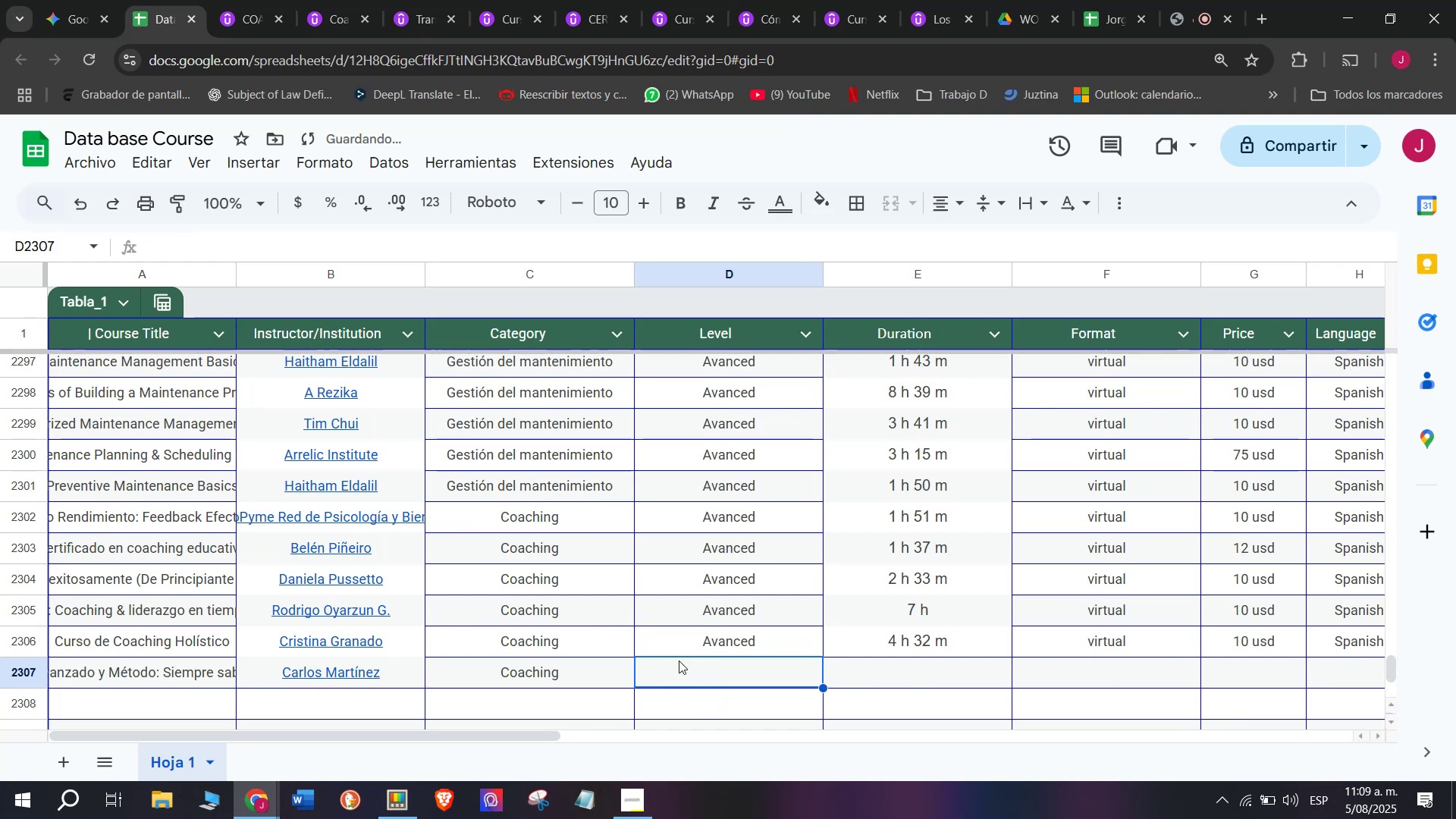 
left_click([729, 639])
 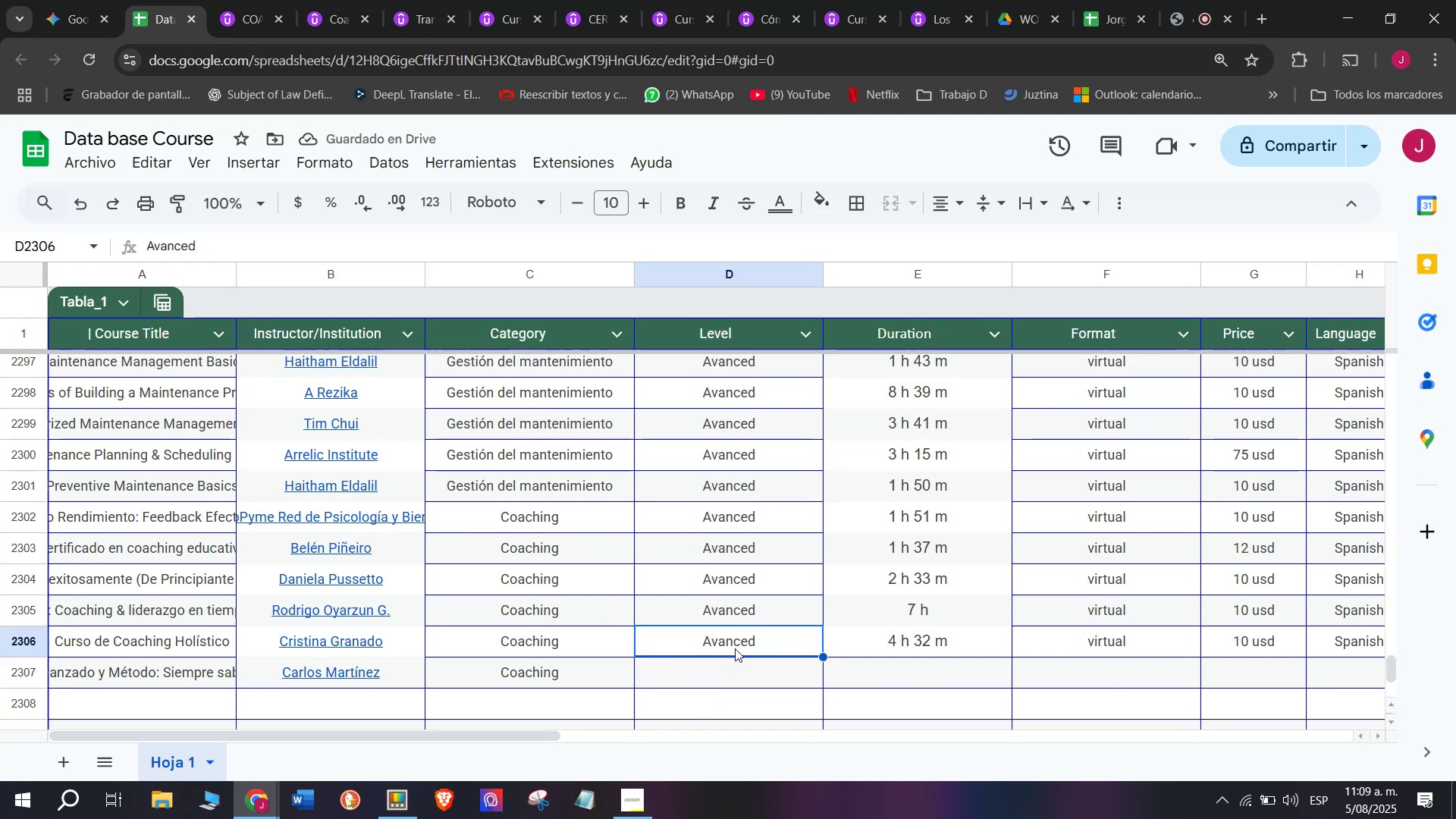 
key(Break)
 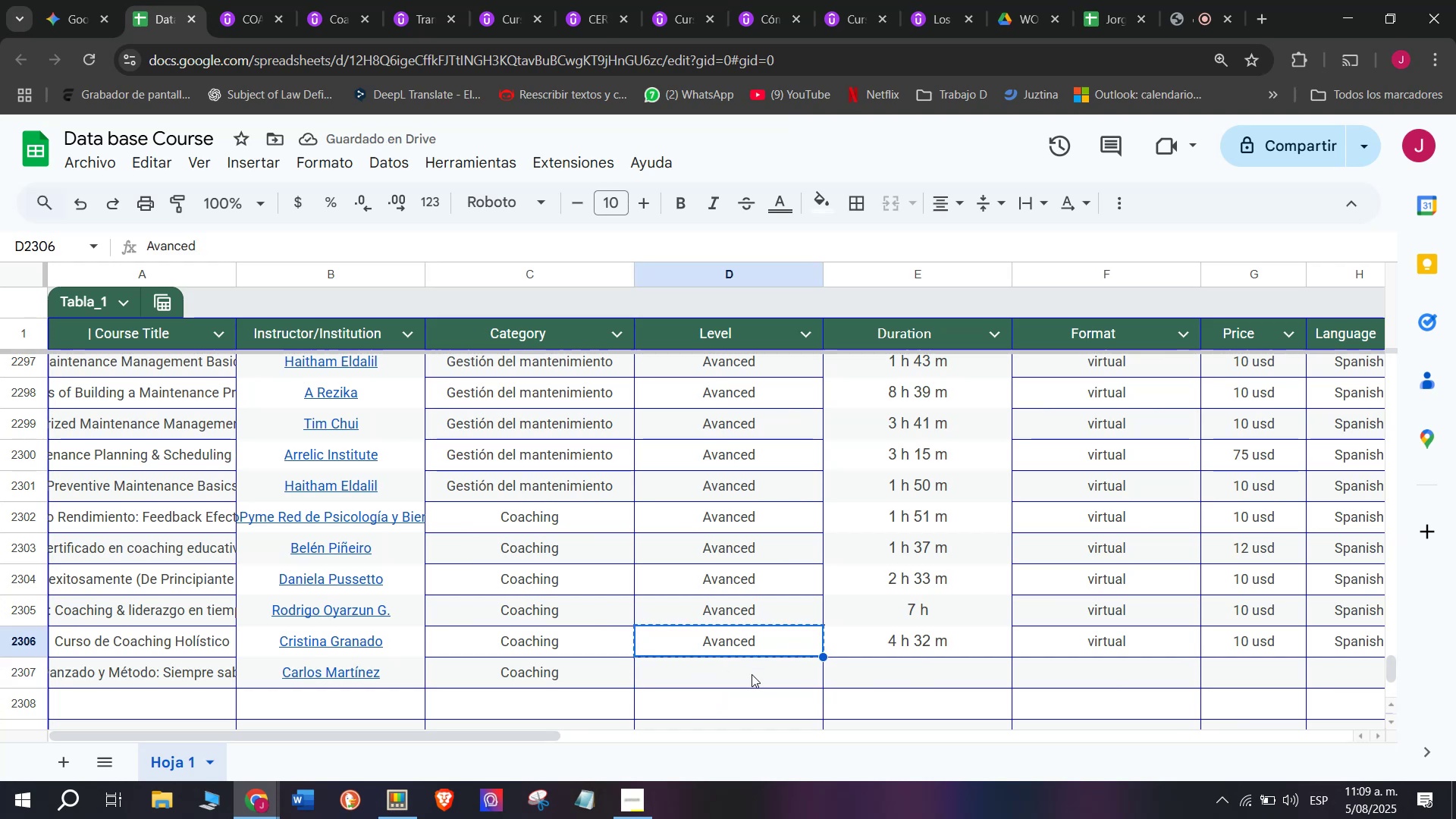 
key(Control+ControlLeft)
 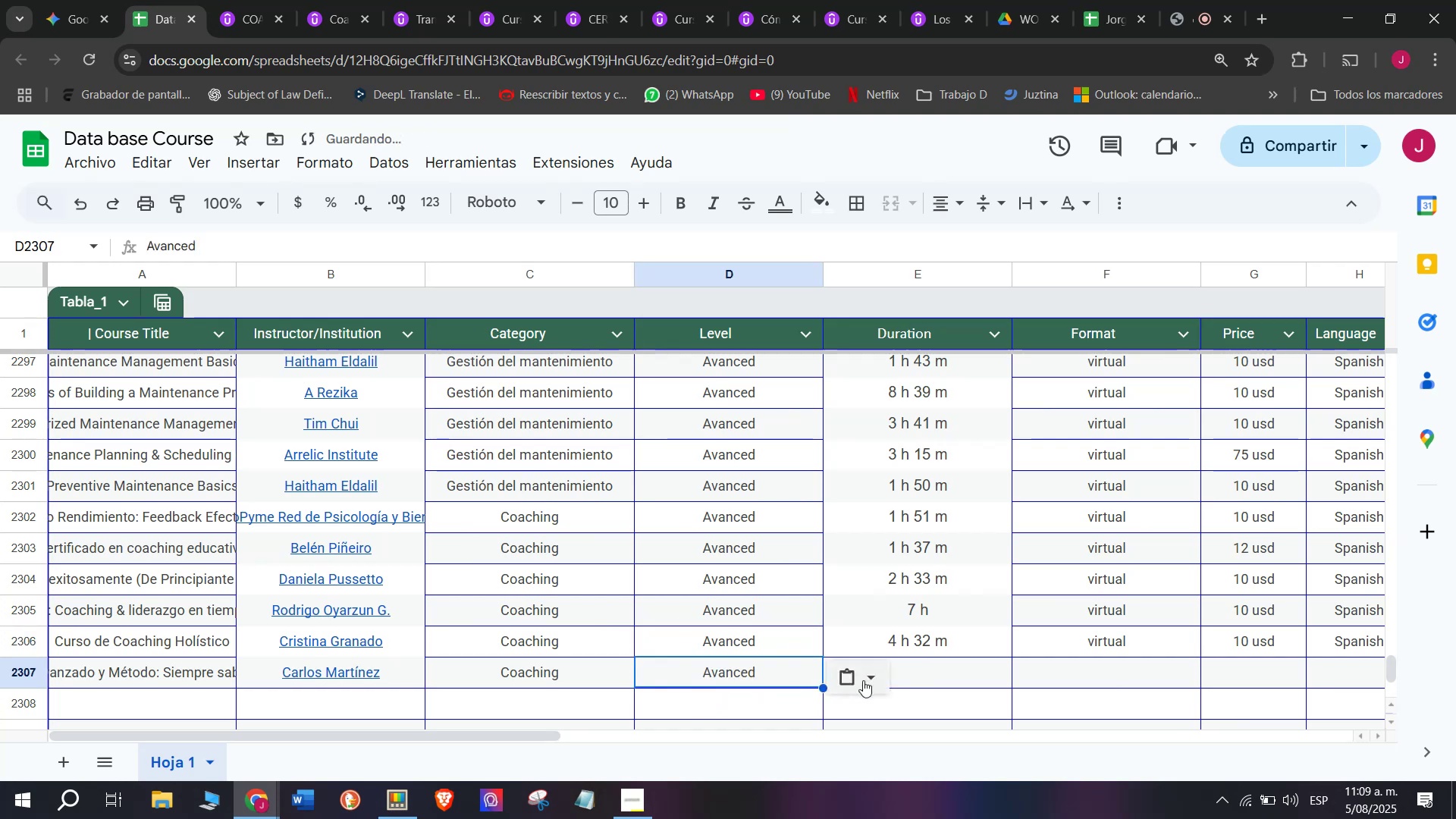 
key(Control+C)
 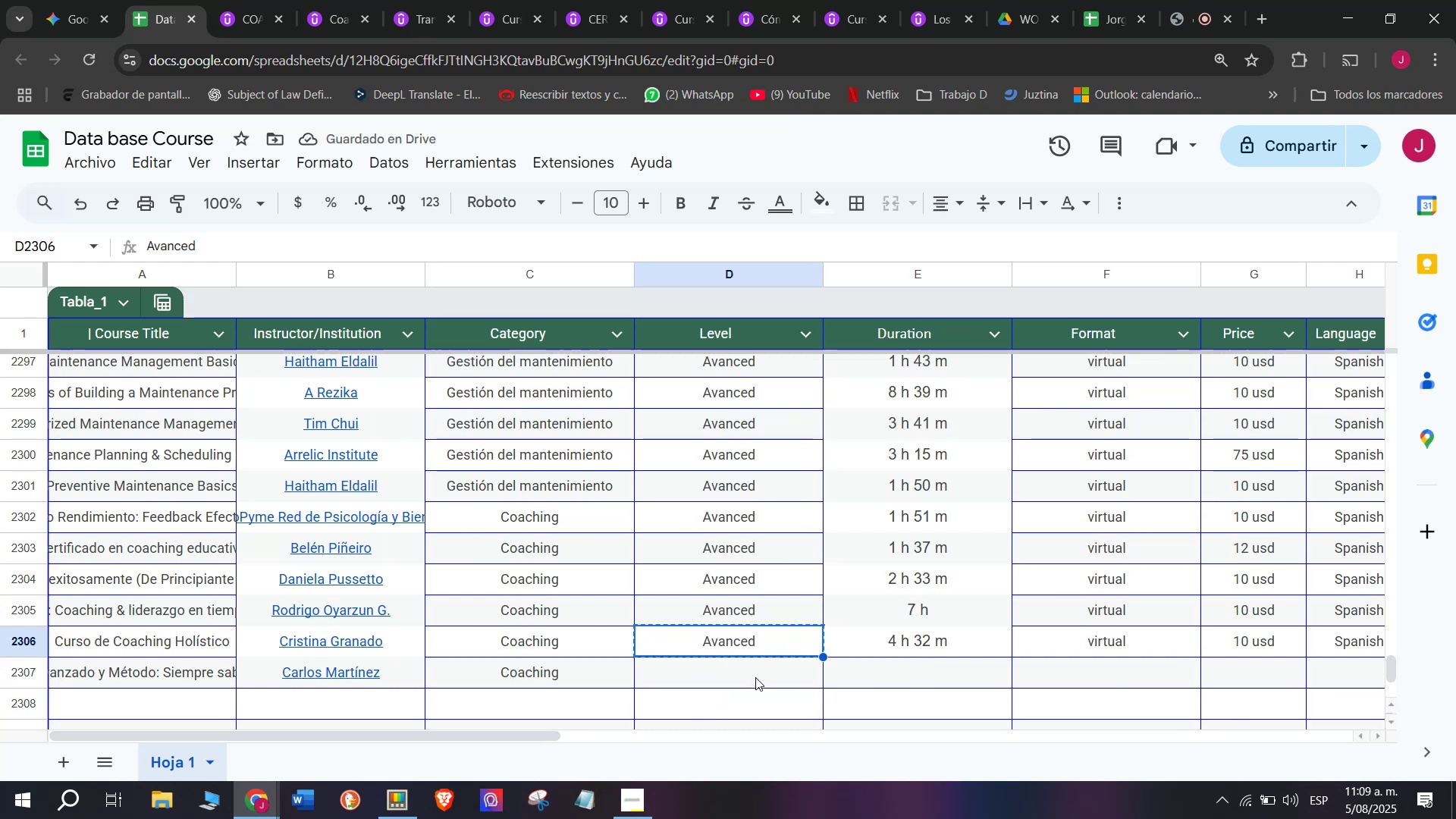 
key(Control+ControlLeft)
 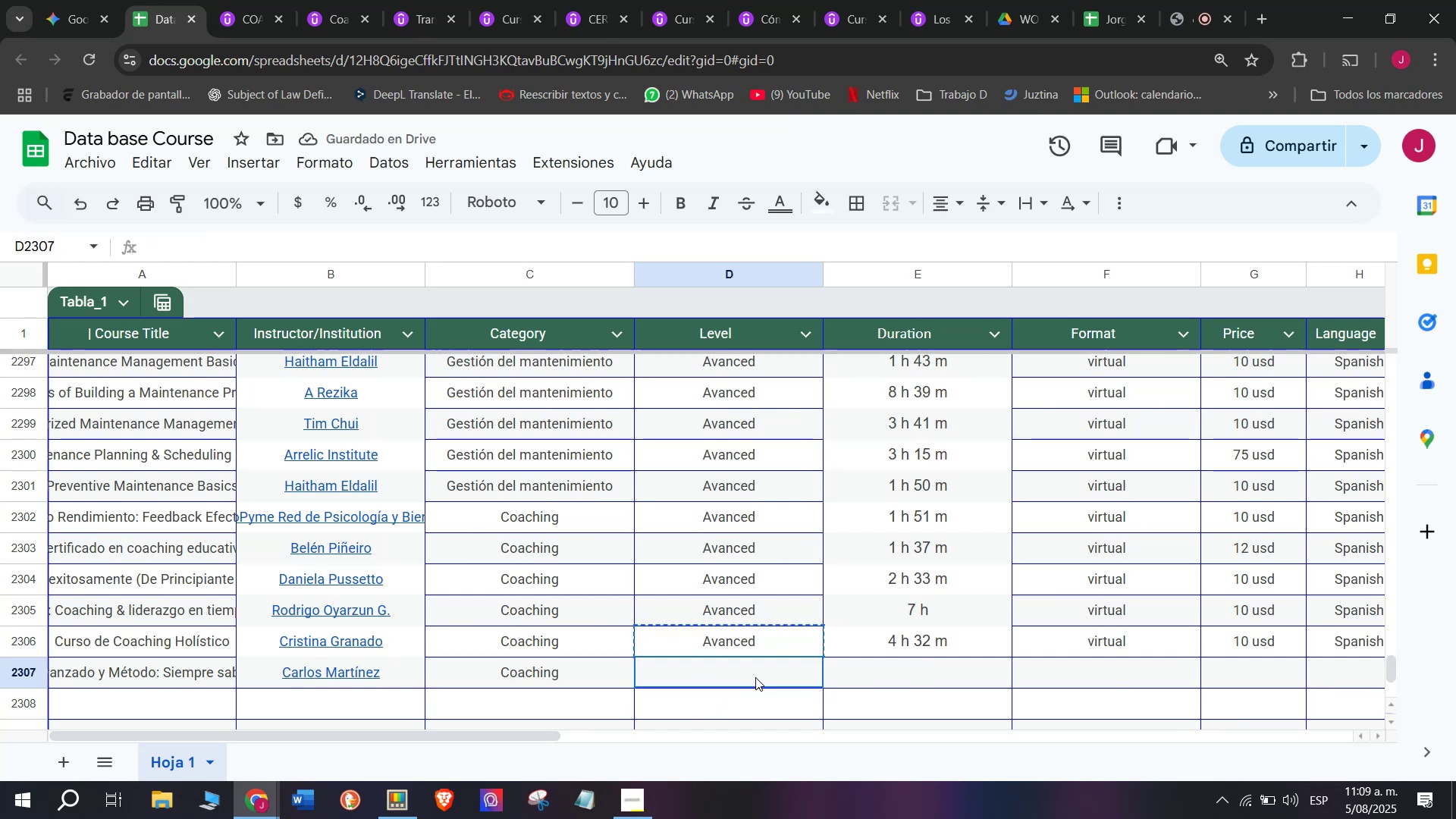 
key(Z)
 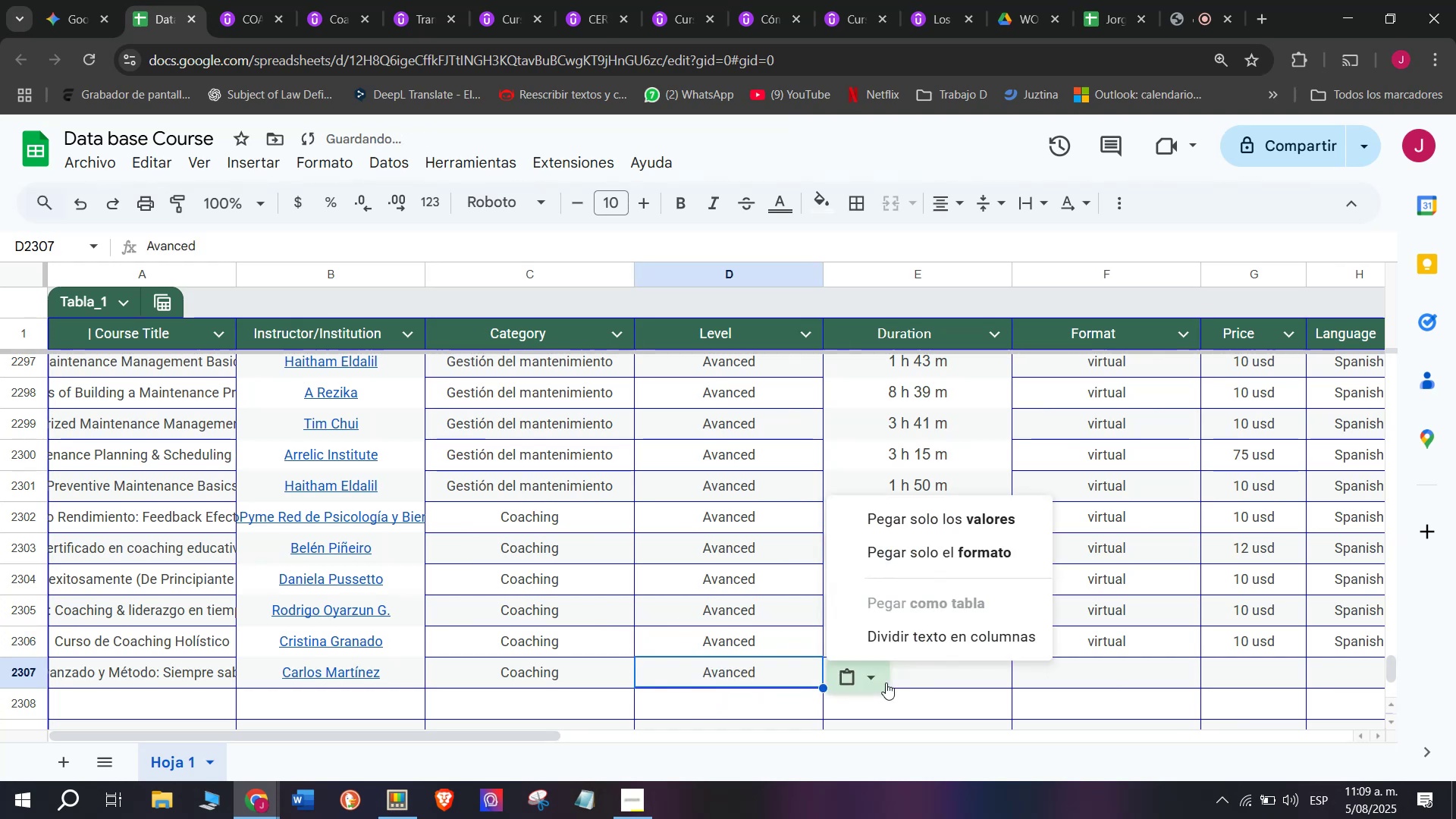 
key(Control+V)
 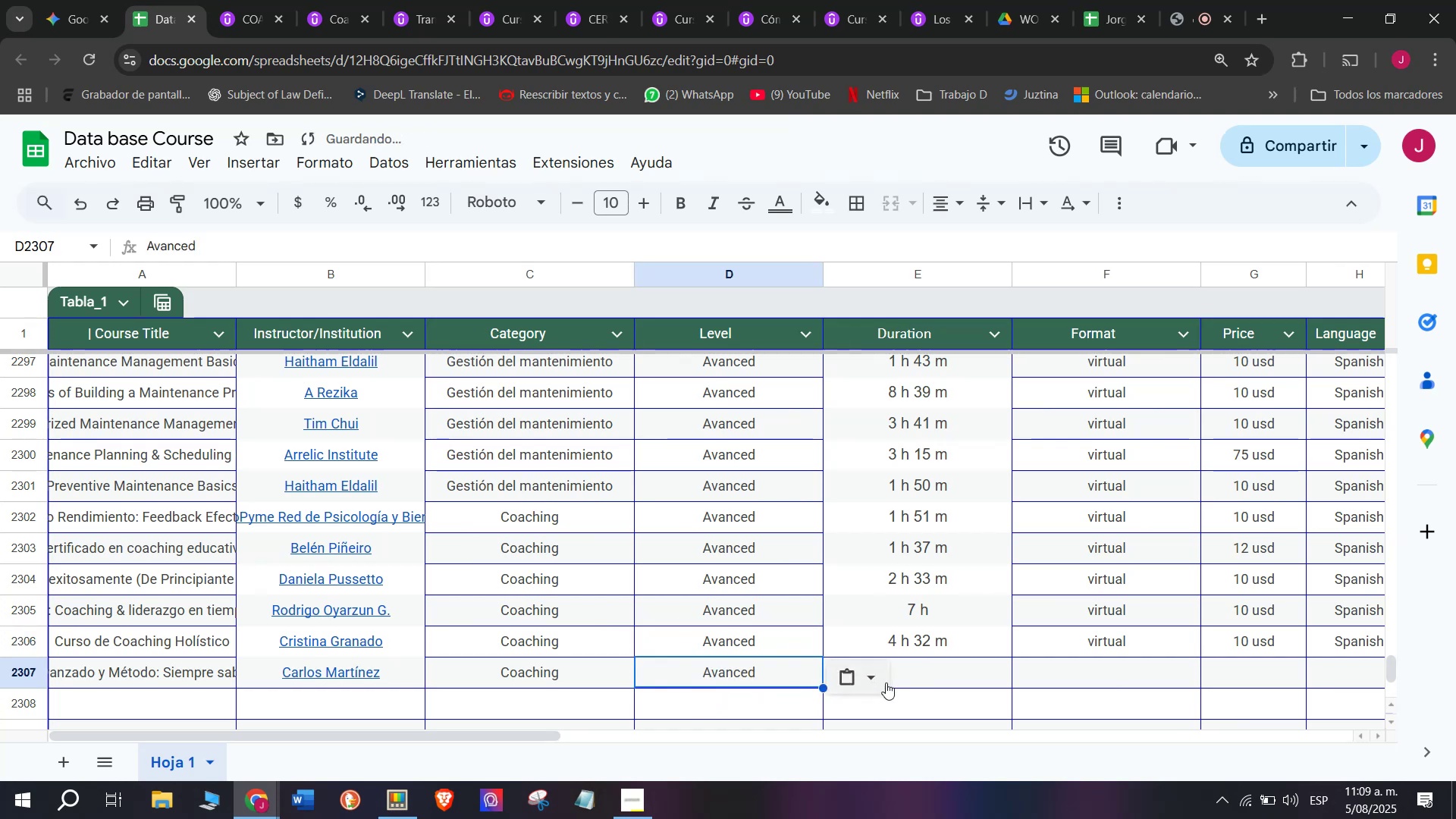 
triple_click([886, 682])
 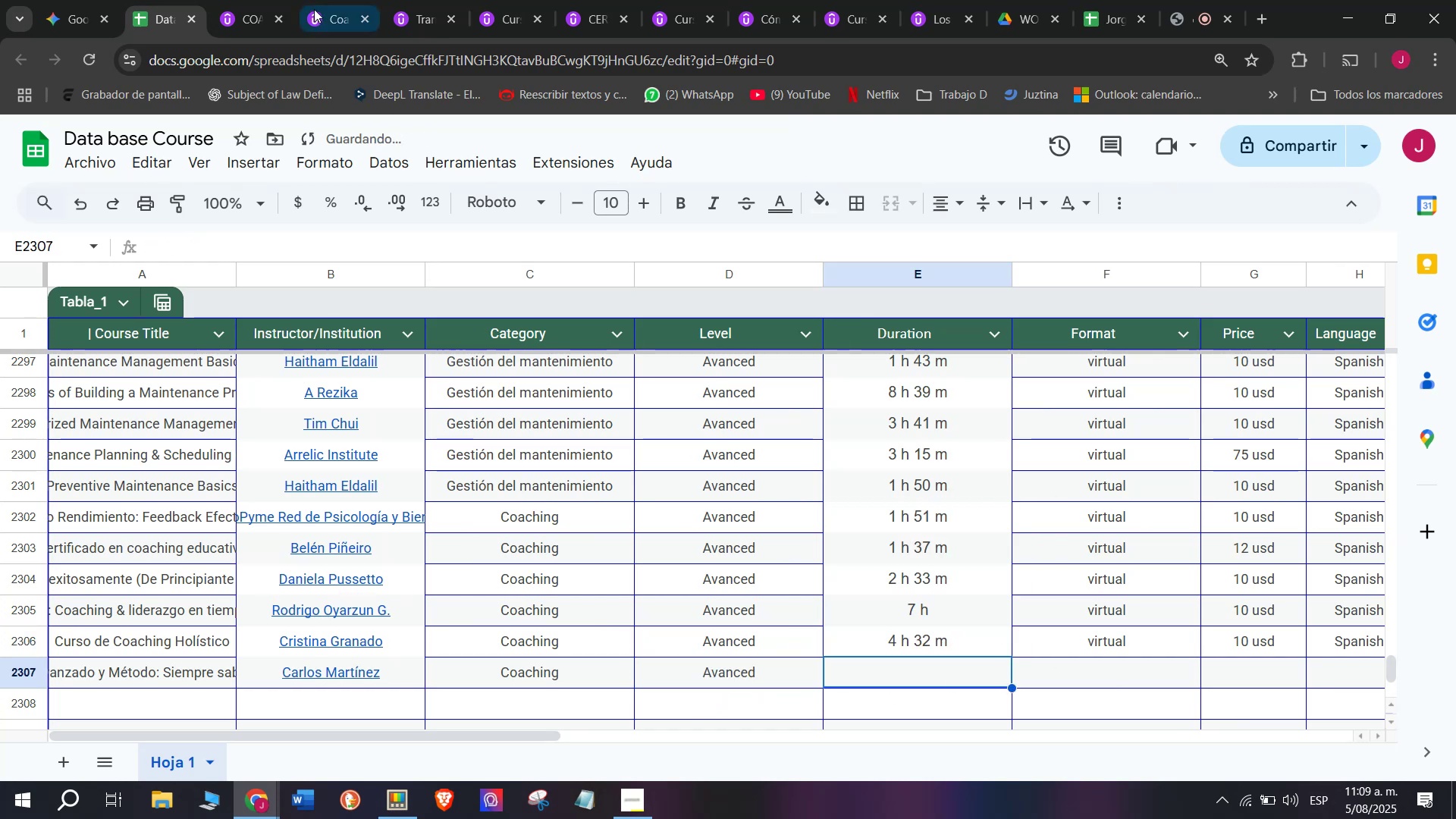 
left_click([263, 0])
 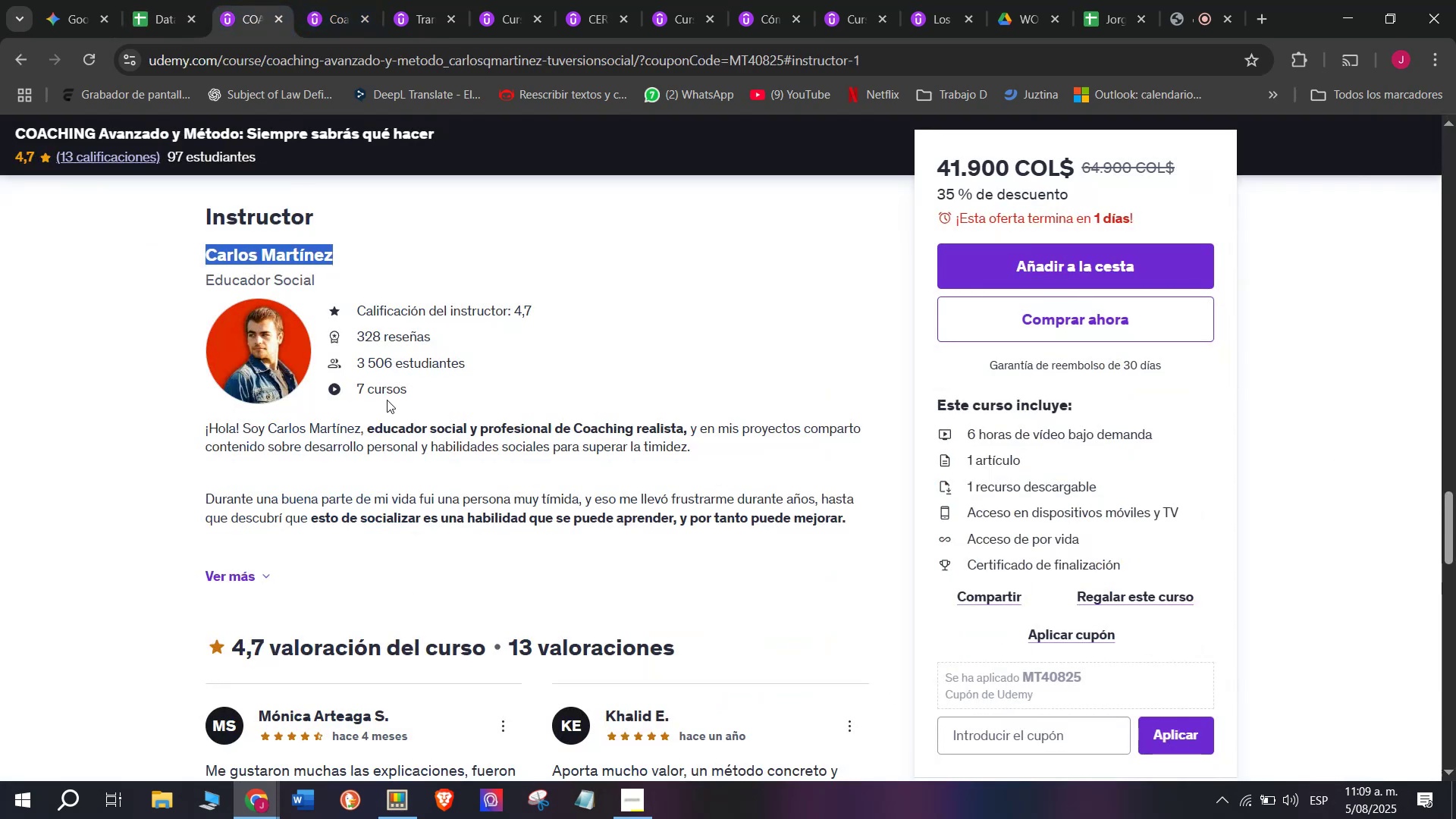 
scroll: coordinate [431, 605], scroll_direction: up, amount: 9.0
 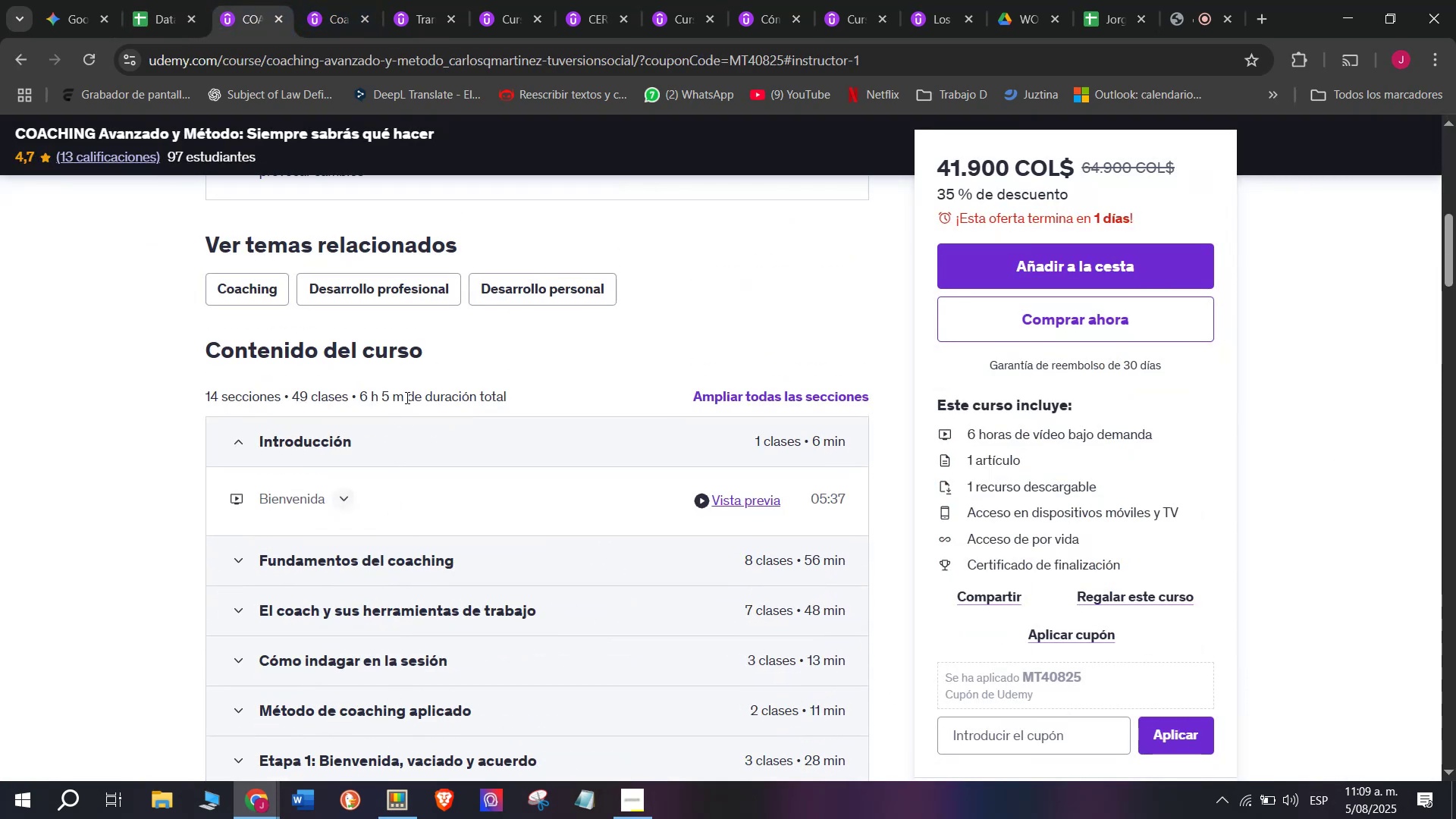 
left_click_drag(start_coordinate=[398, 394], to_coordinate=[355, 400])
 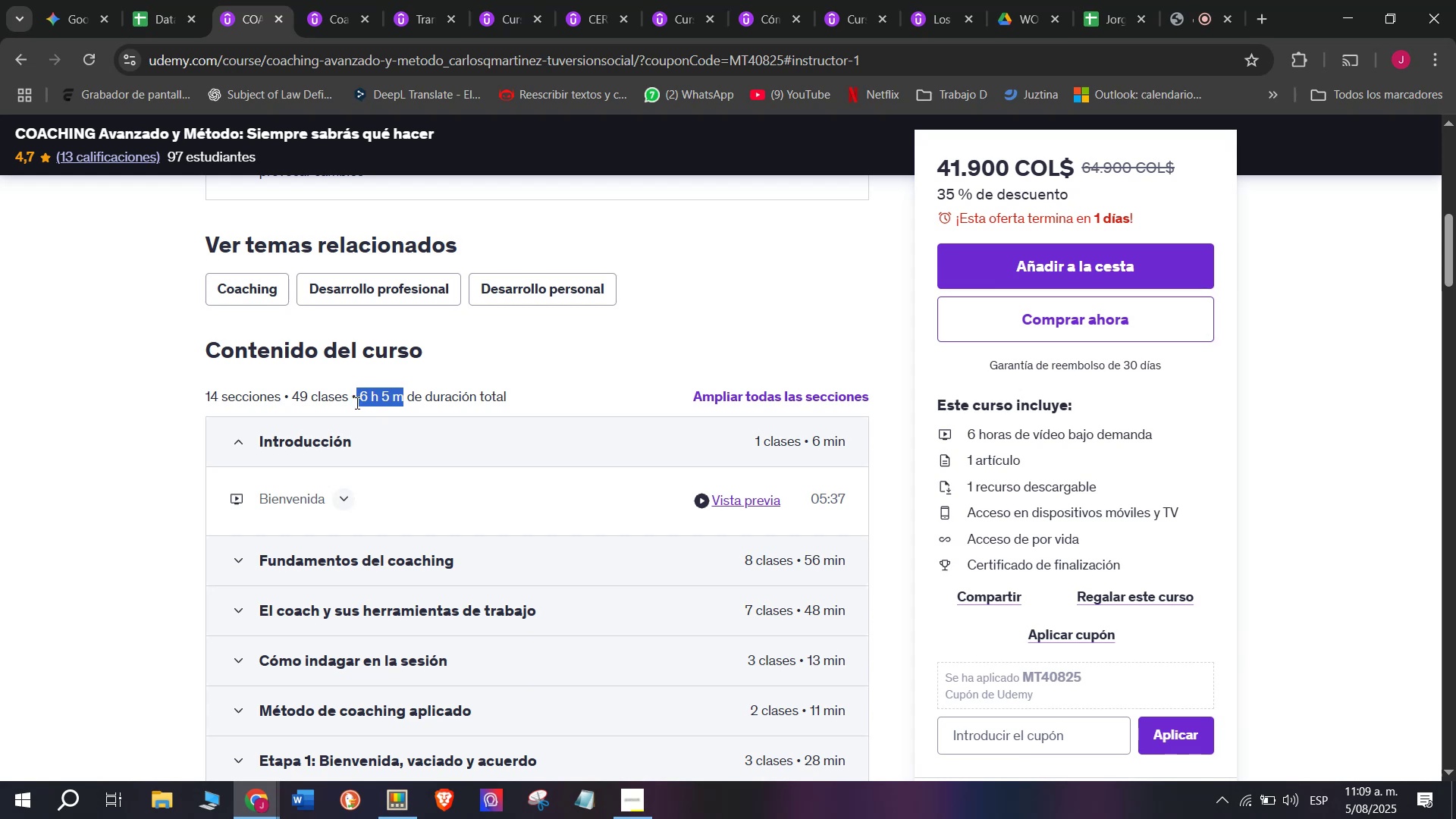 
key(Break)
 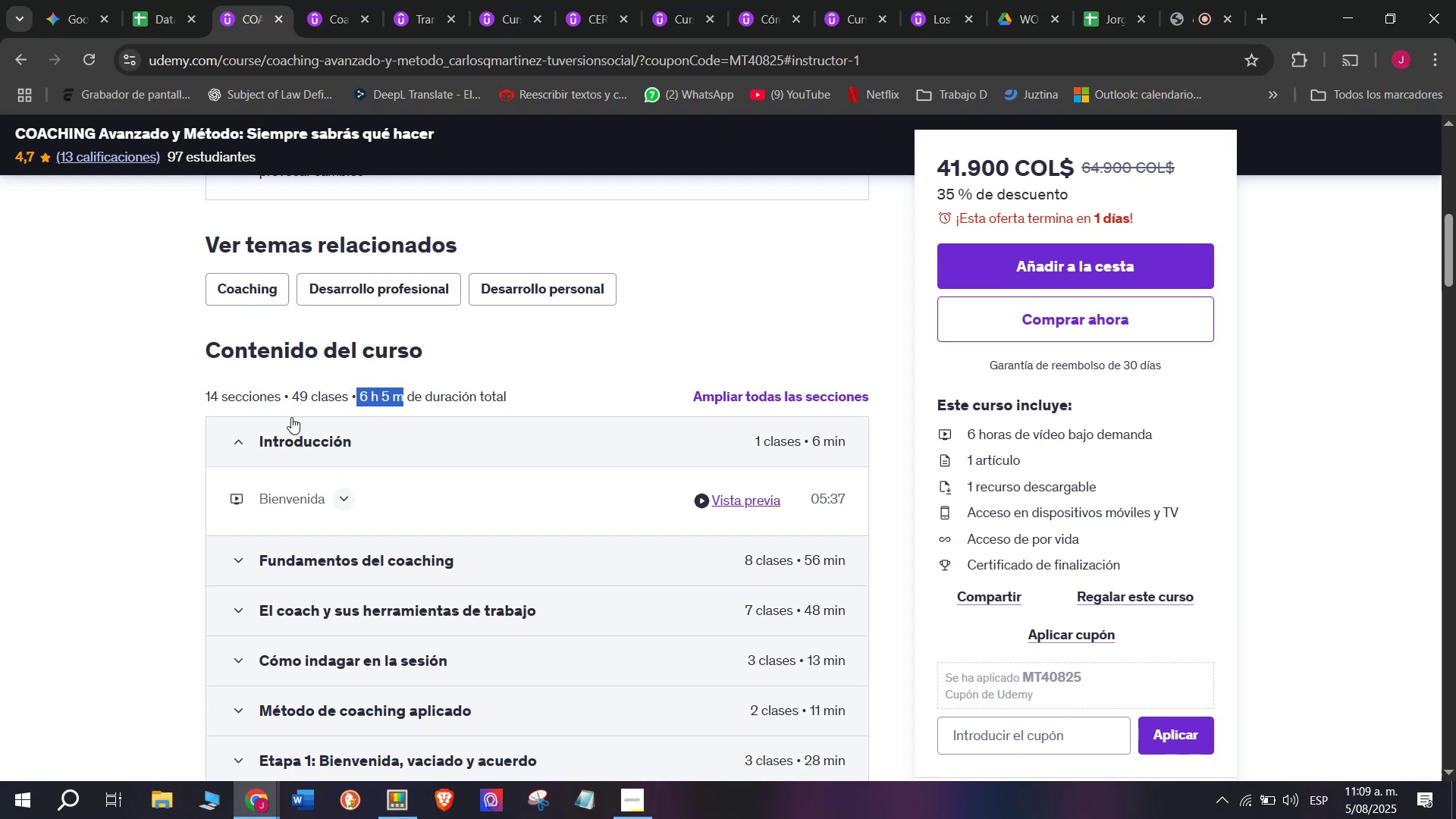 
key(Control+ControlLeft)
 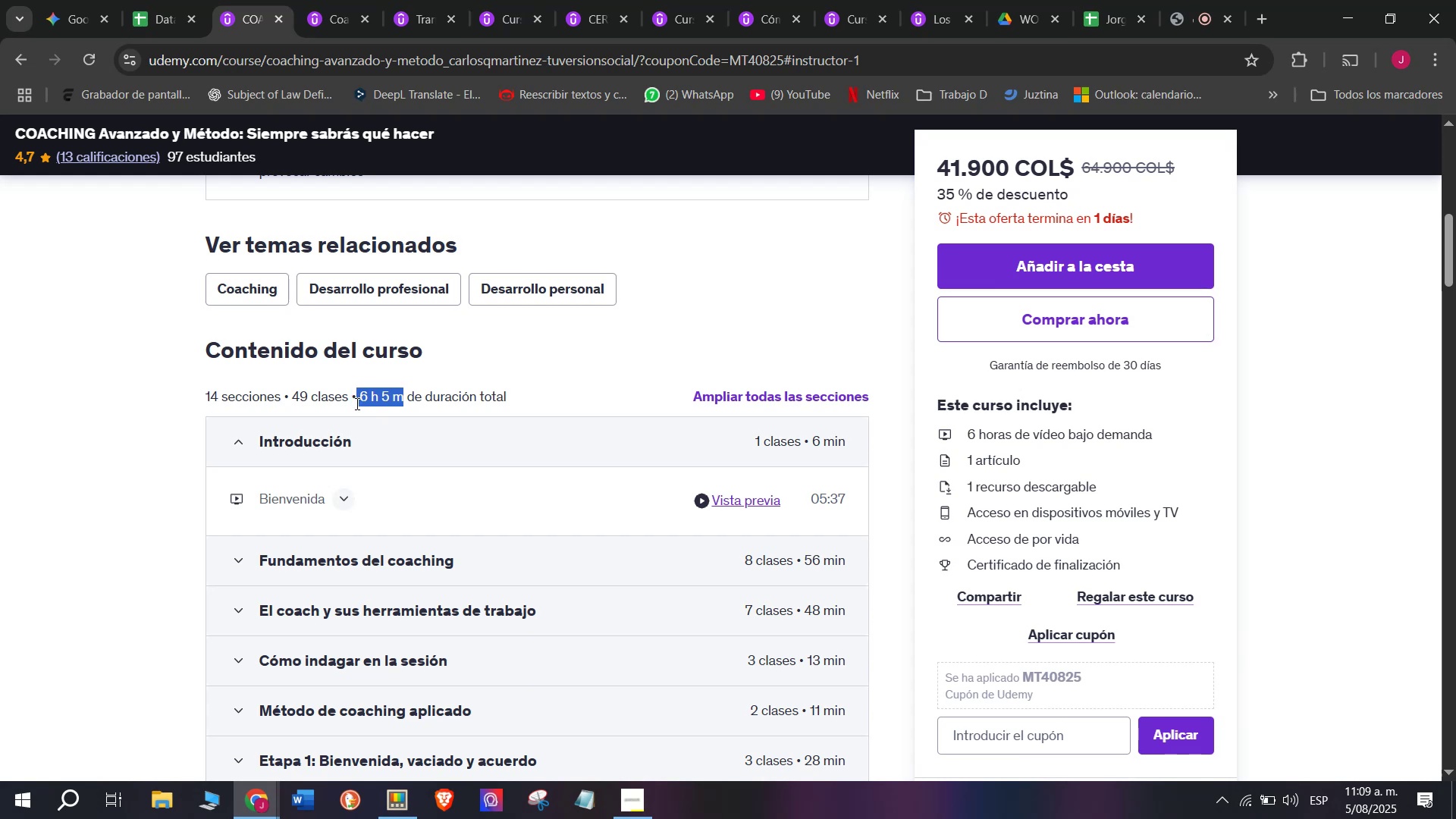 
key(Control+C)
 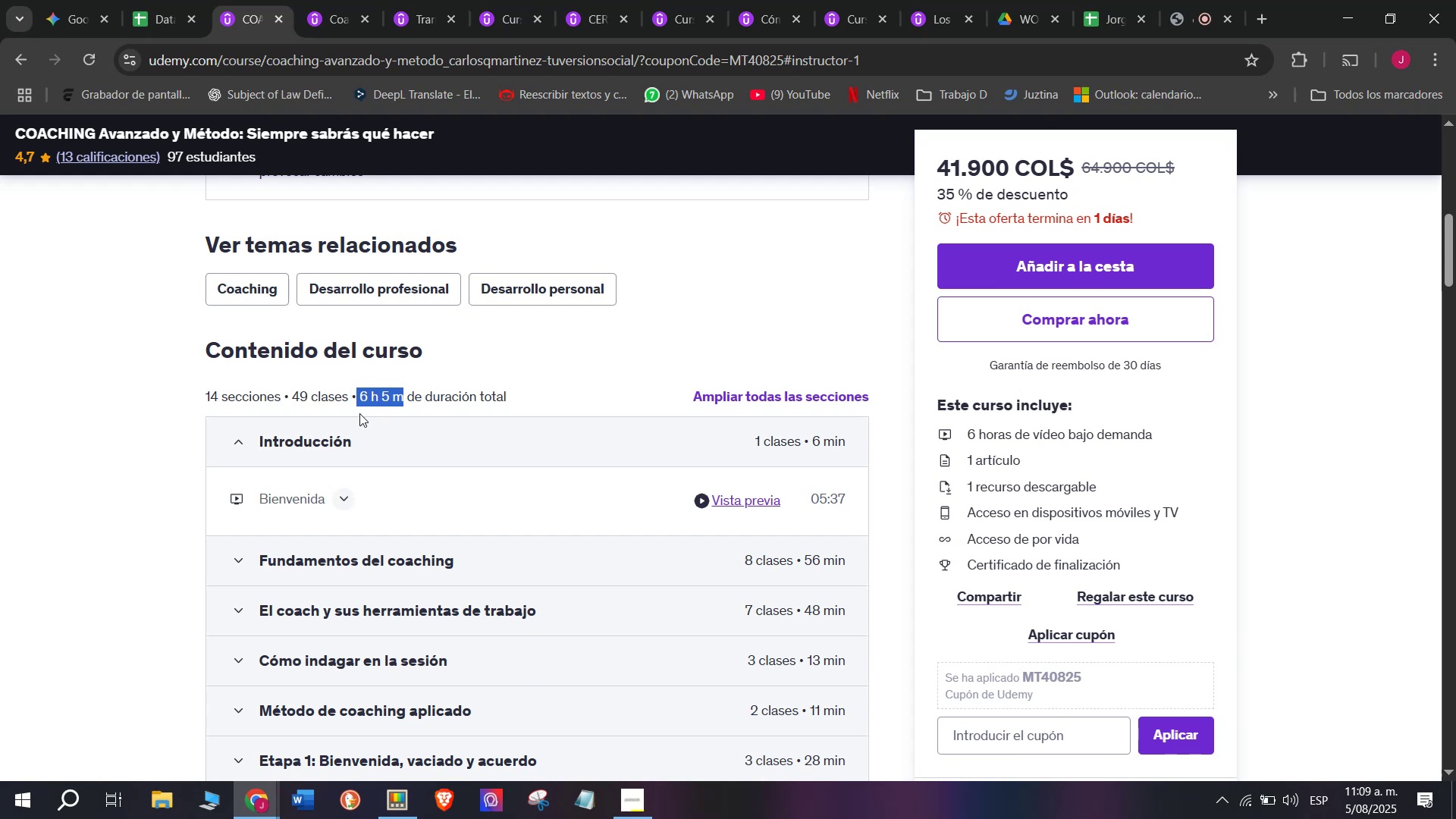 
key(Break)
 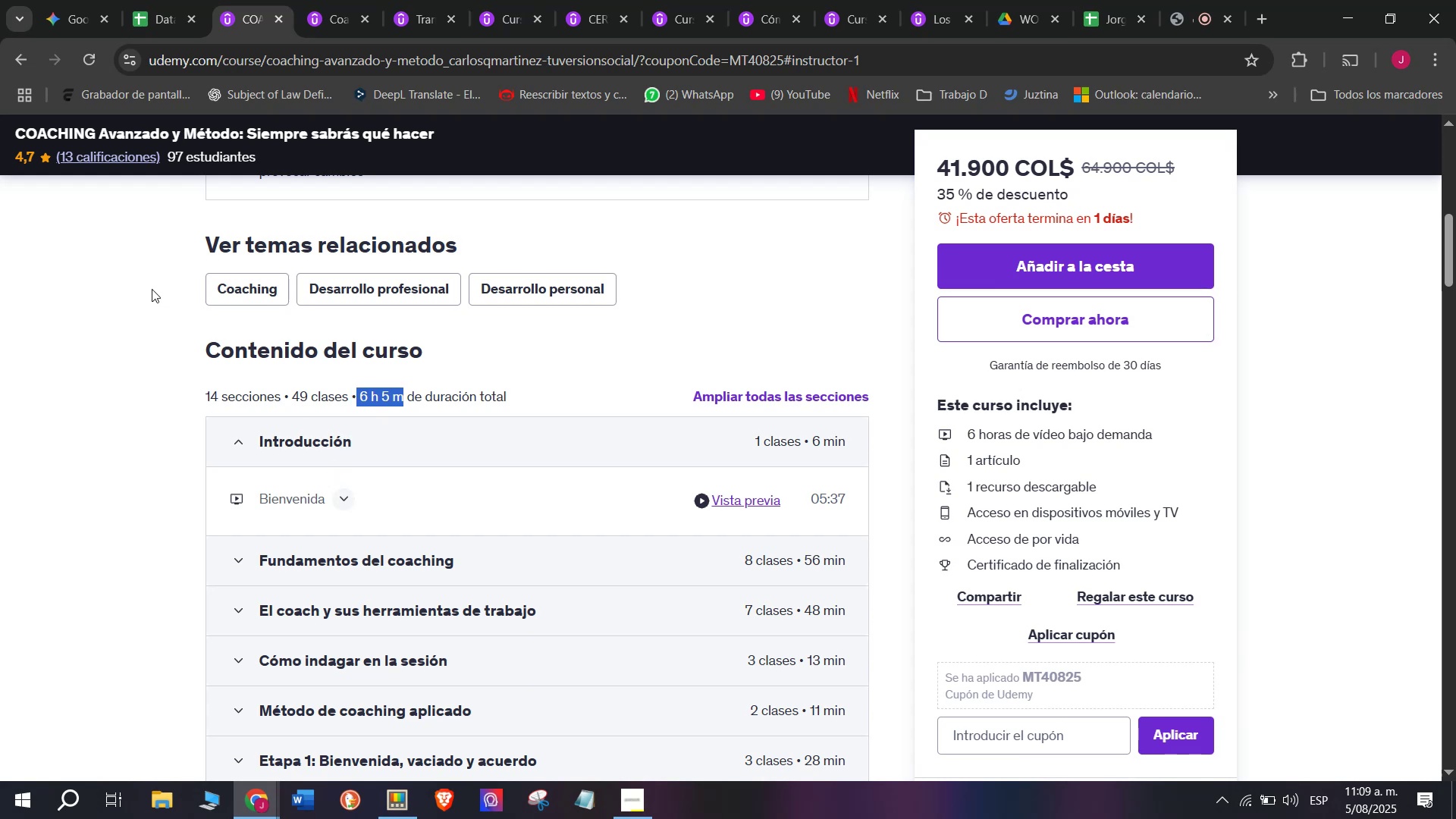 
key(Control+ControlLeft)
 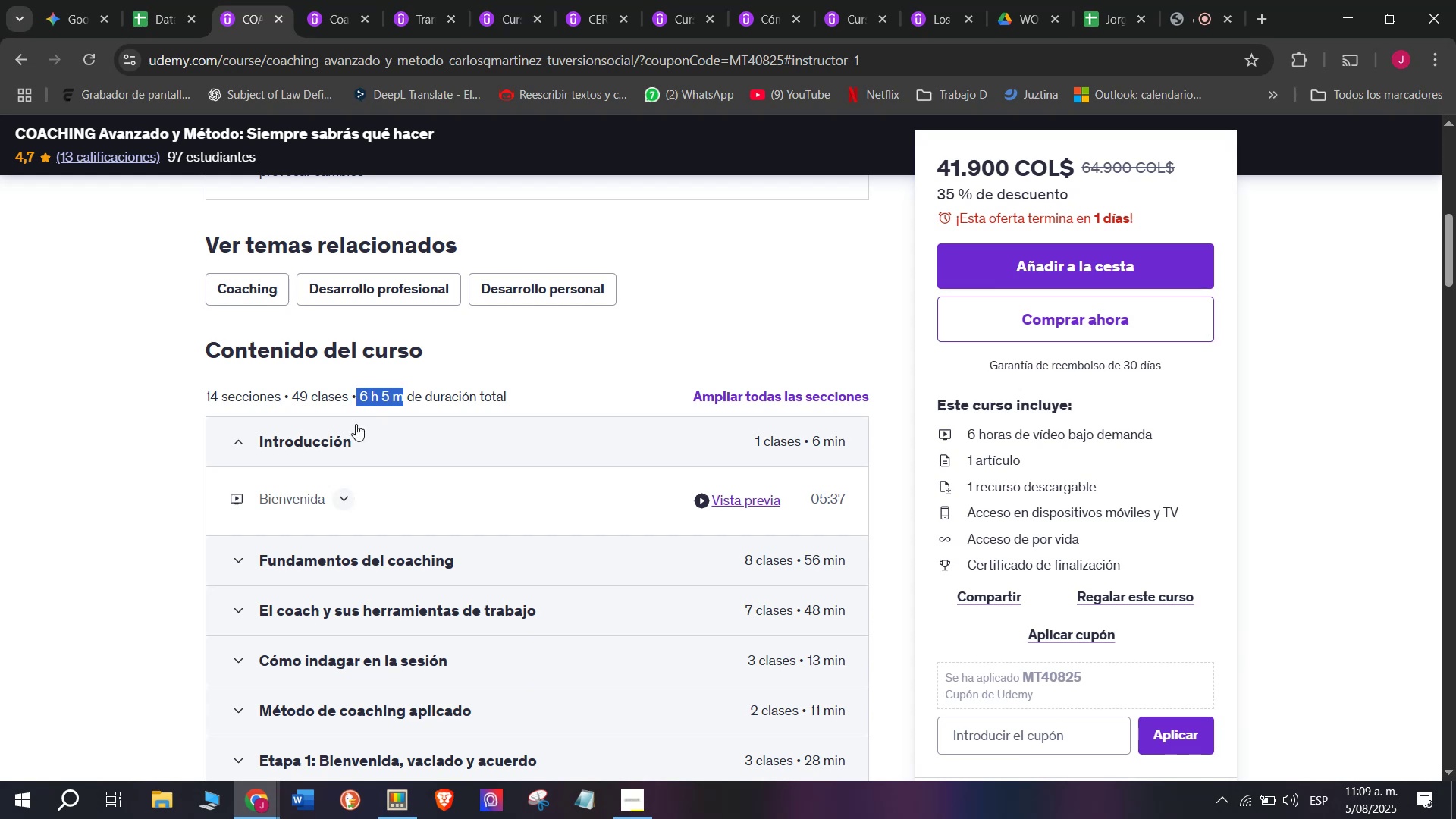 
key(Control+C)
 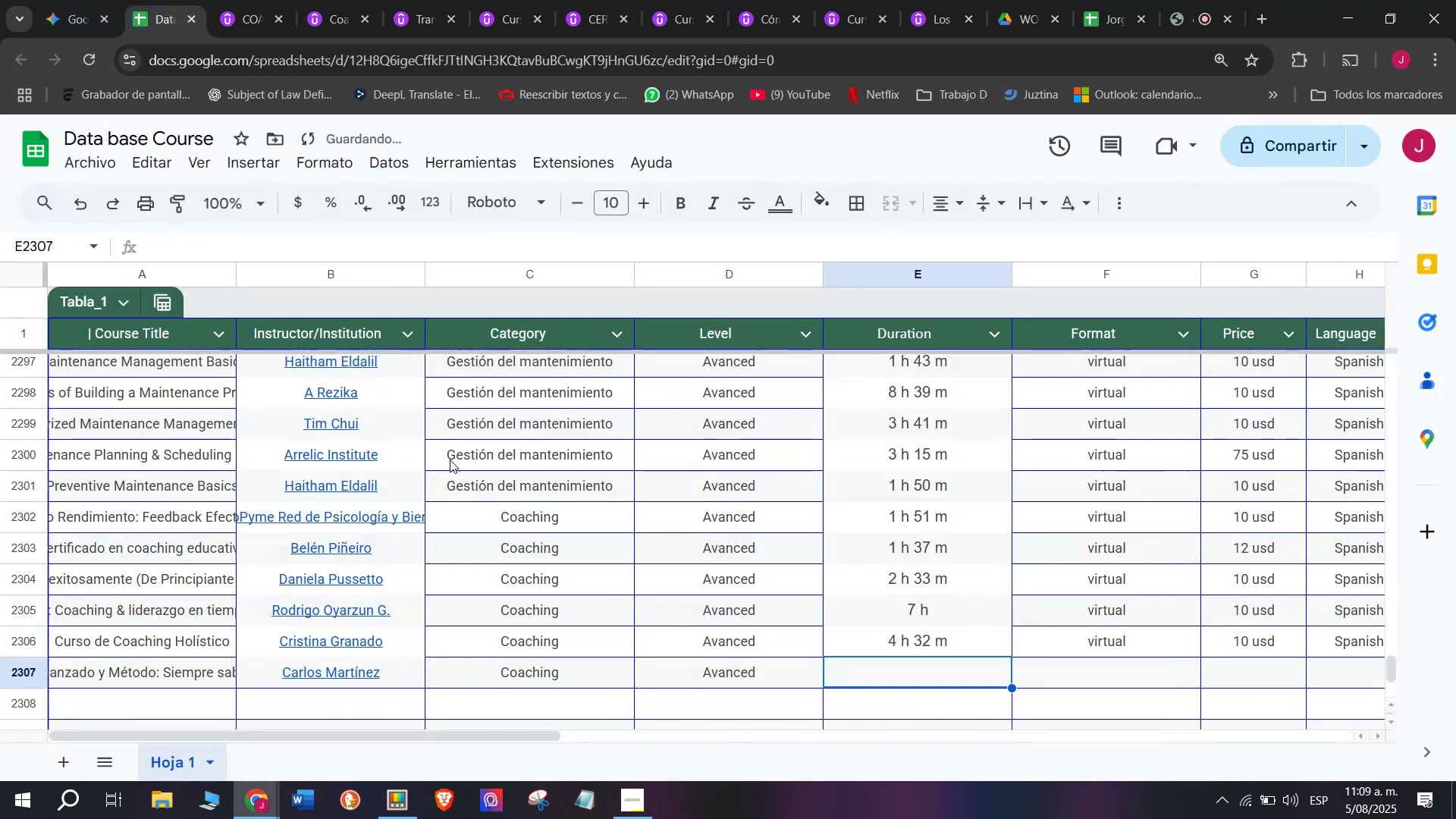 
key(Z)
 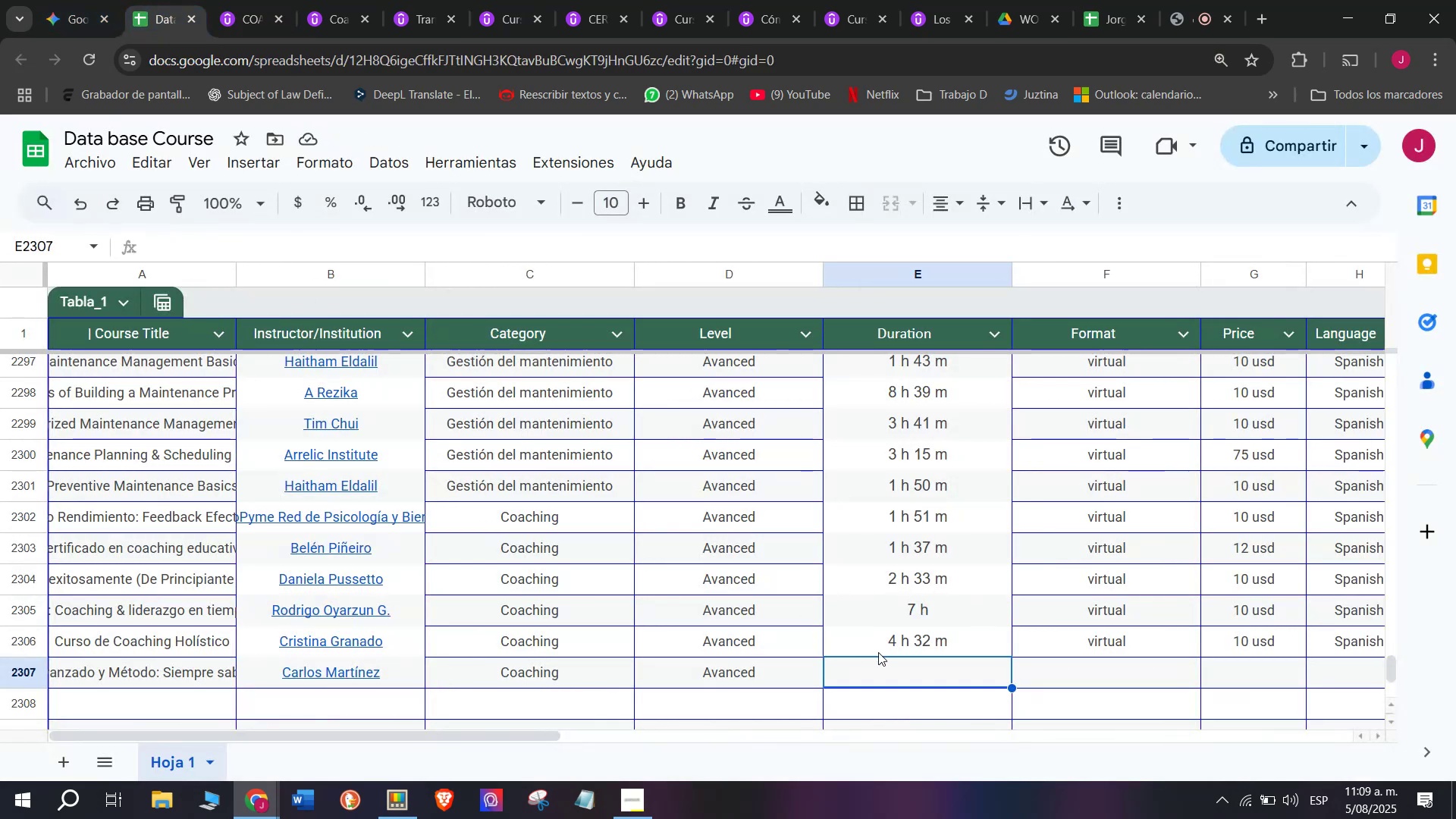 
key(Control+ControlLeft)
 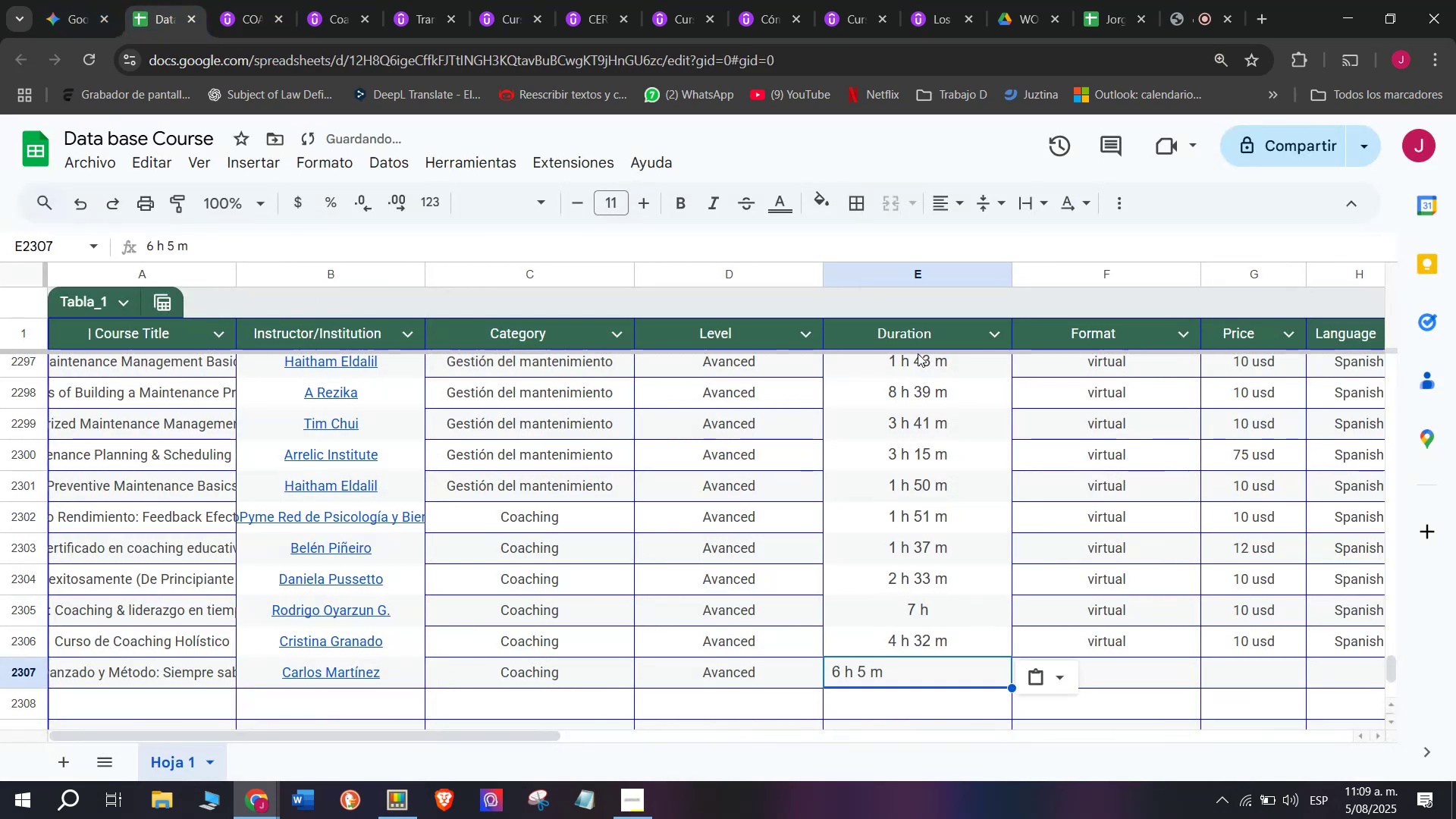 
key(Control+V)
 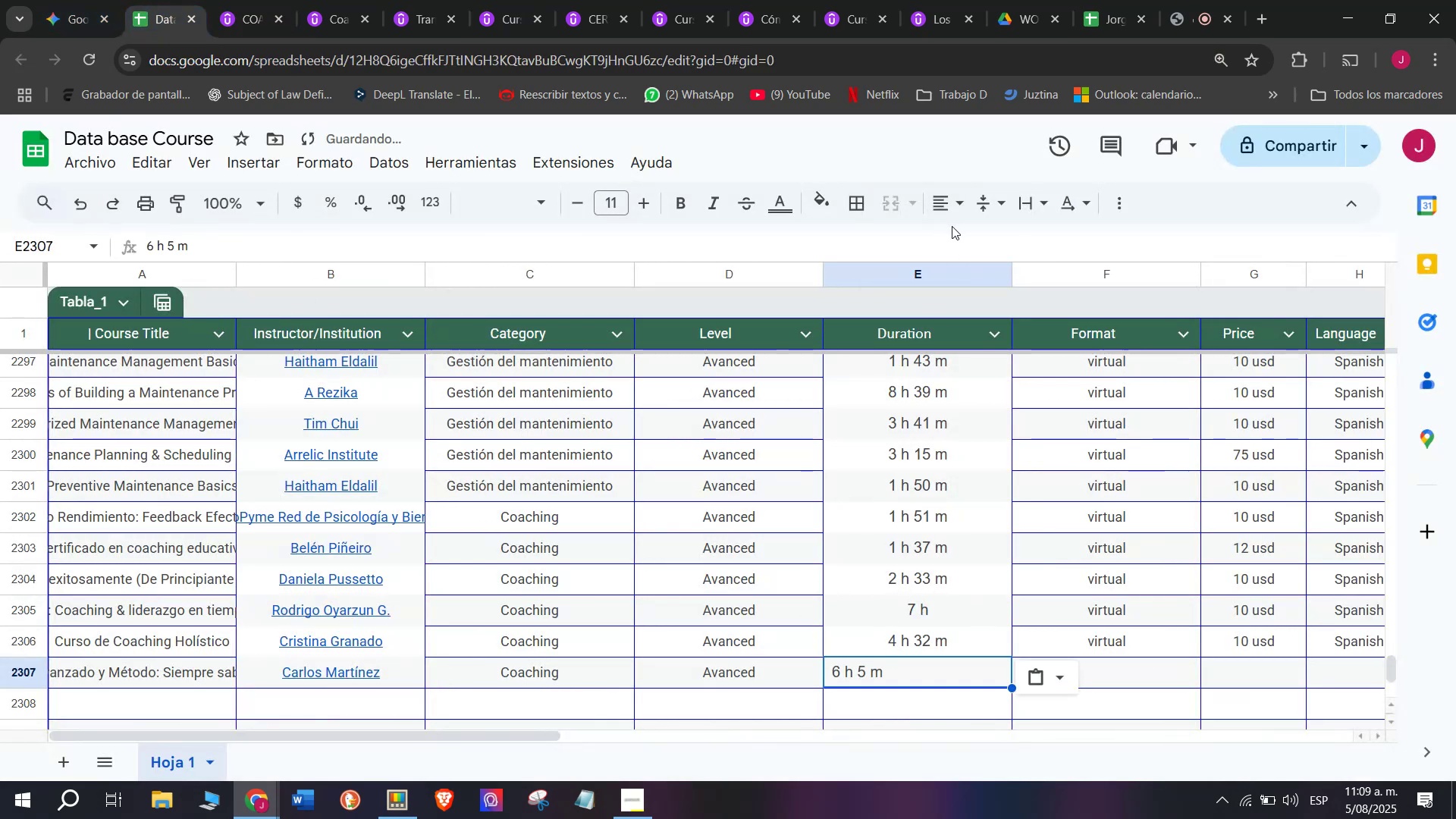 
left_click([953, 212])
 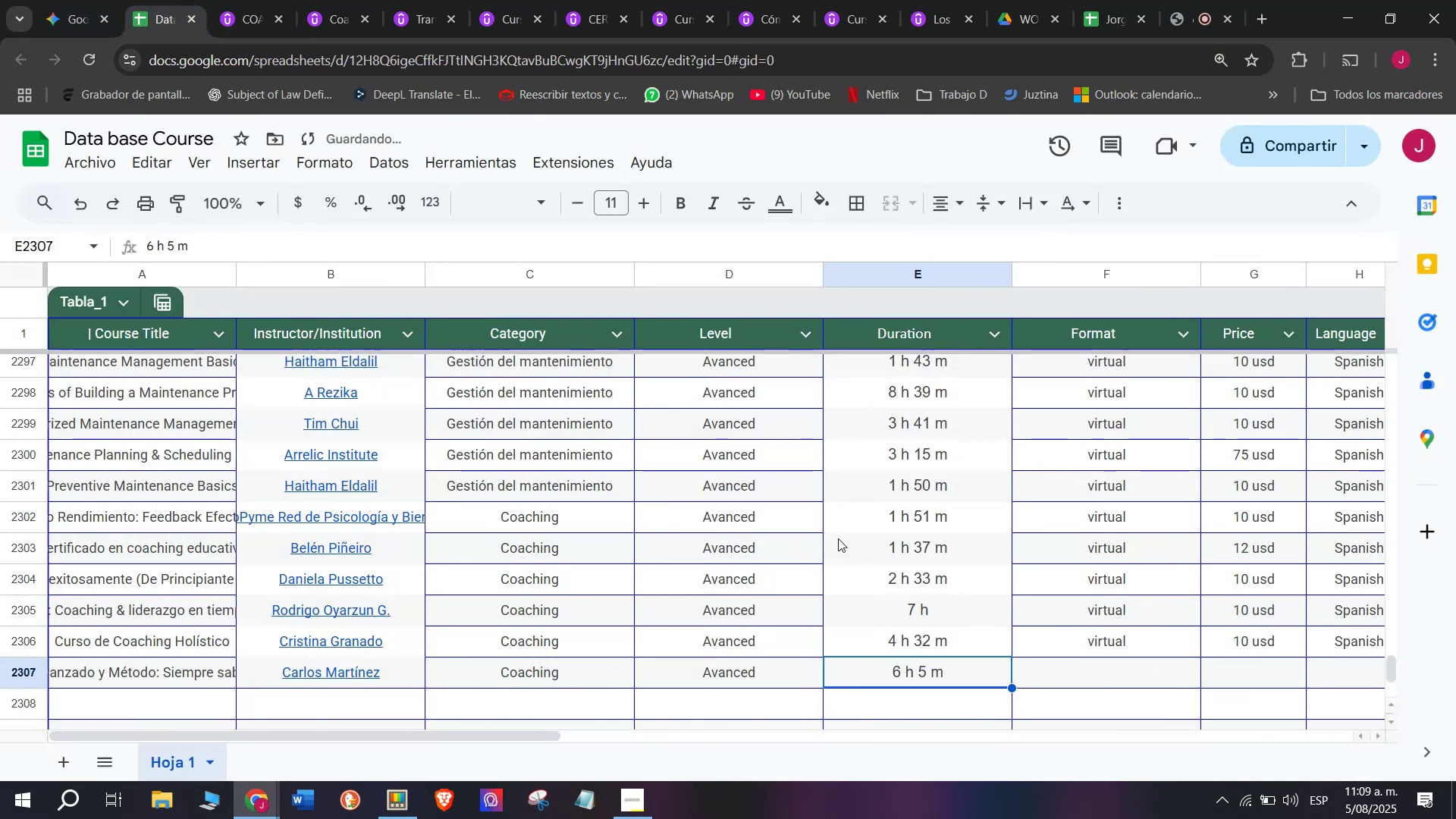 
double_click([1116, 631])
 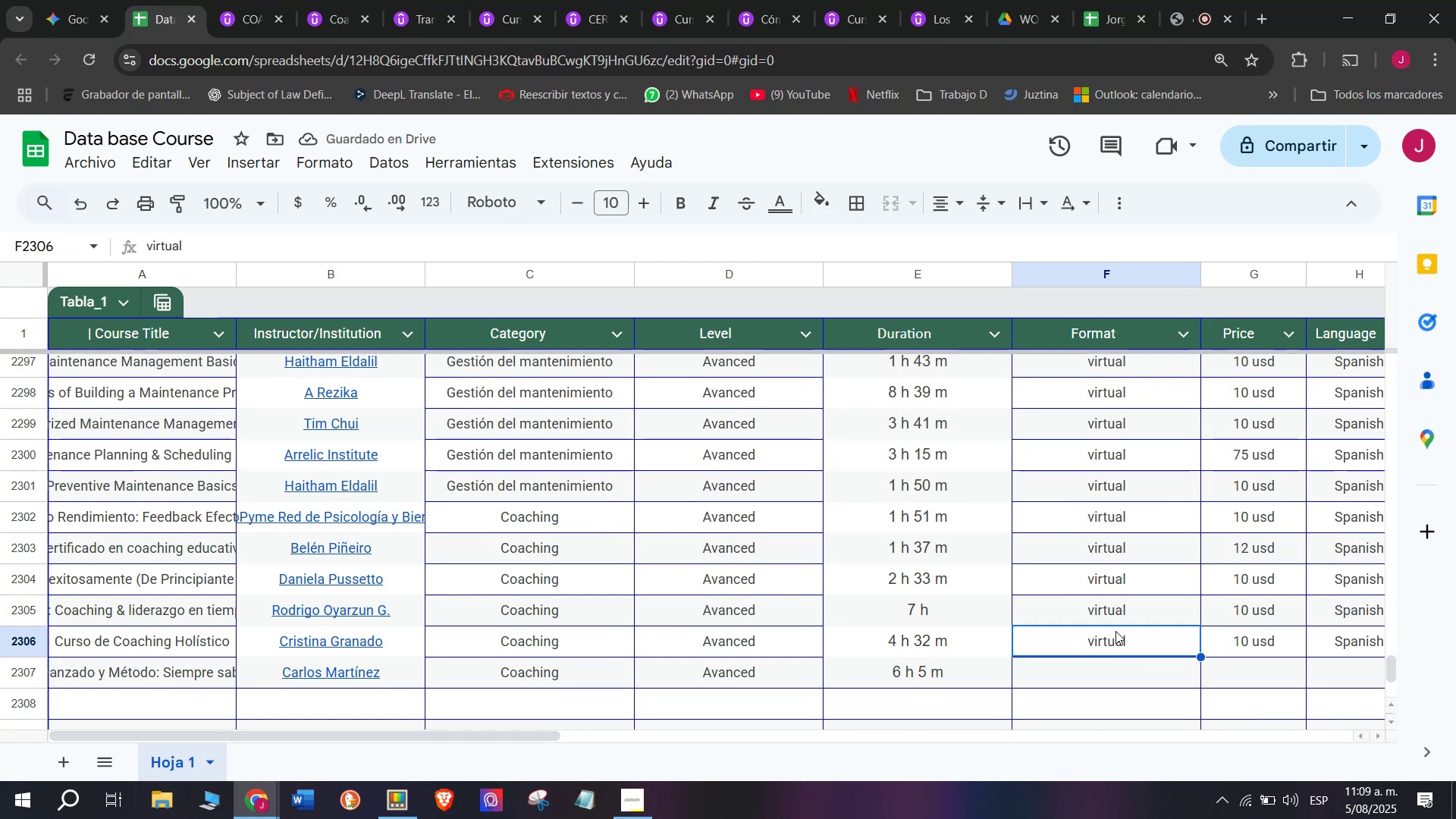 
key(Control+ControlLeft)
 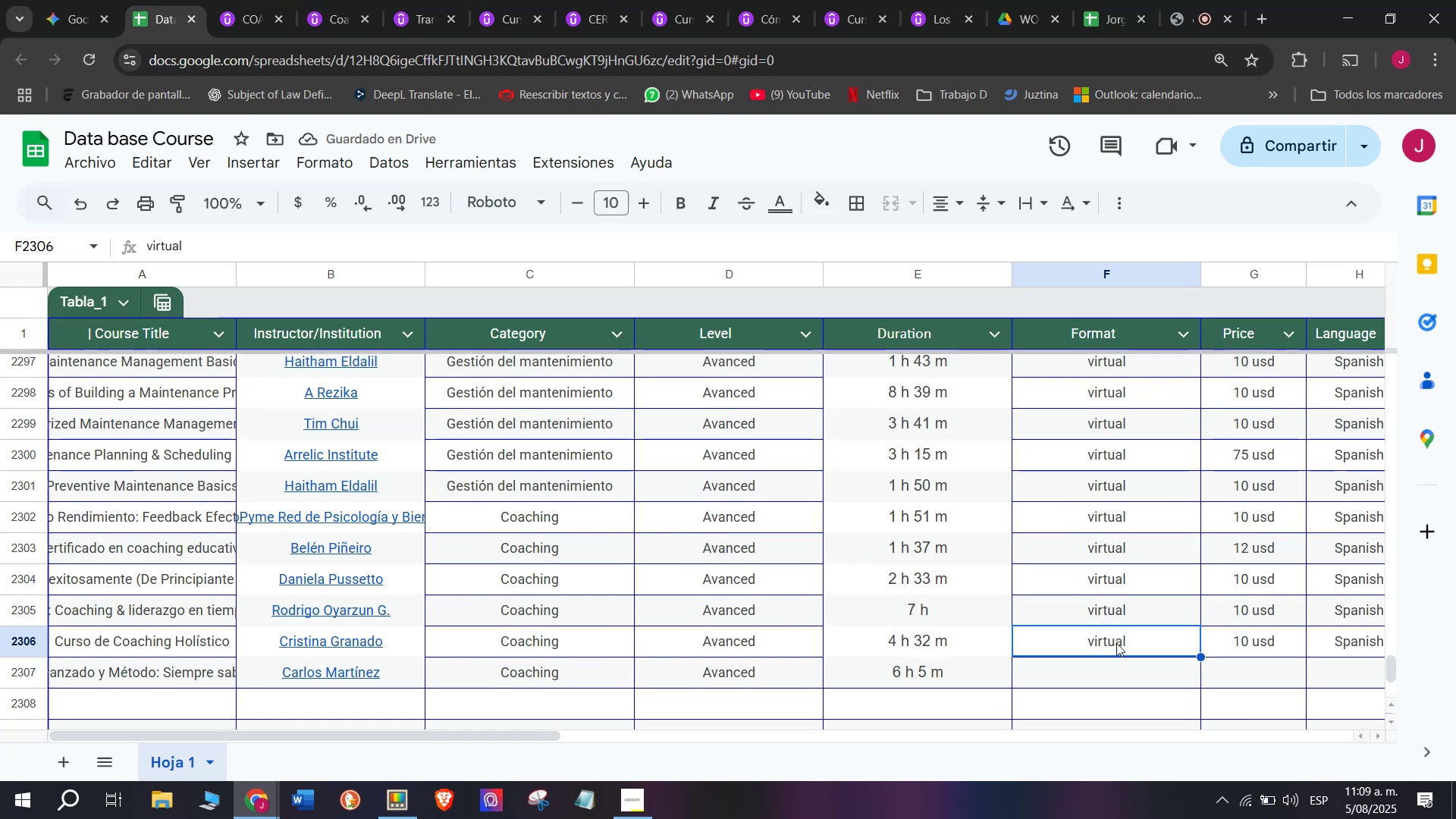 
key(Break)
 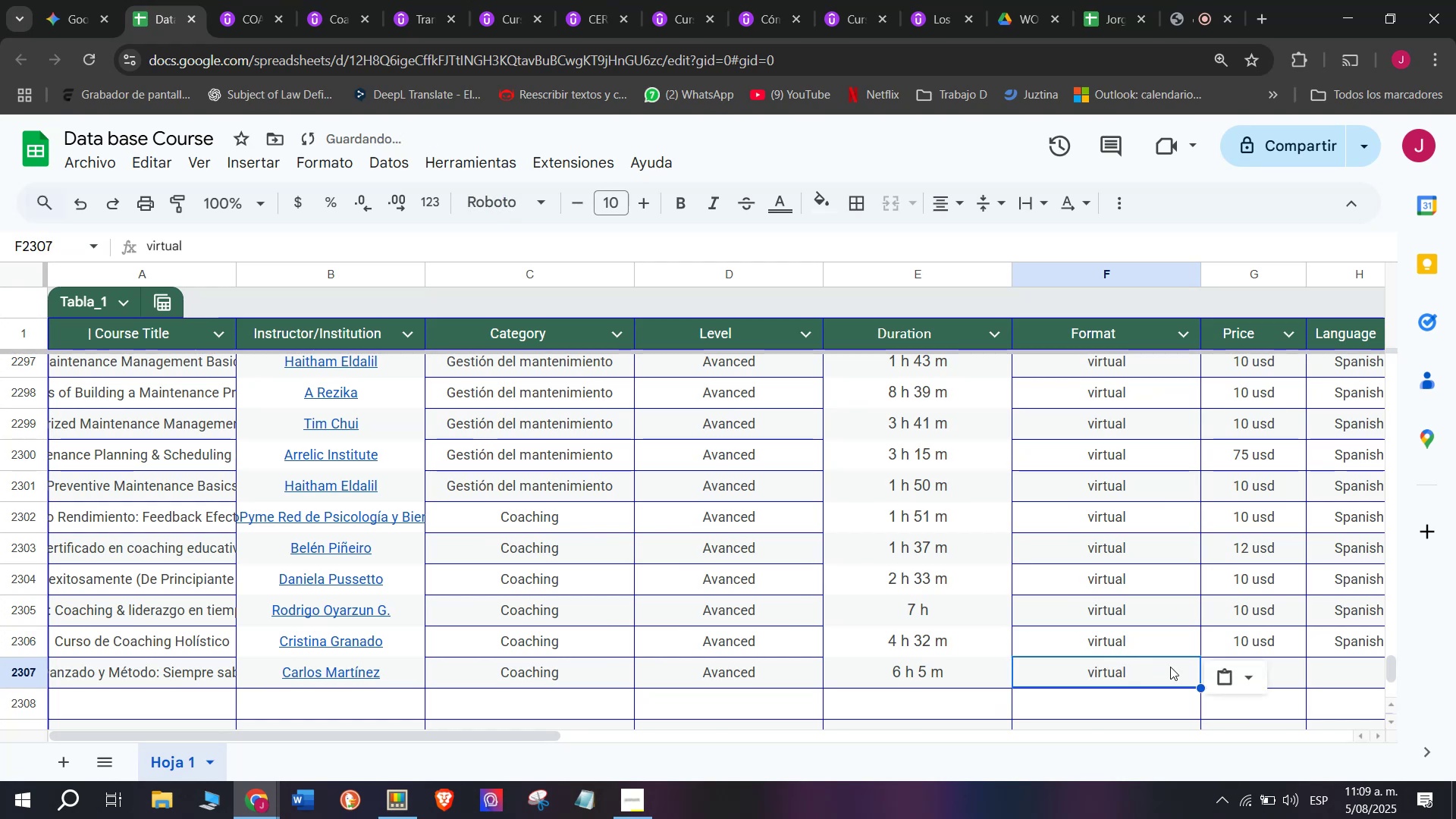 
key(Control+C)
 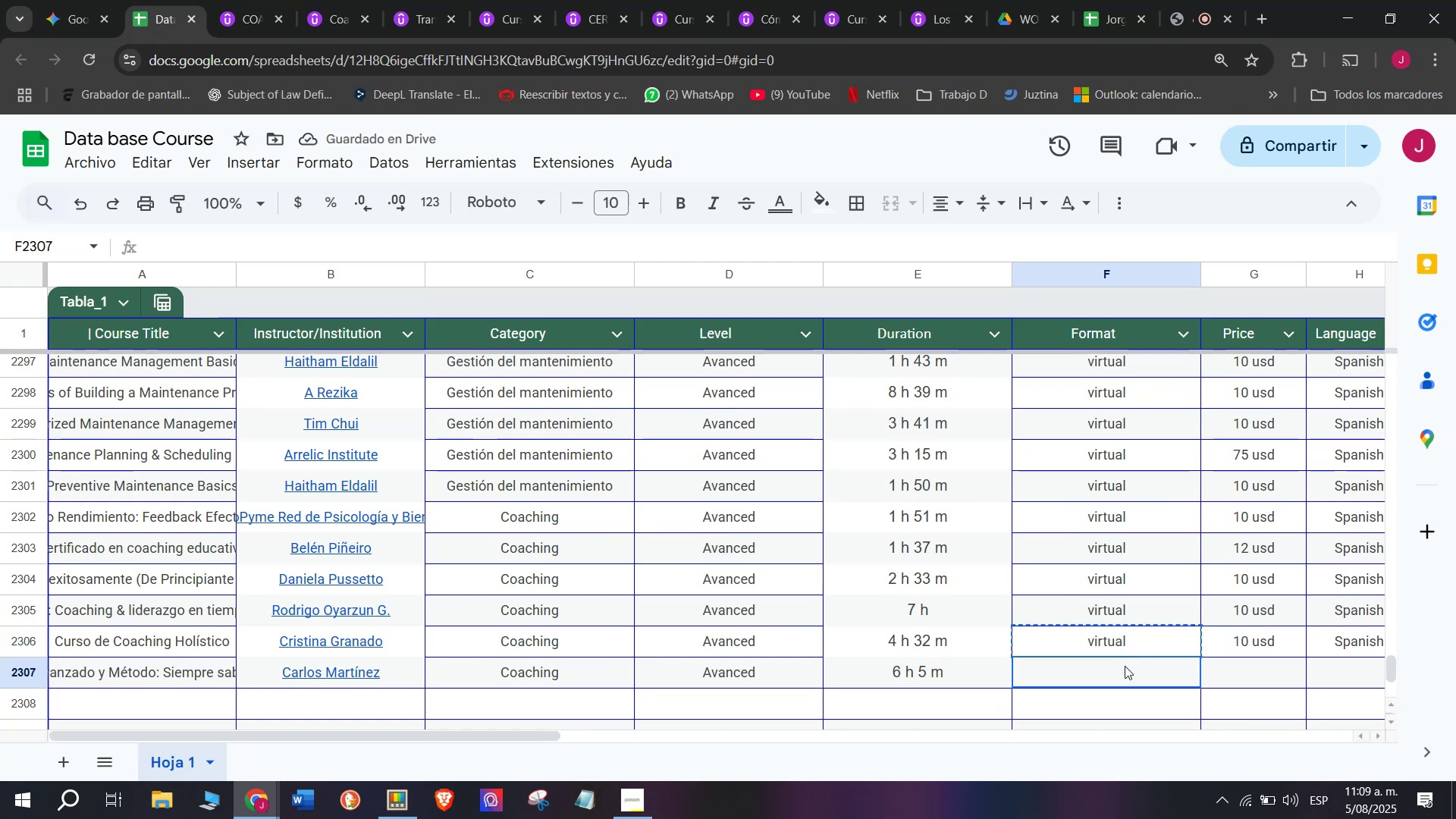 
triple_click([1125, 666])
 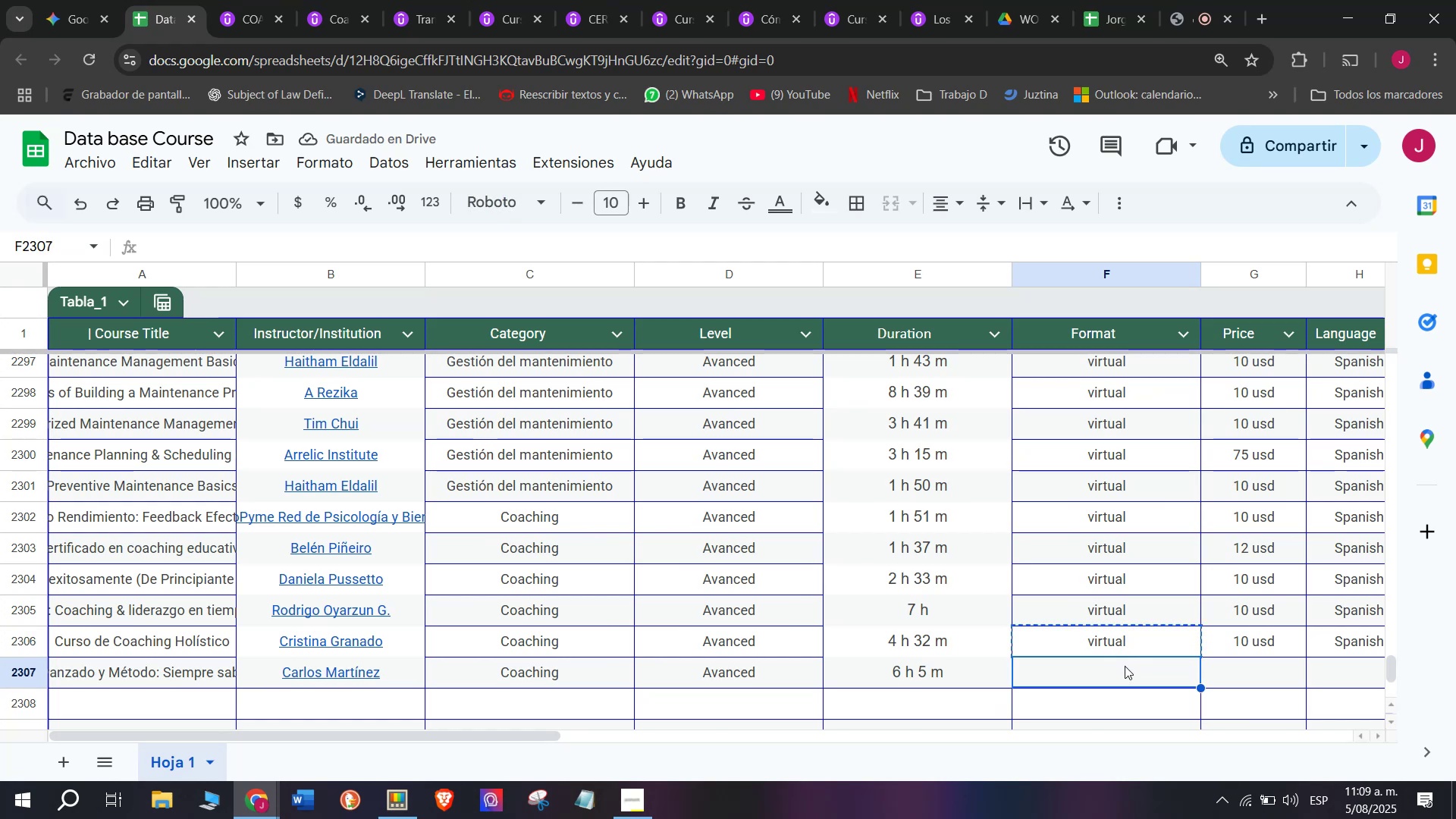 
key(Control+ControlLeft)
 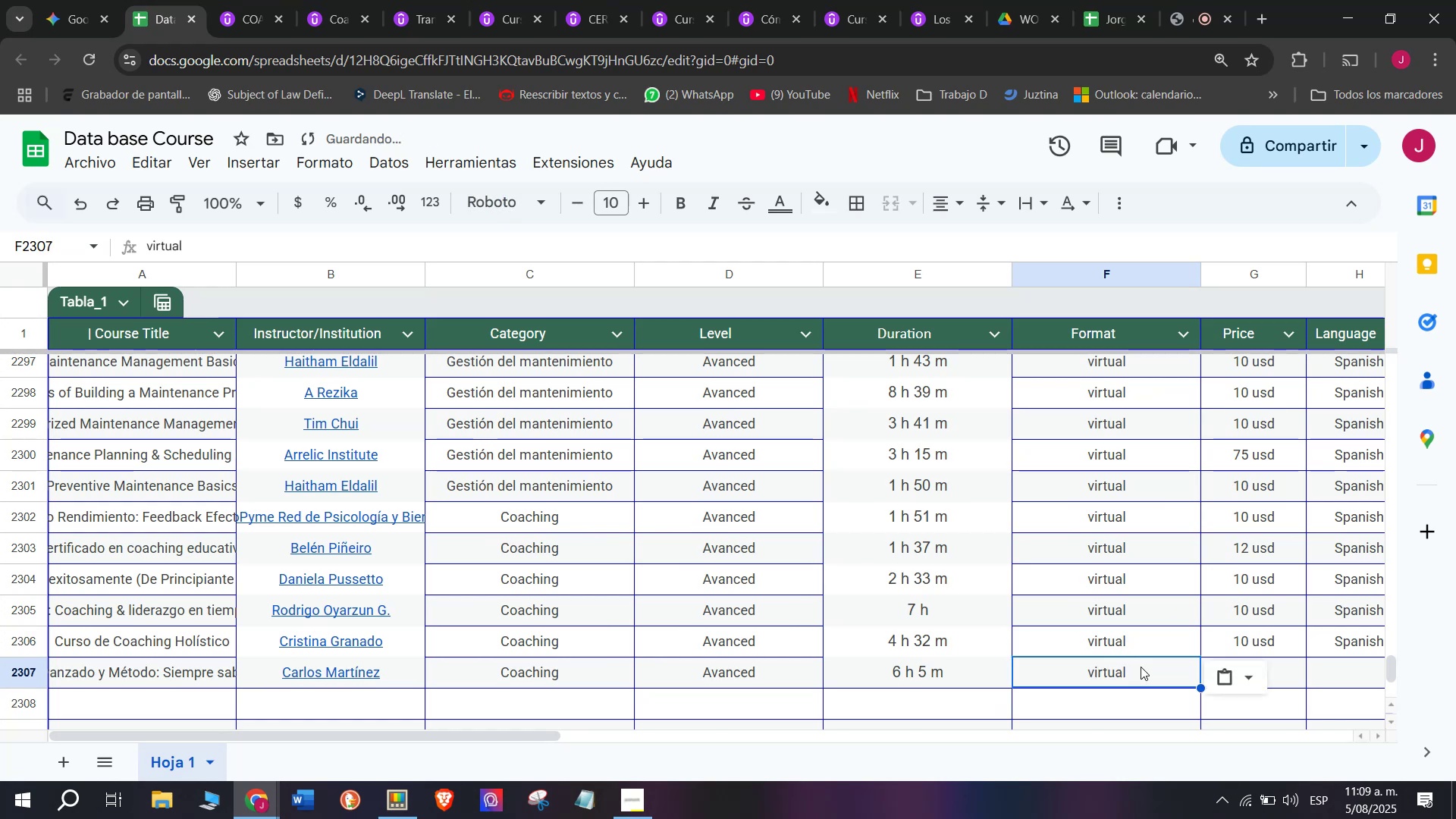 
key(Z)
 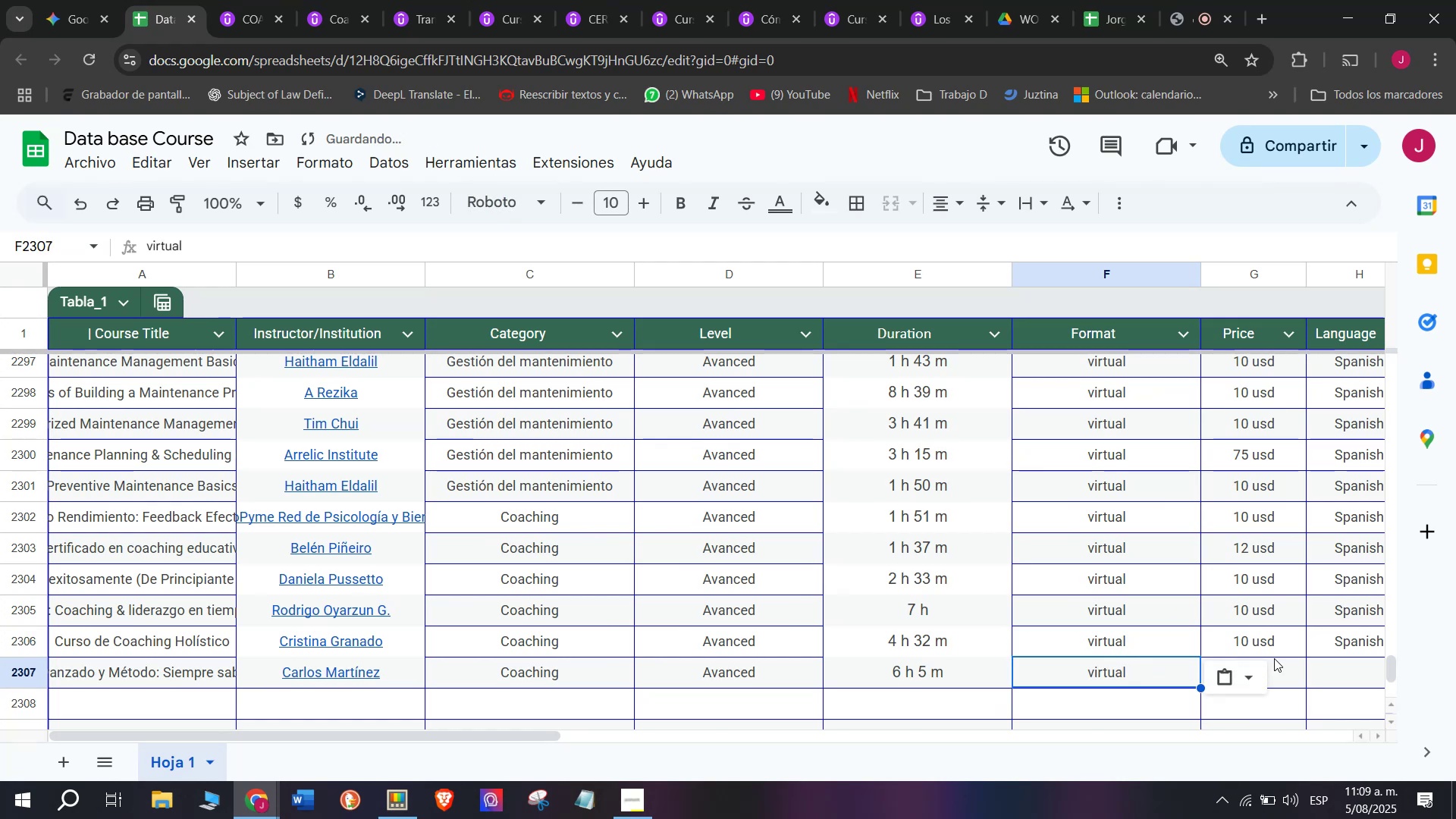 
key(Control+V)
 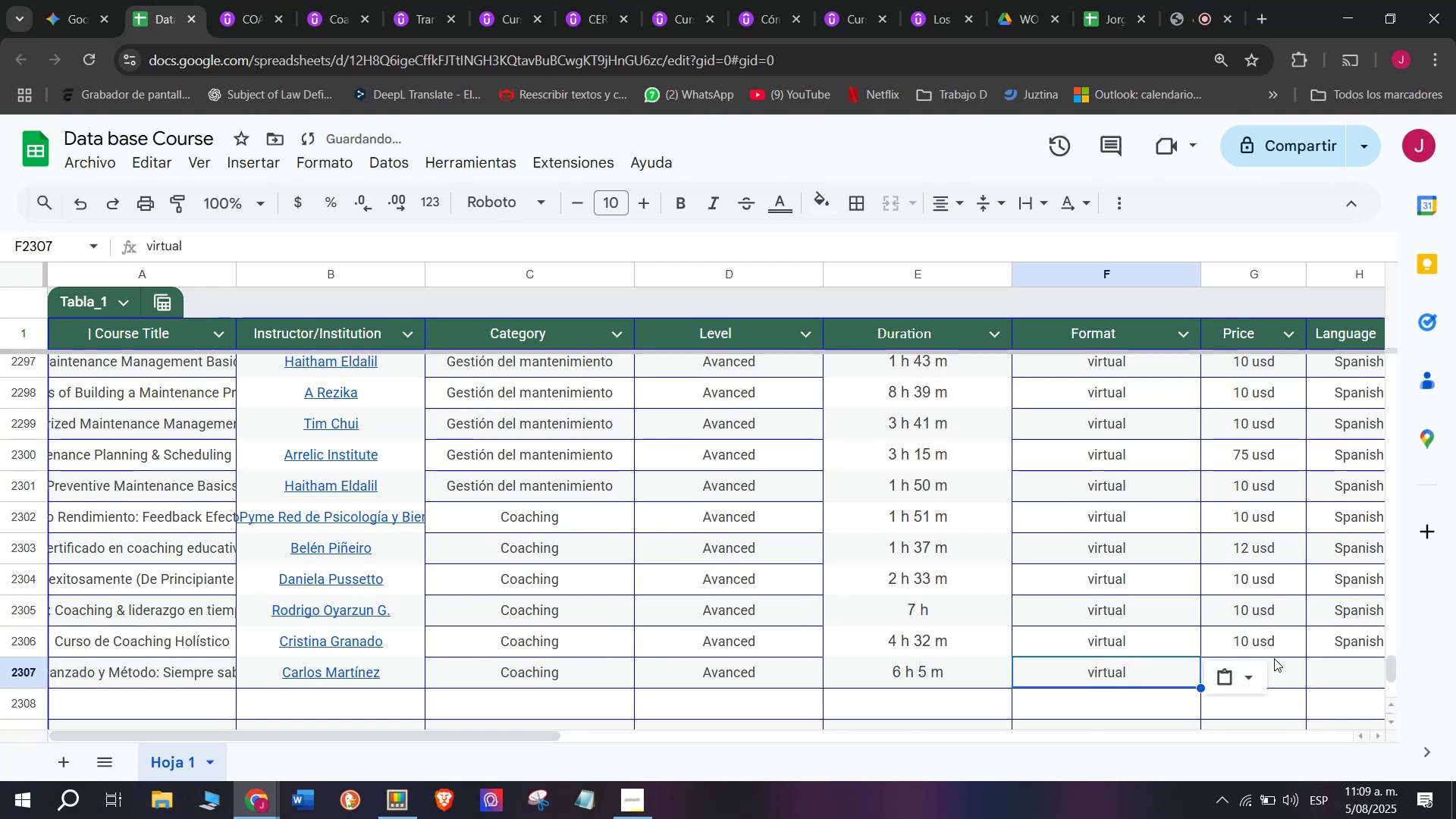 
left_click([1274, 657])
 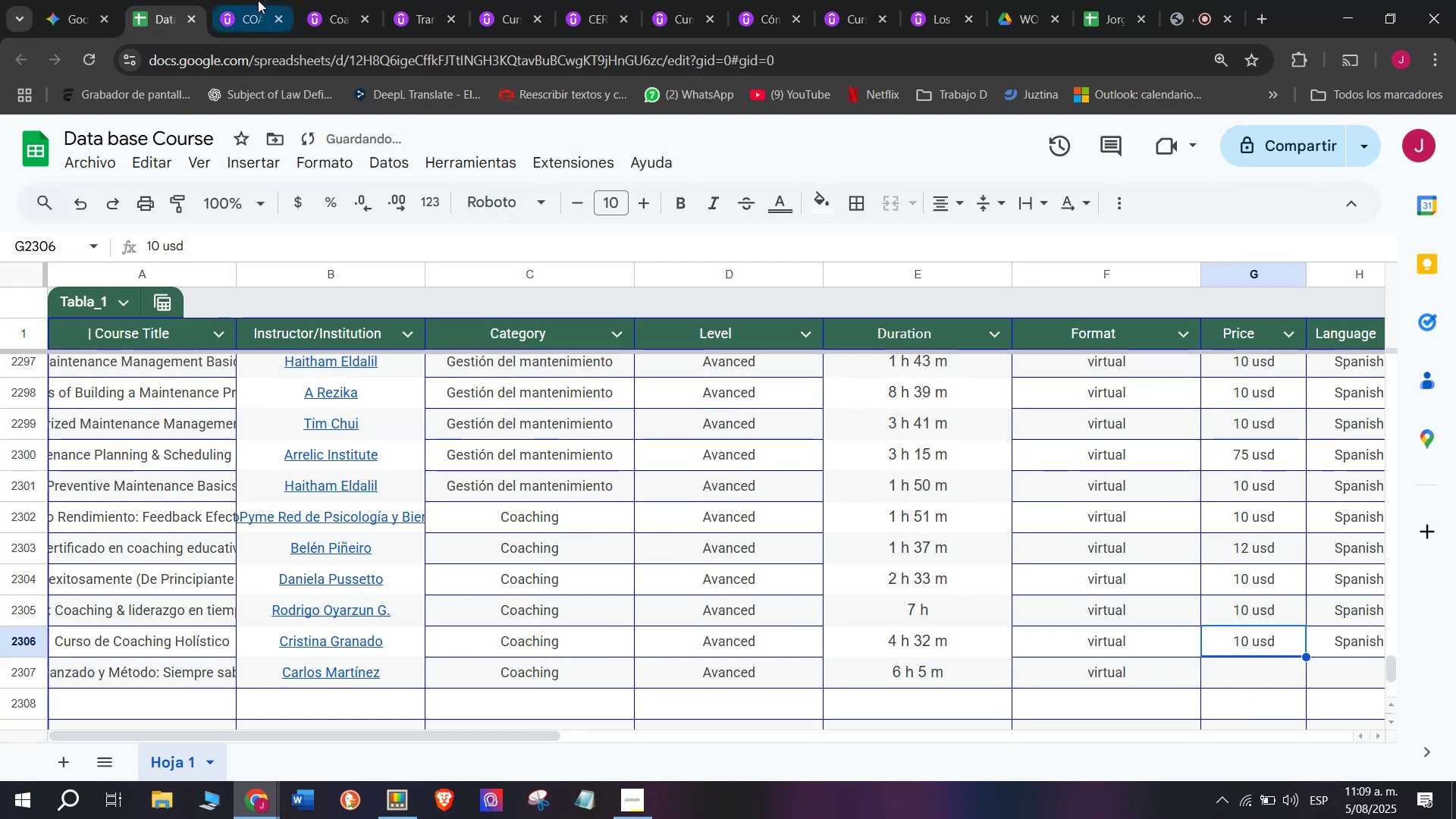 
left_click([242, 0])
 